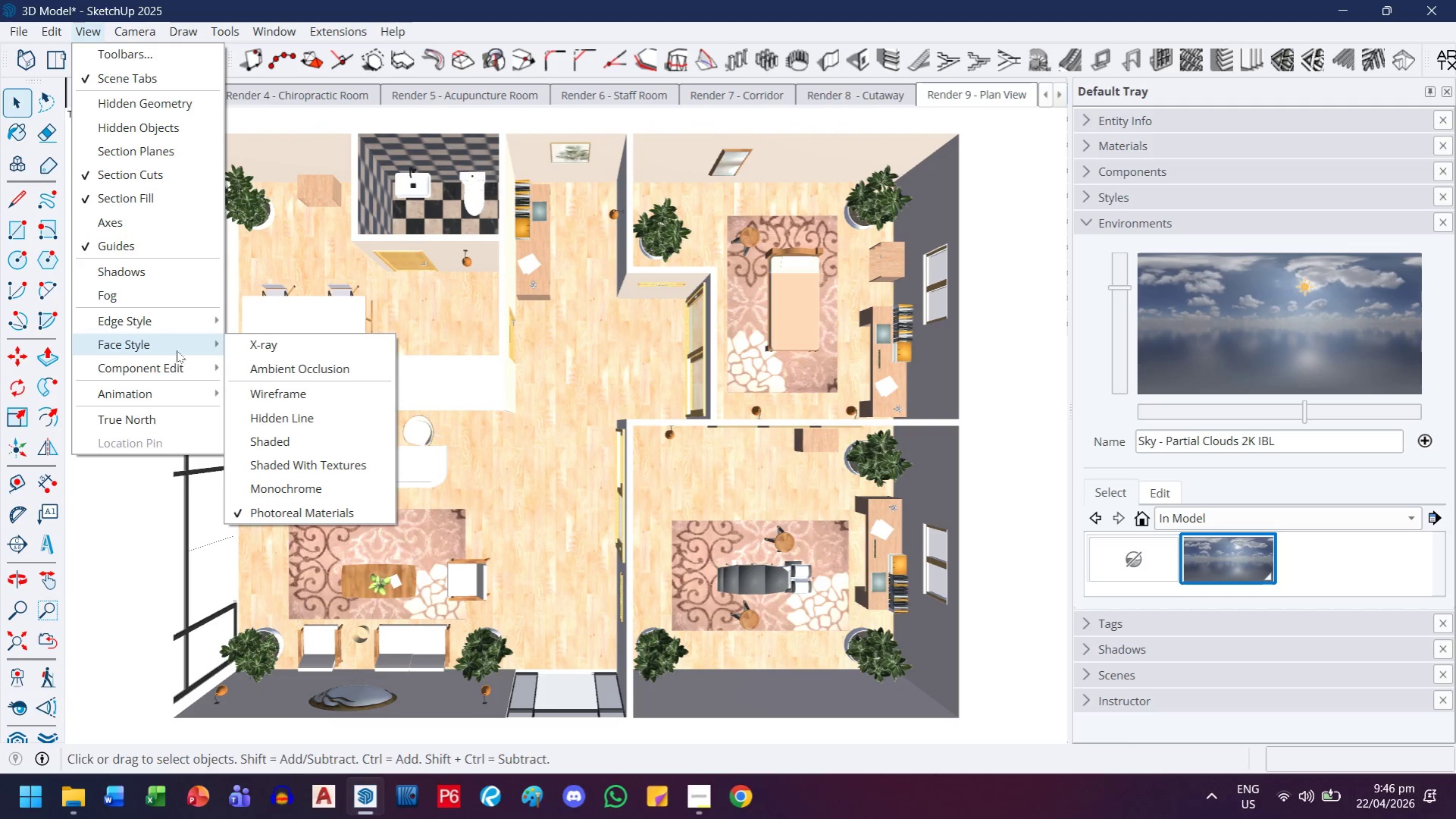 
left_click([280, 375])
 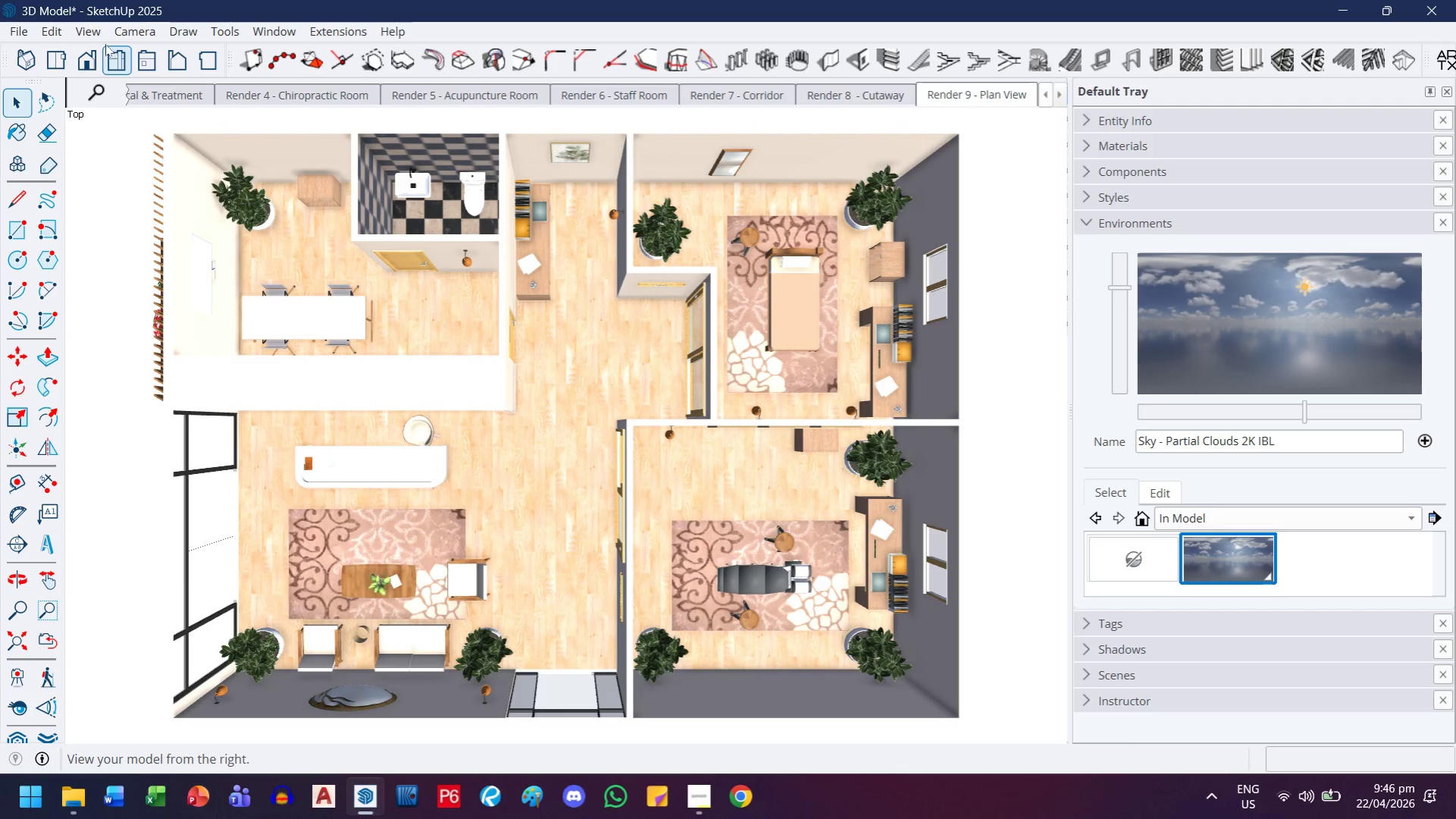 
left_click([96, 35])
 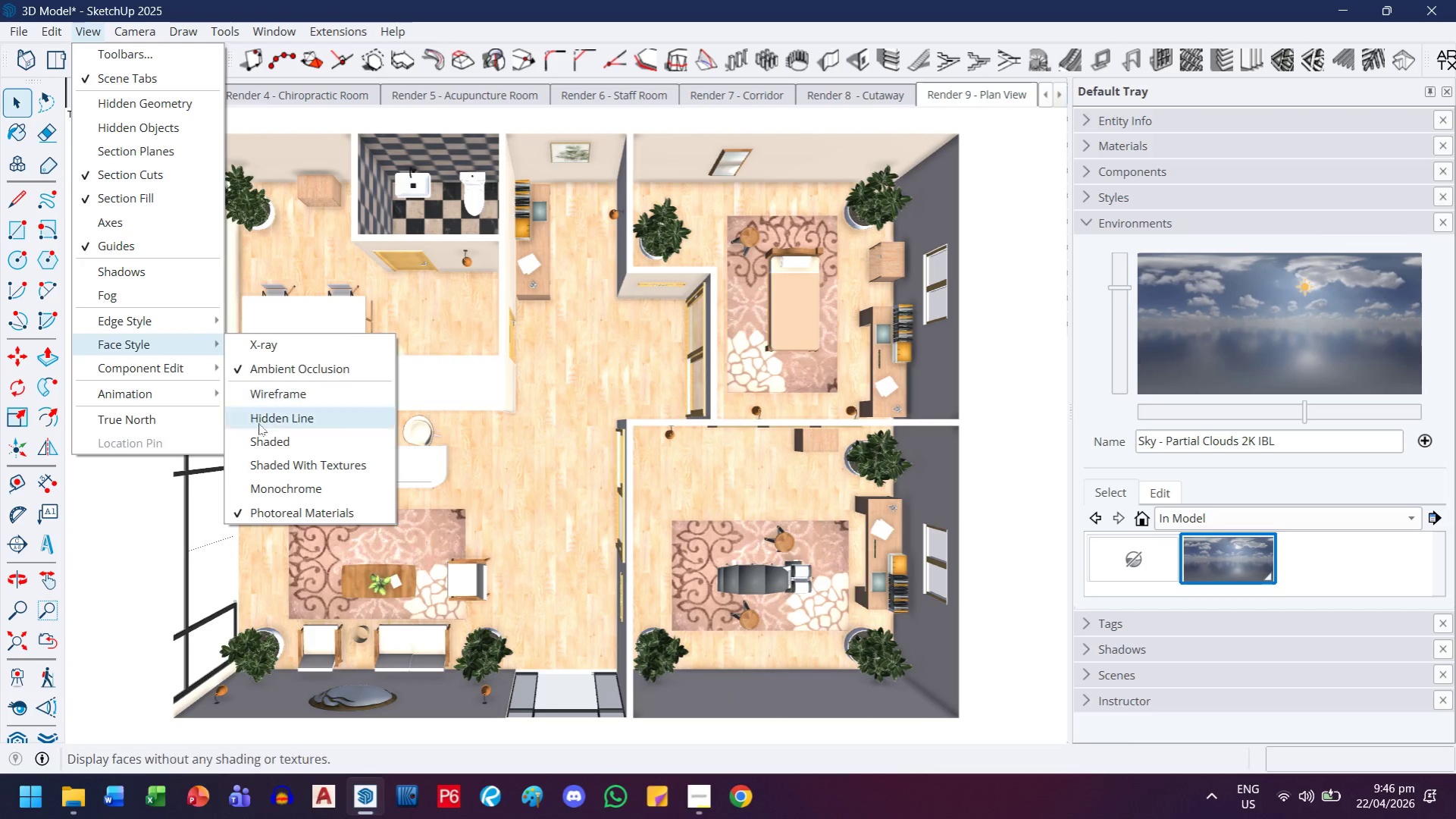 
left_click([260, 462])
 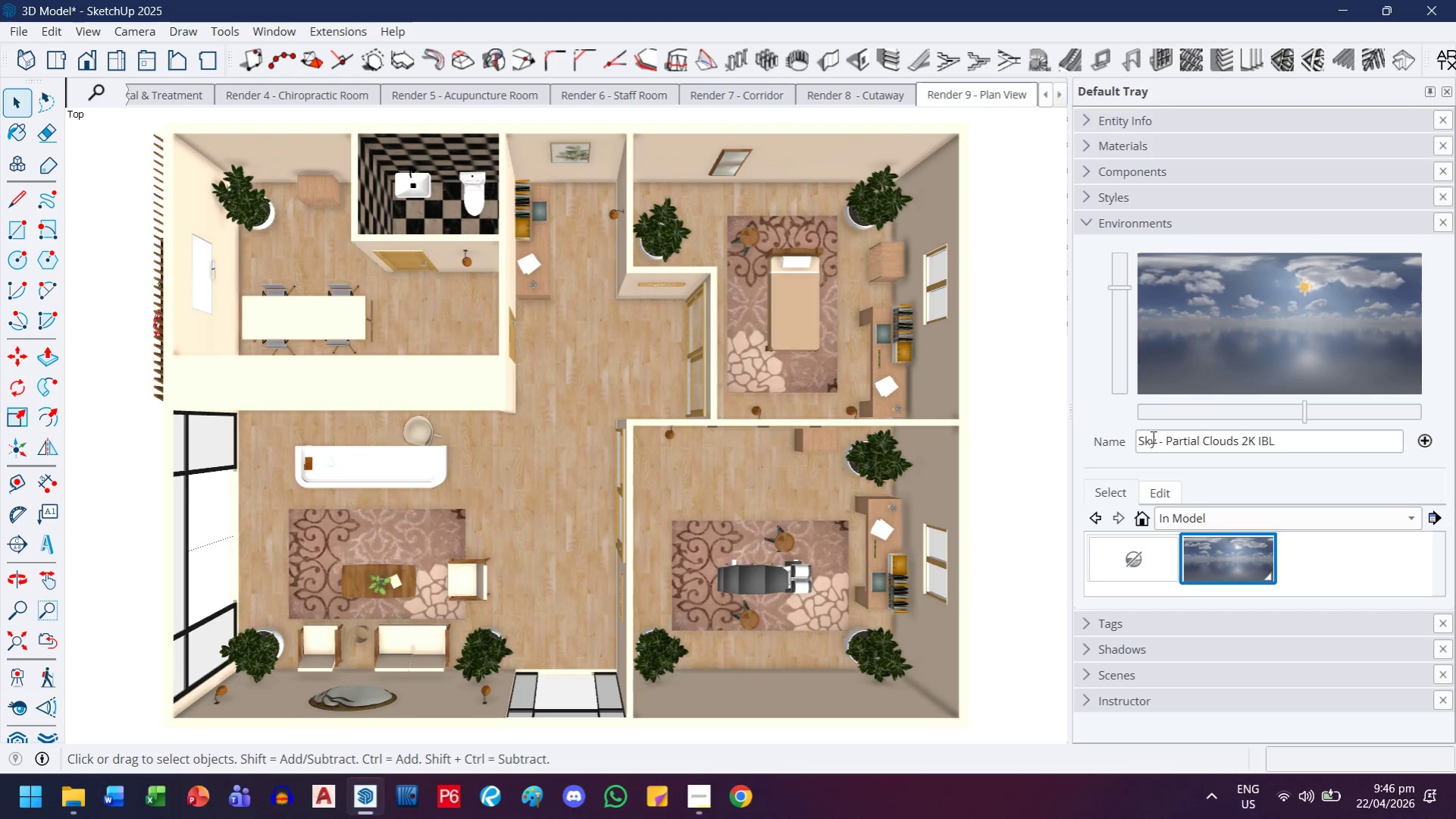 
left_click([1130, 571])
 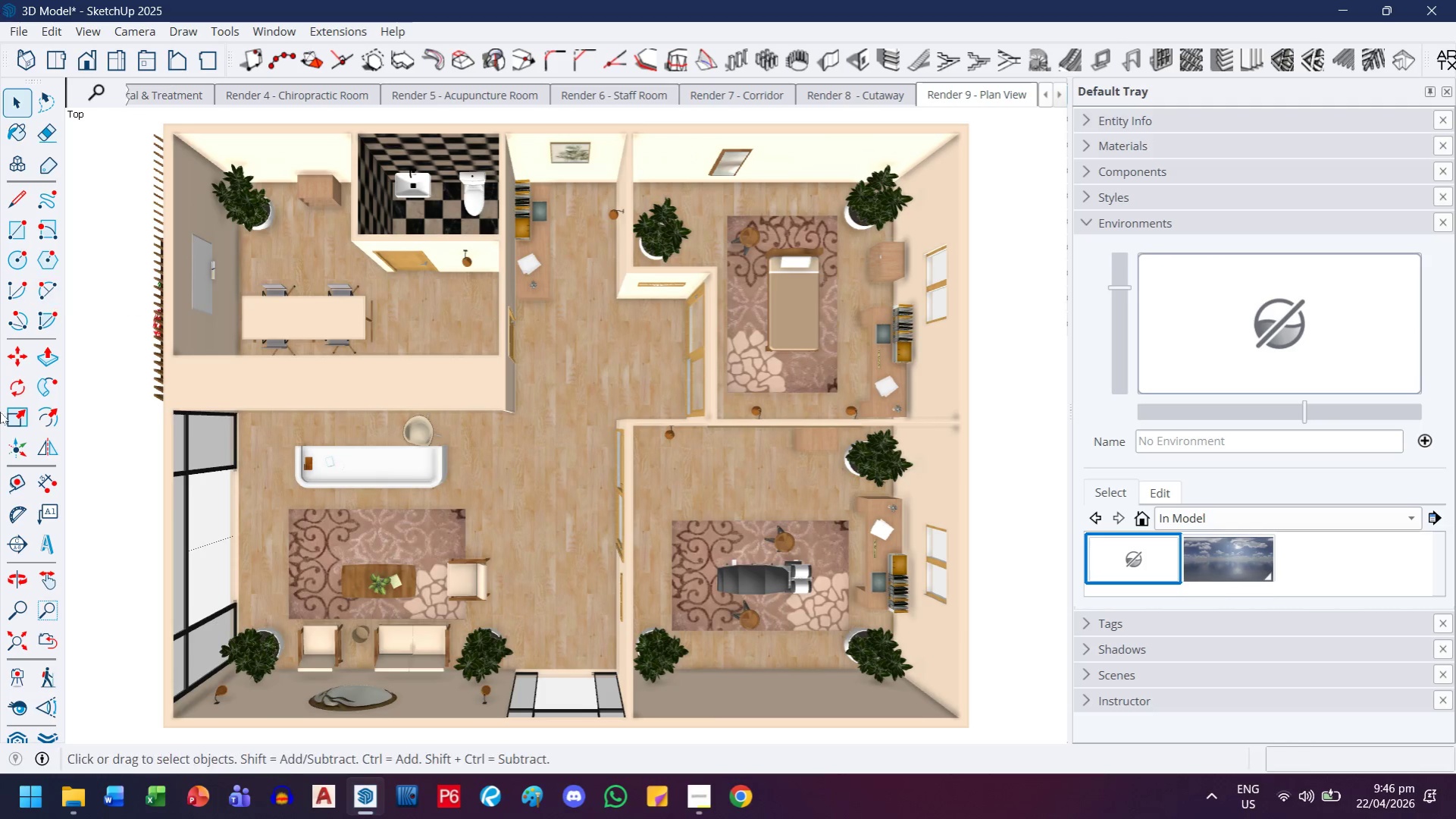 
right_click([966, 91])
 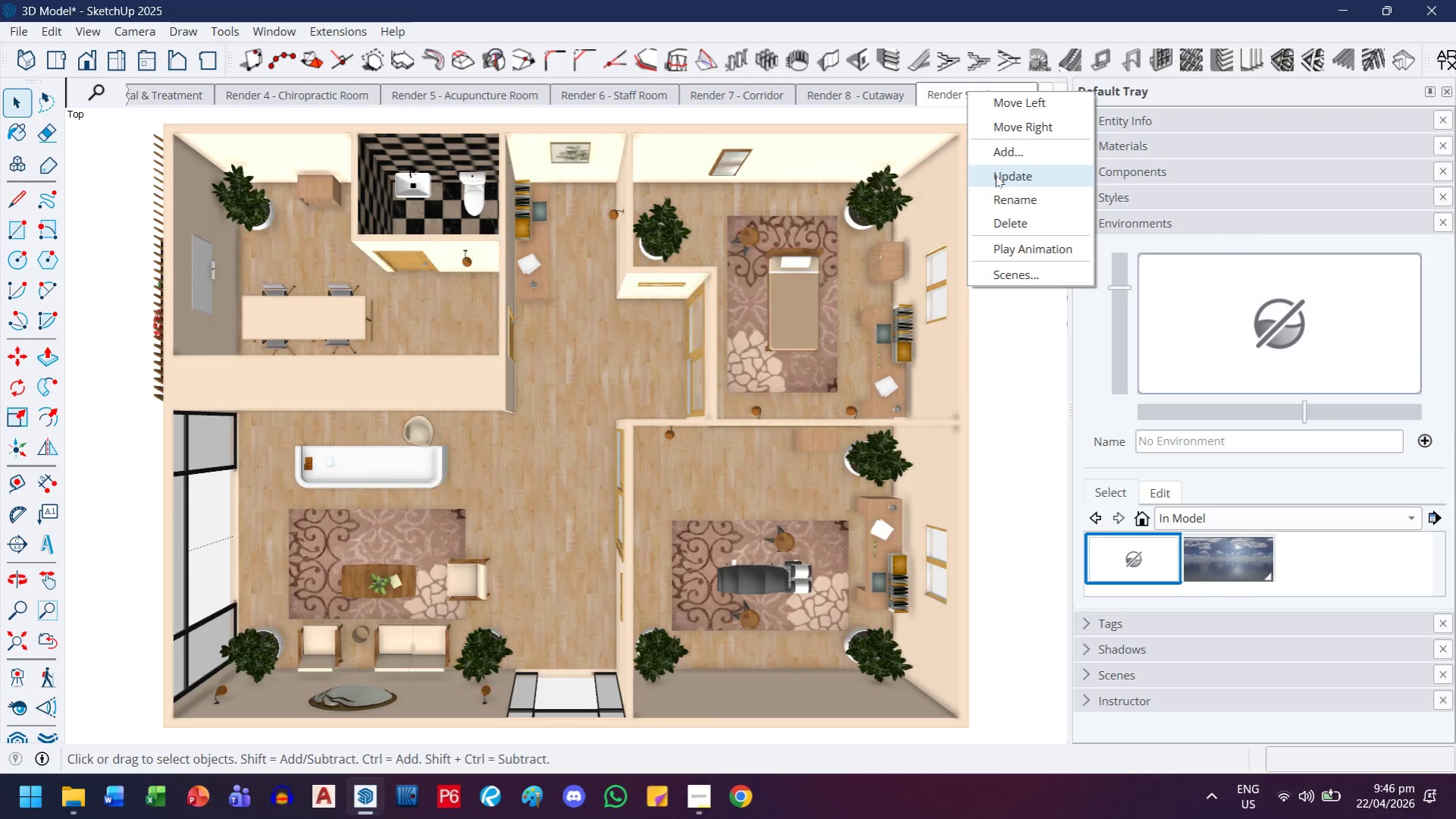 
left_click([995, 175])
 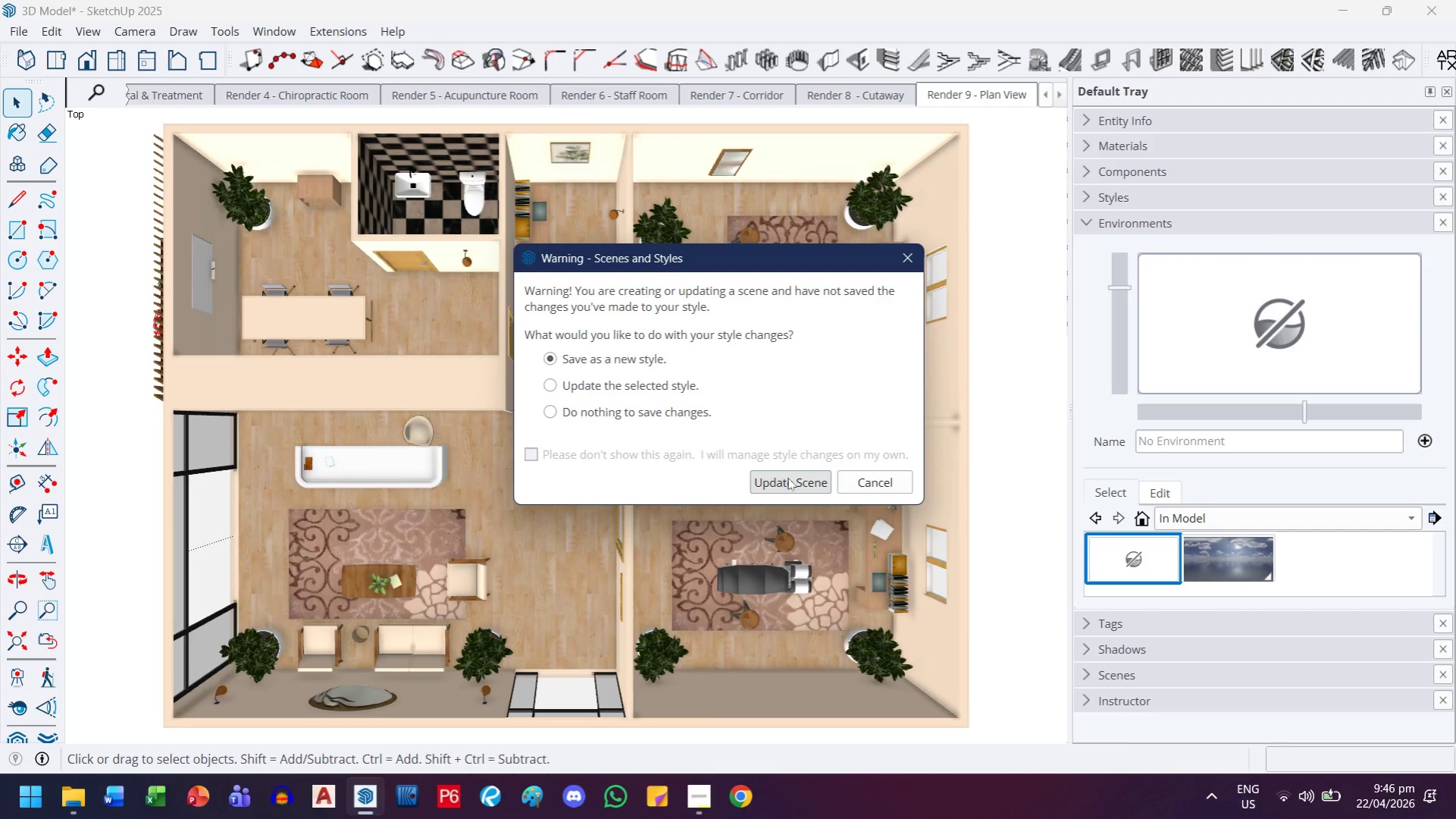 
left_click([787, 478])
 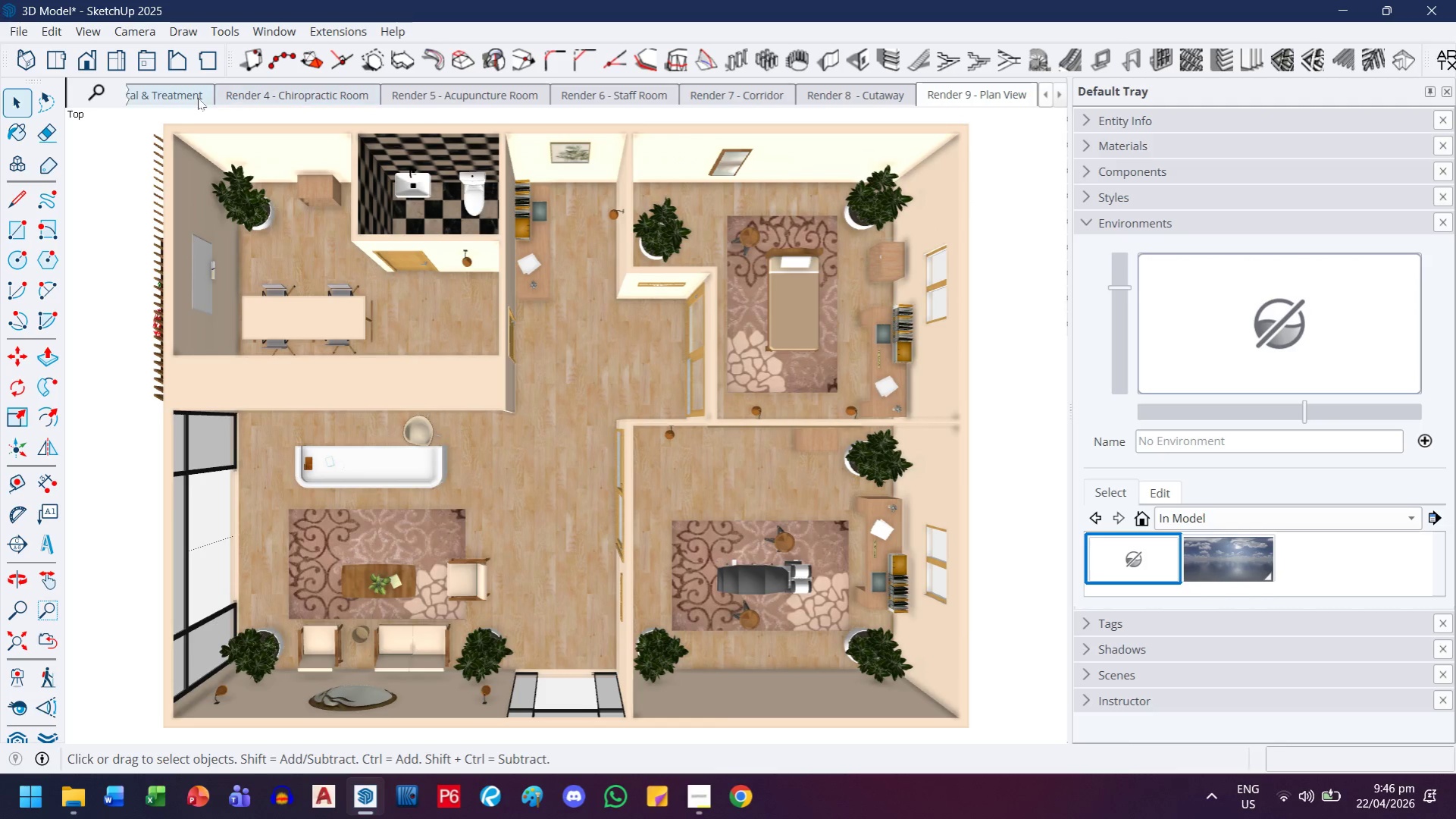 
left_click([159, 95])
 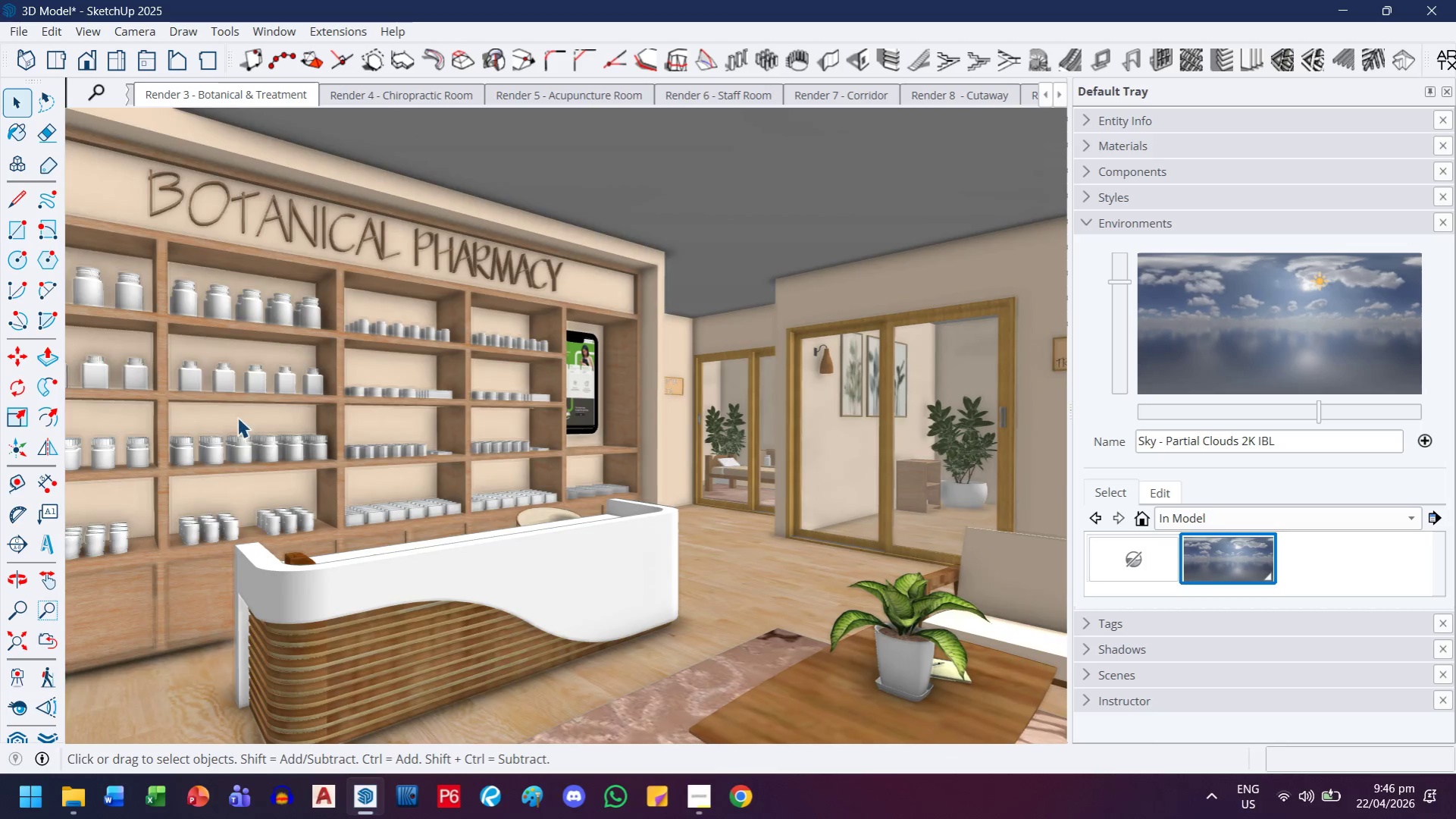 
left_click([92, 51])
 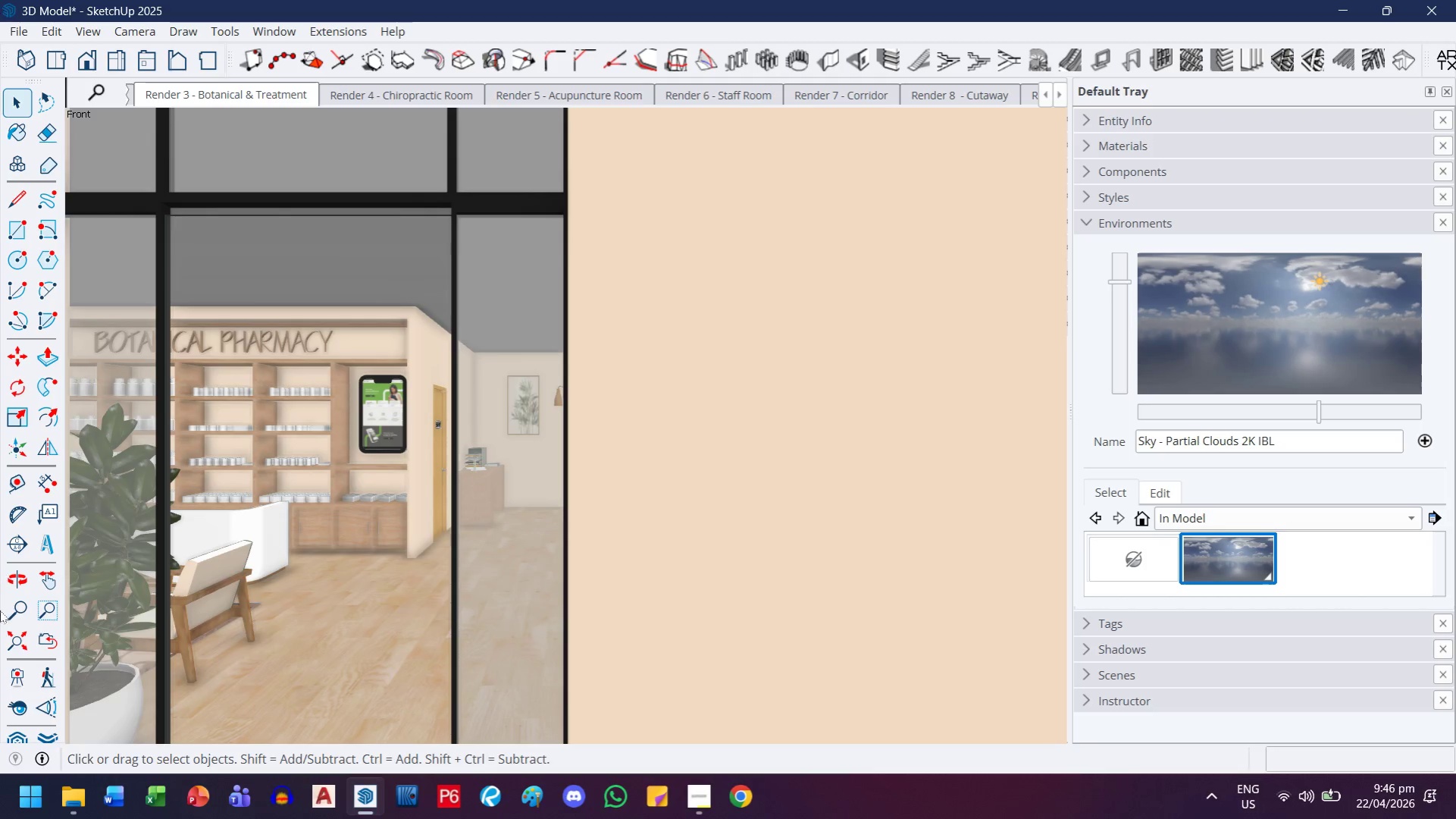 
left_click([18, 639])
 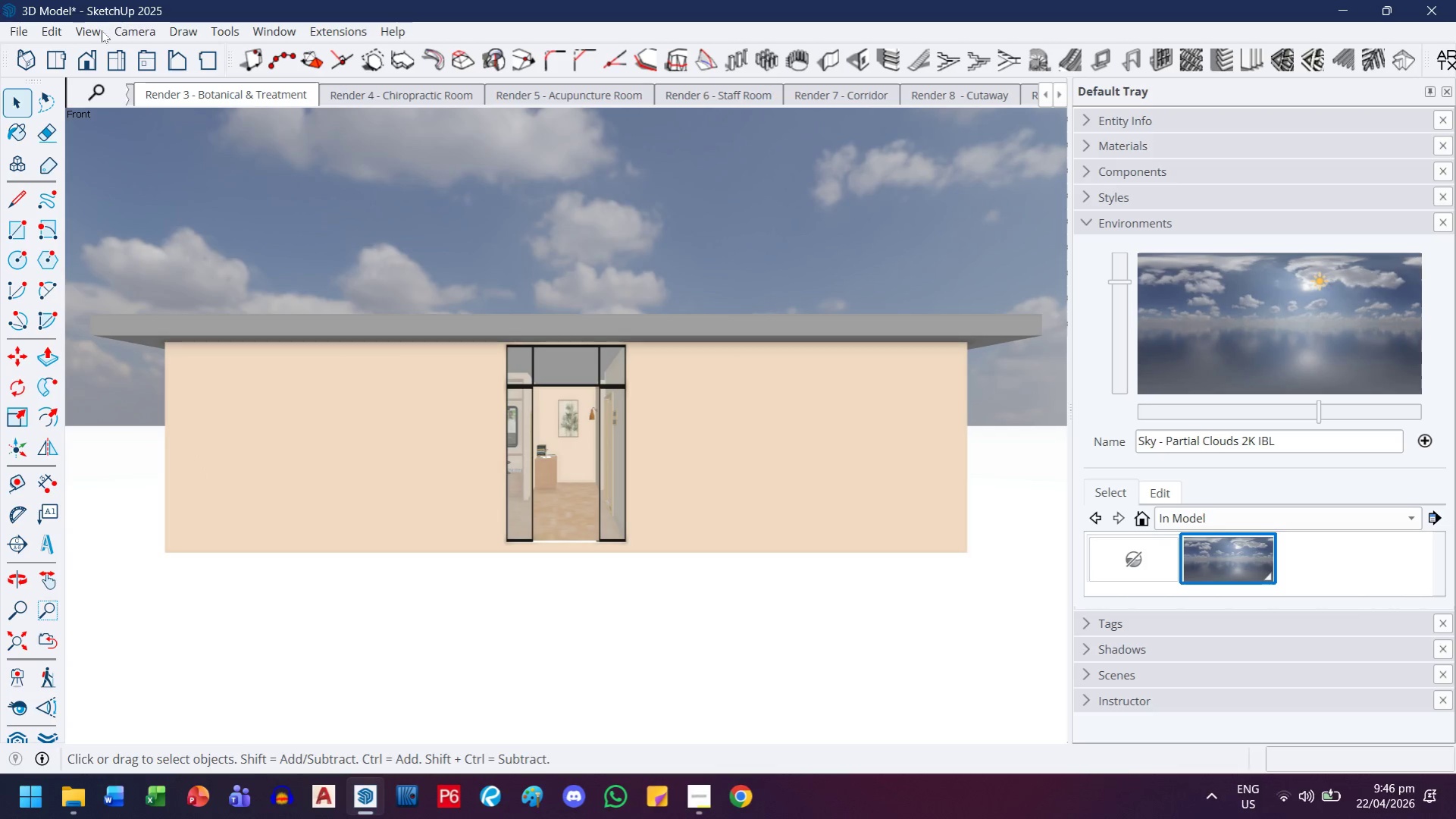 
left_click([126, 58])
 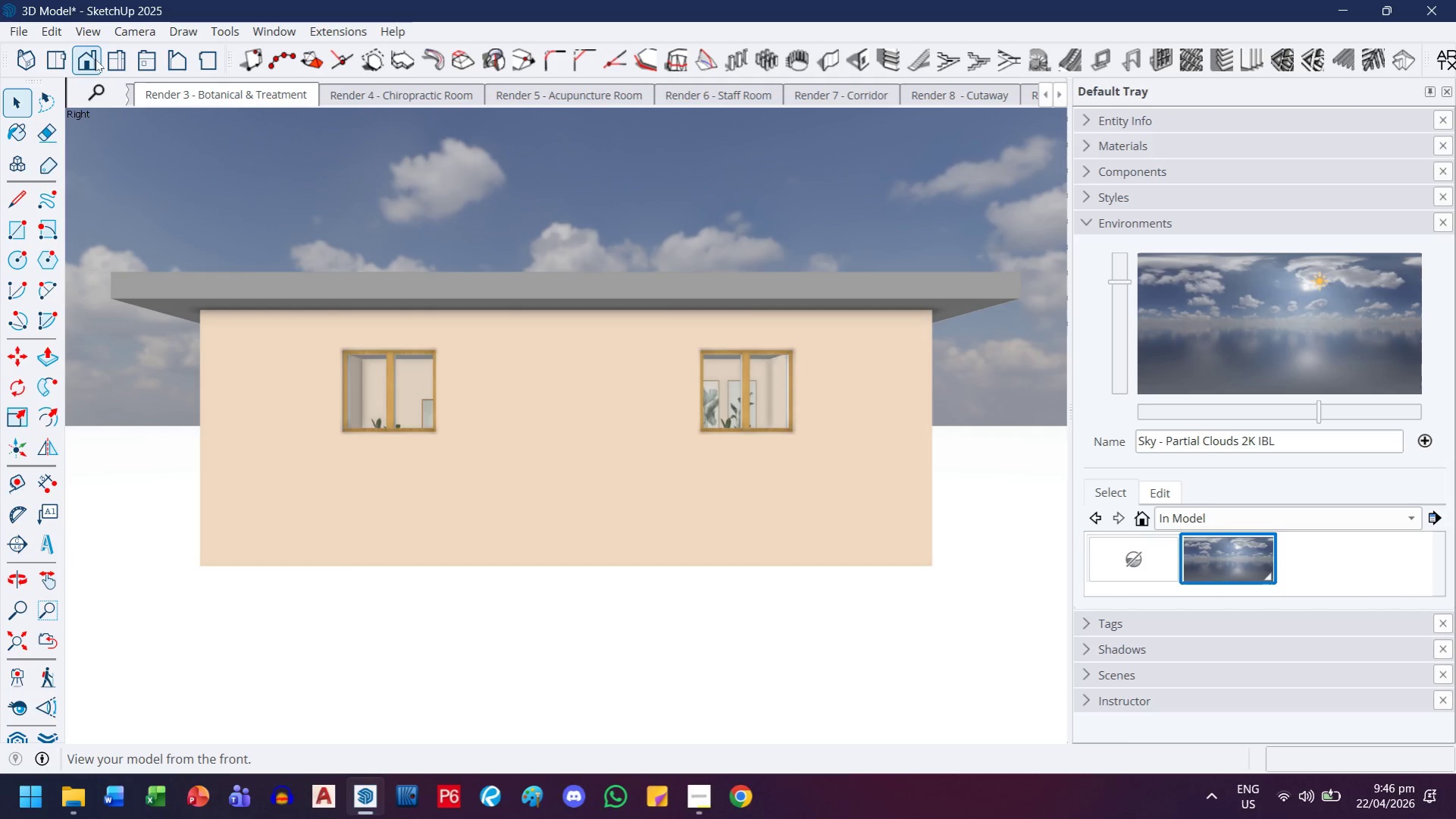 
left_click([159, 68])
 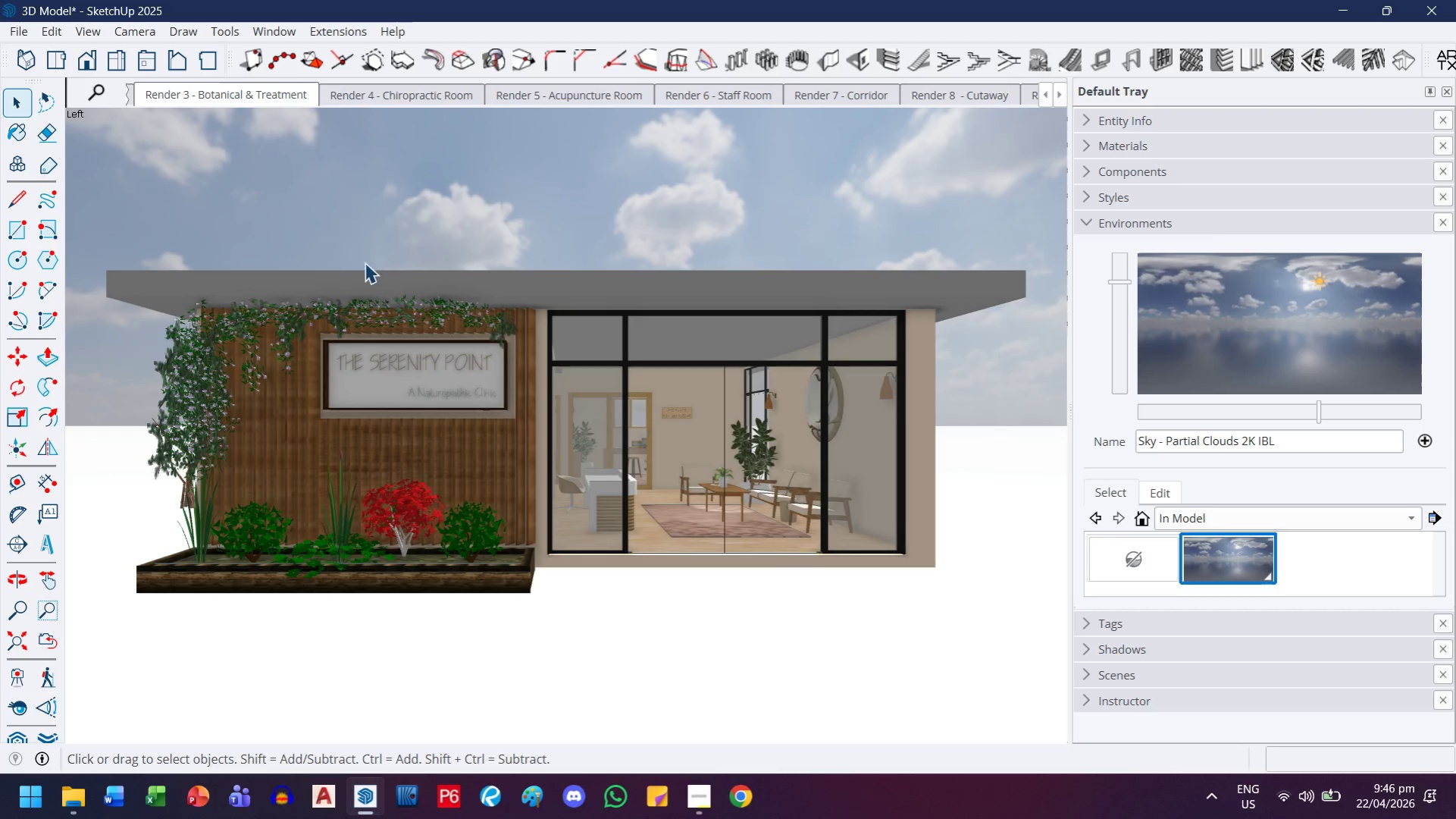 
left_click([23, 651])
 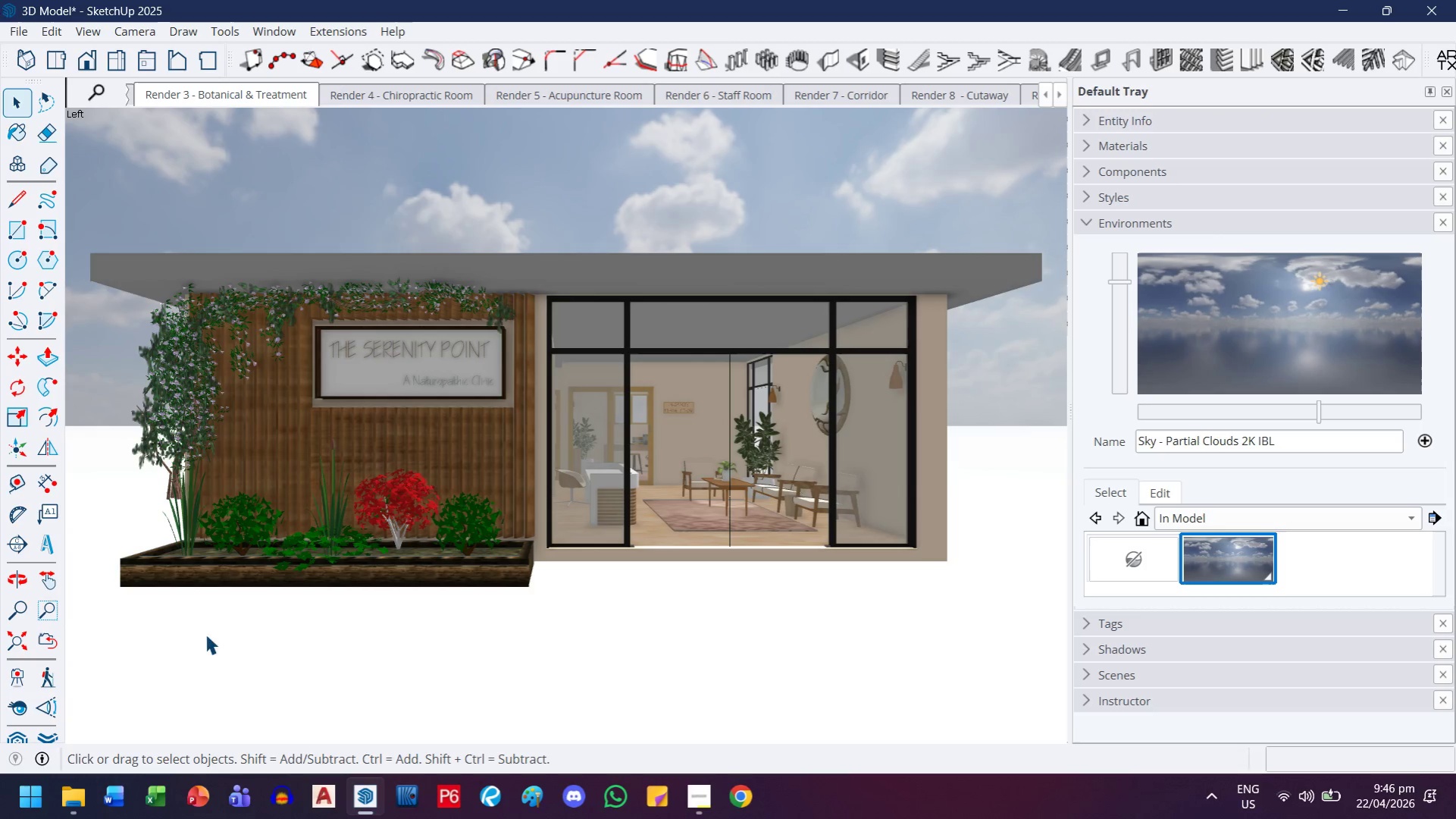 
left_click([36, 701])
 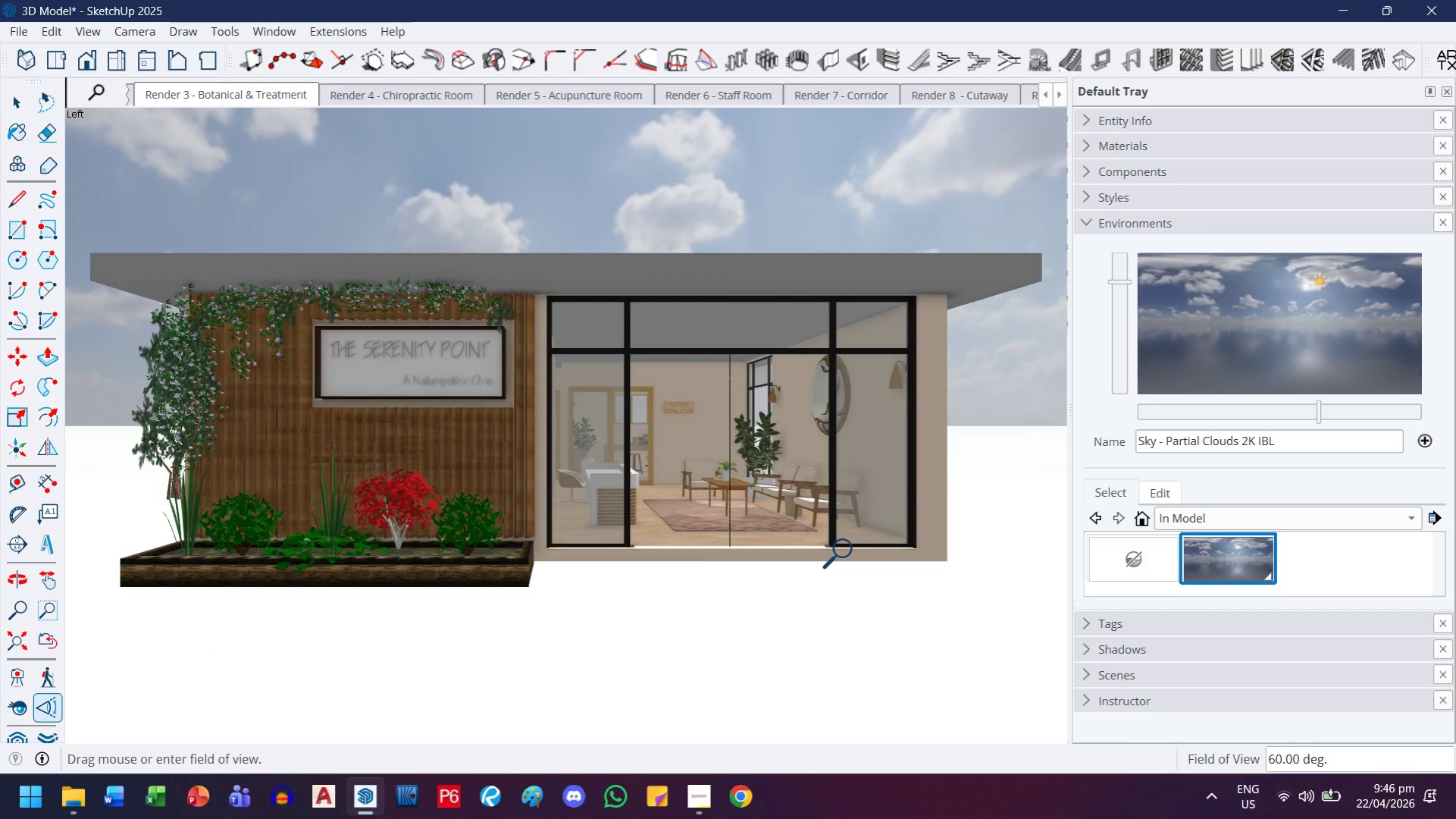 
type(30)
 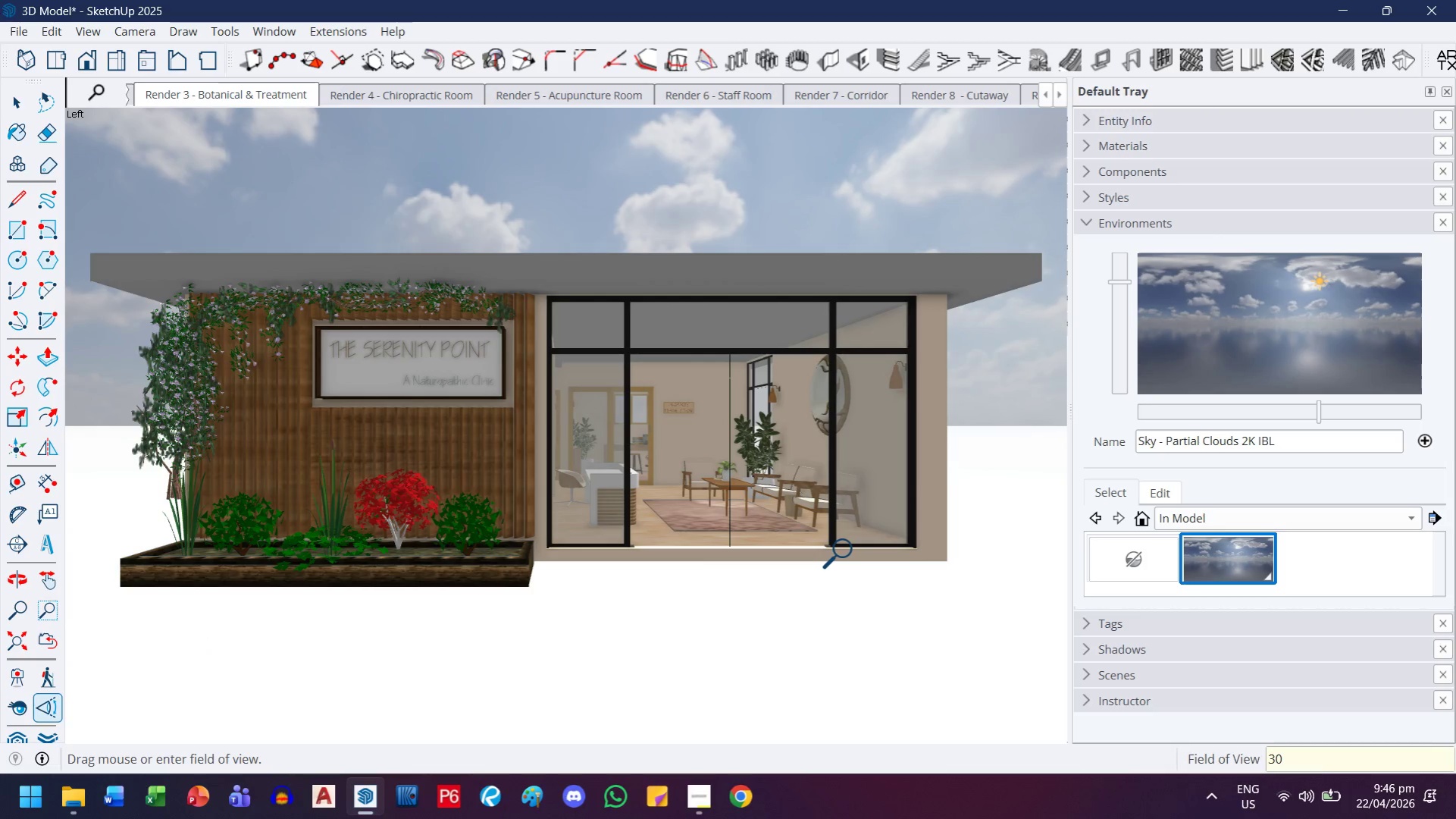 
key(Enter)
 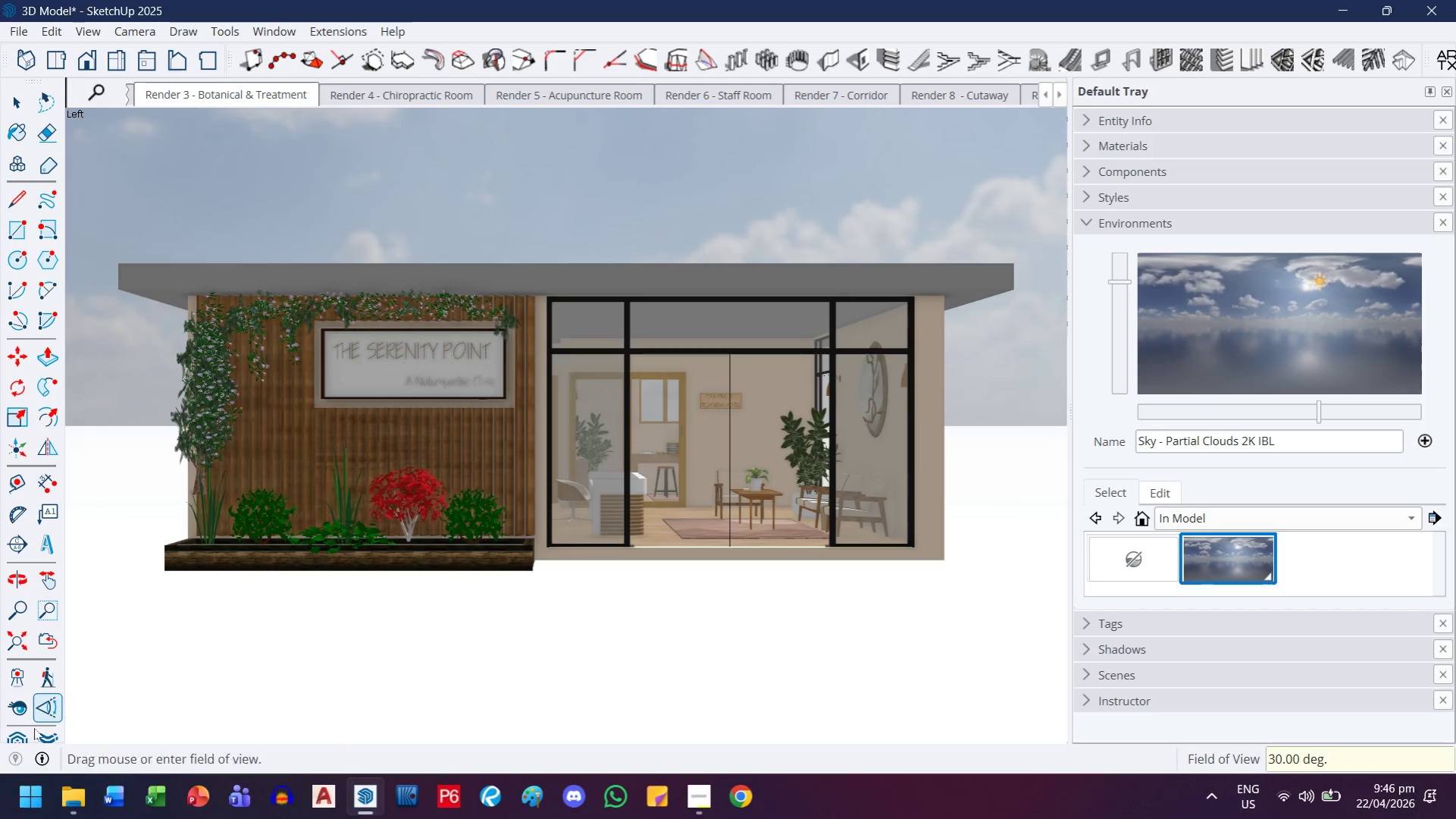 
left_click([23, 647])
 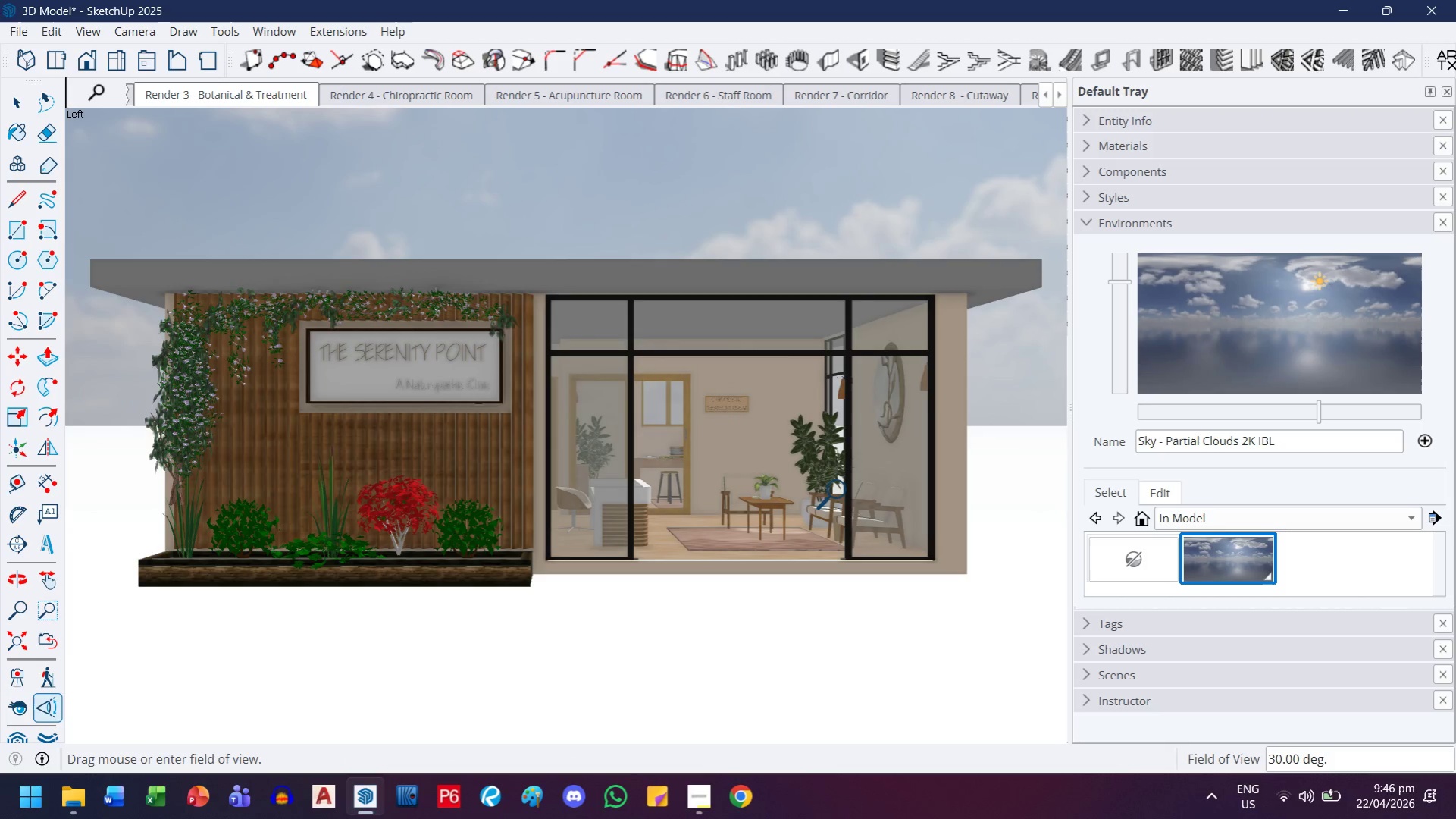 
left_click([89, 28])
 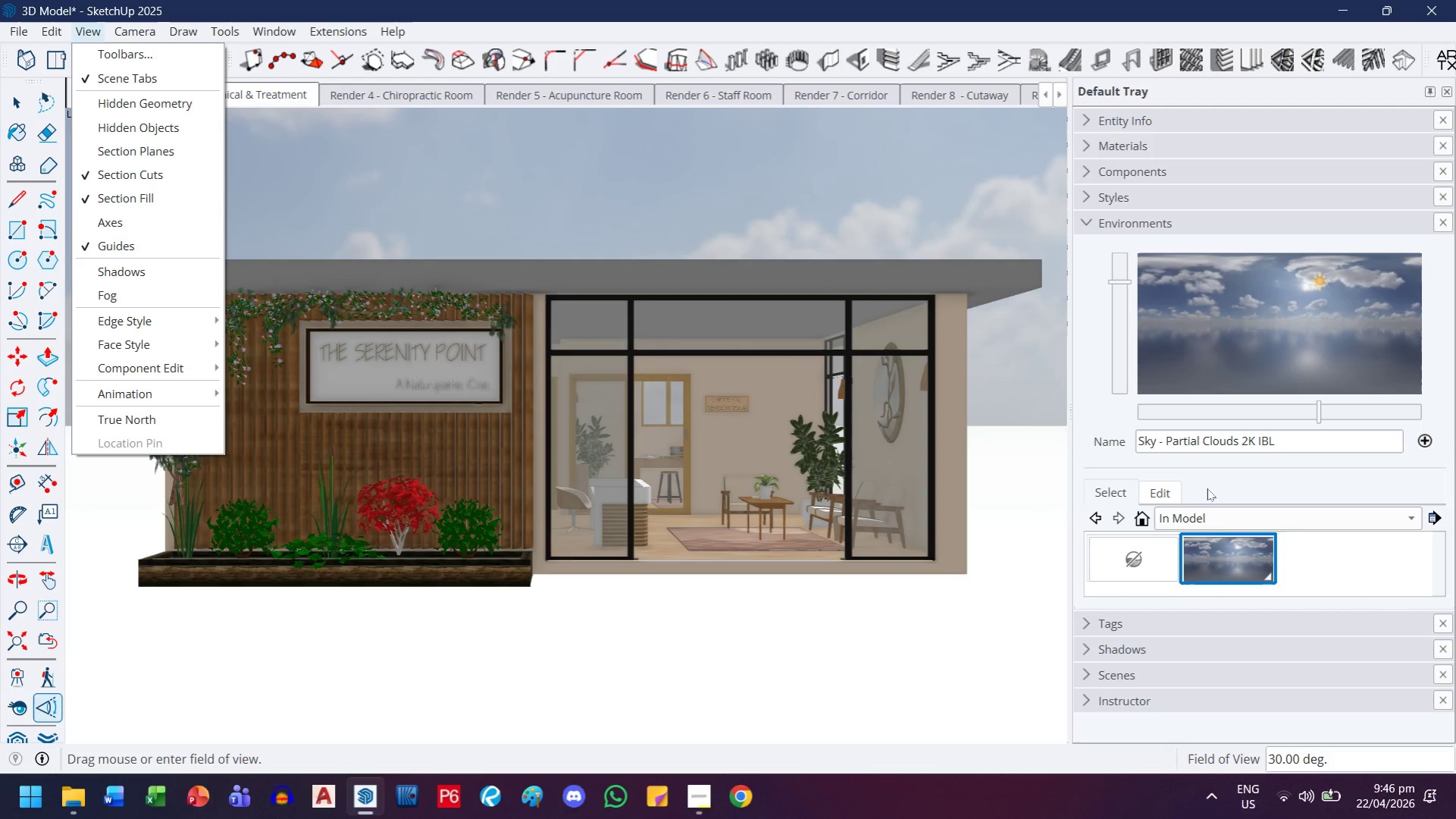 
left_click([1147, 554])
 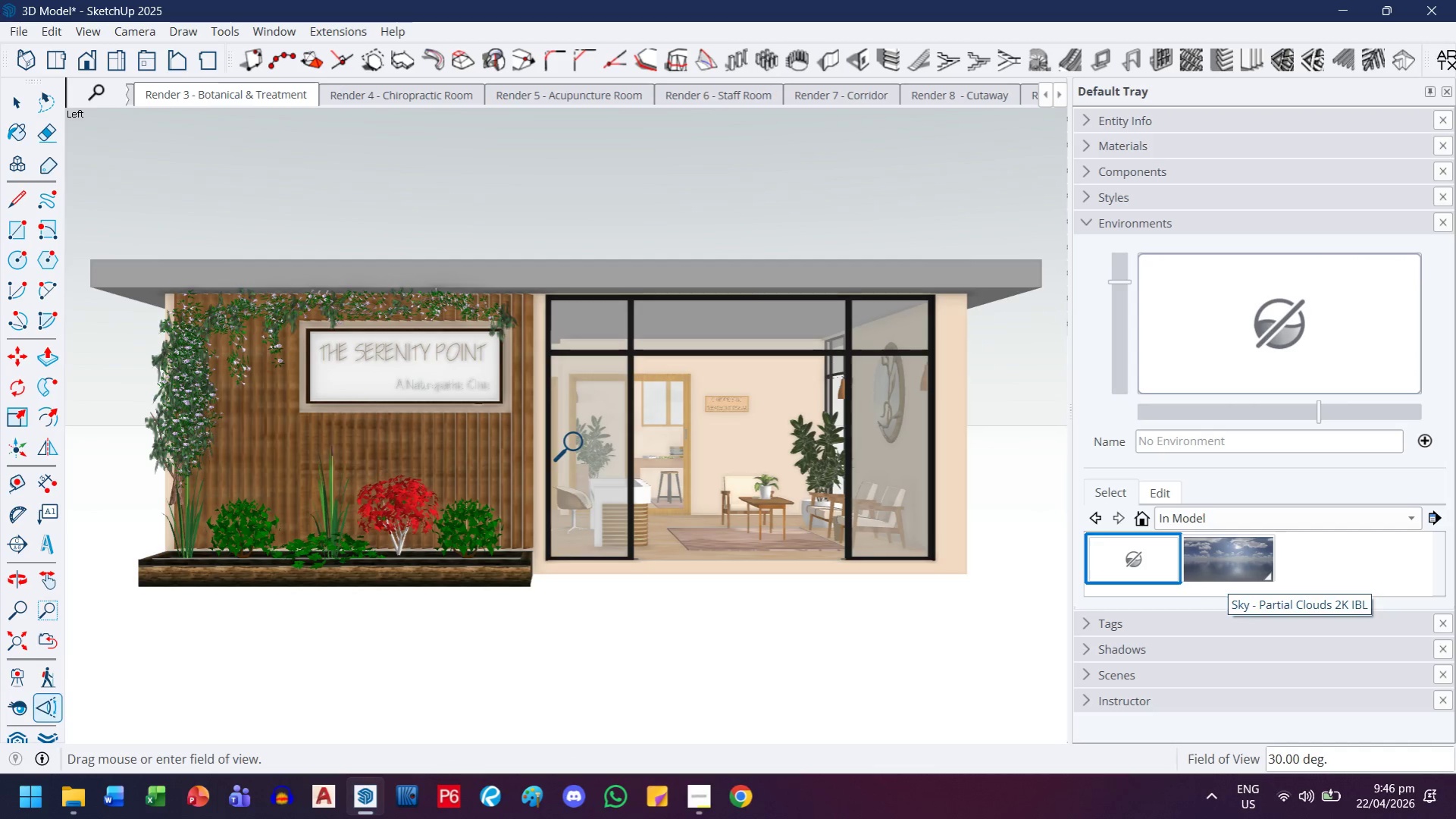 
left_click([83, 37])
 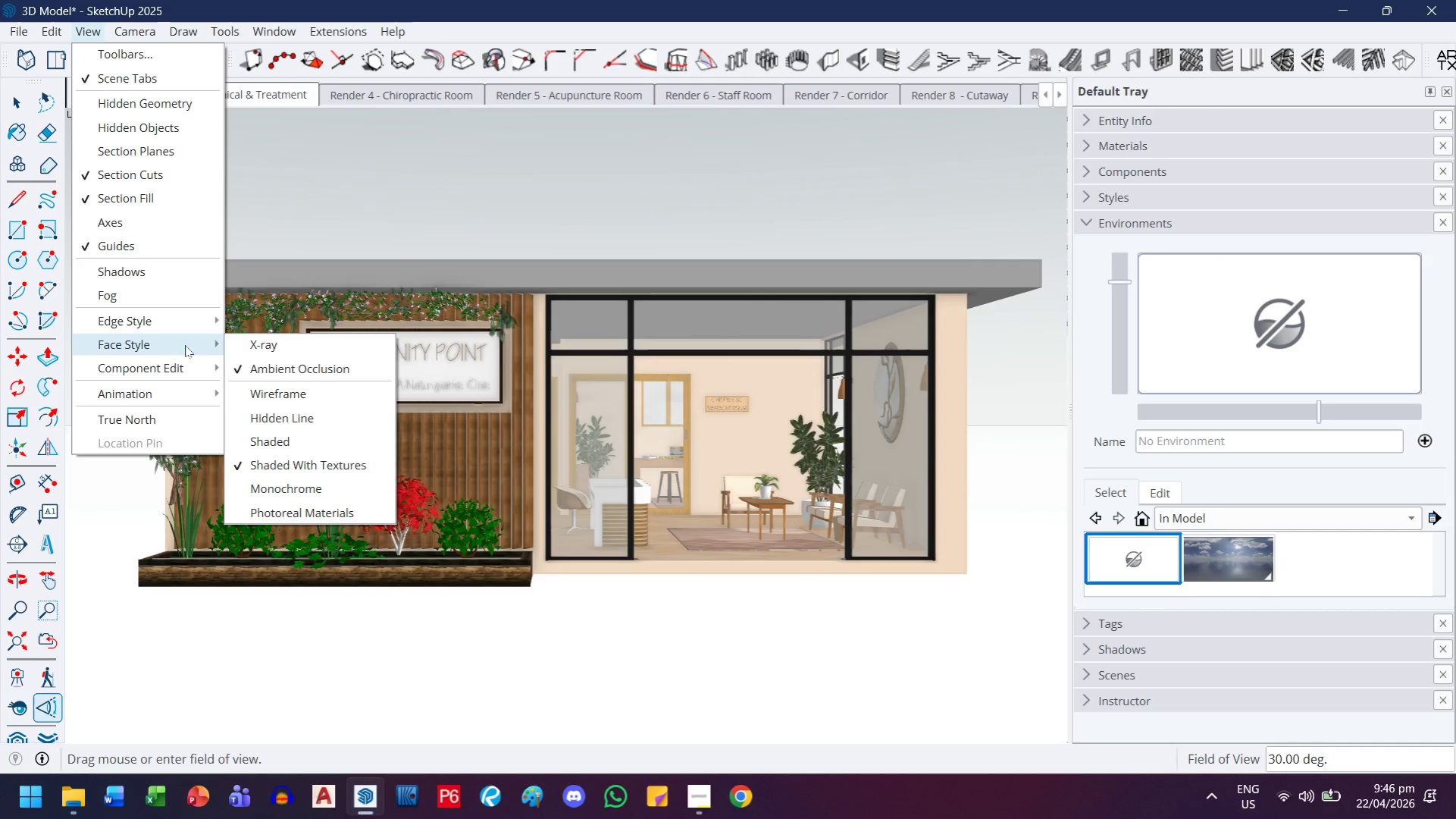 
left_click([241, 363])
 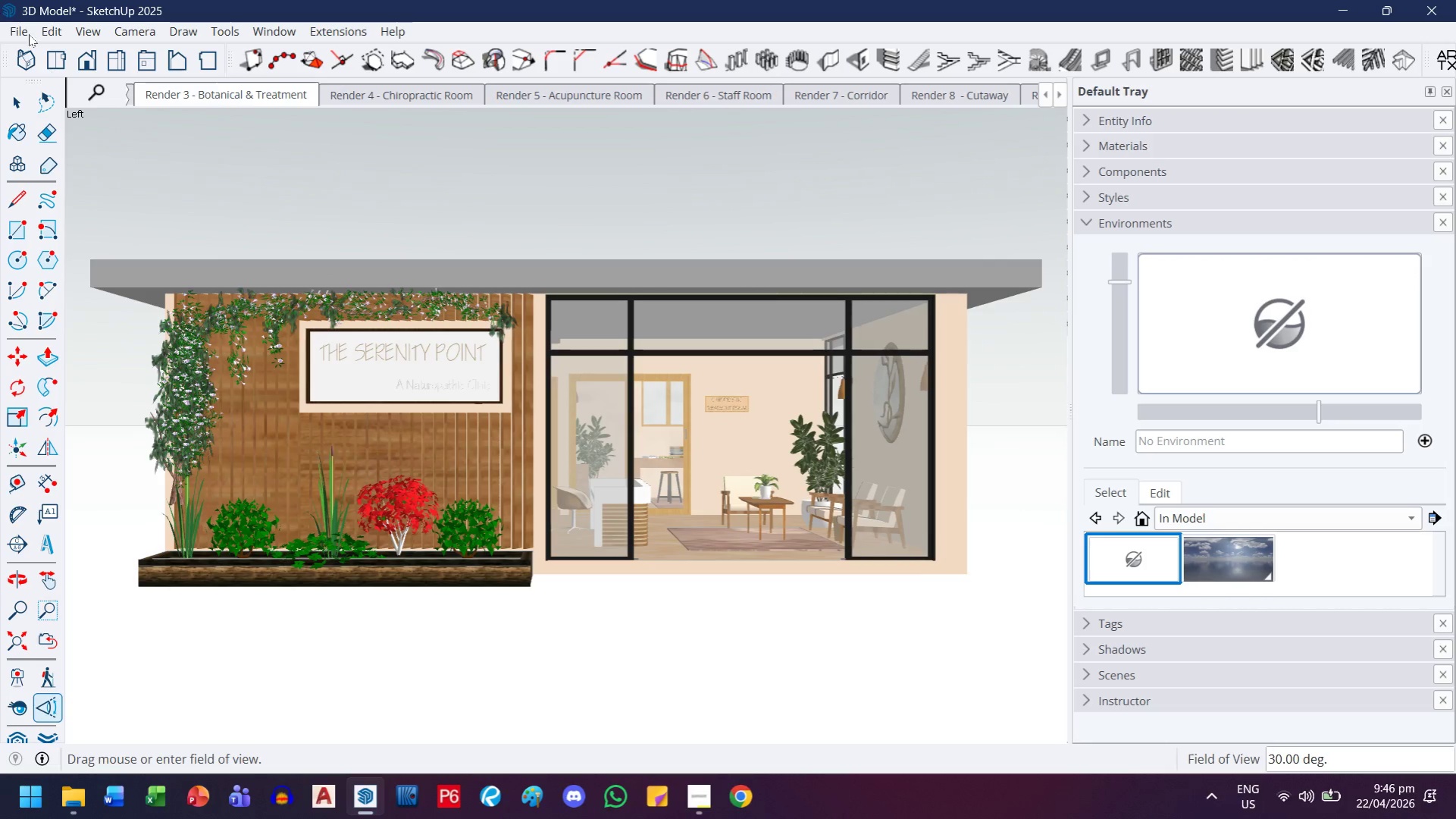 
left_click([81, 30])
 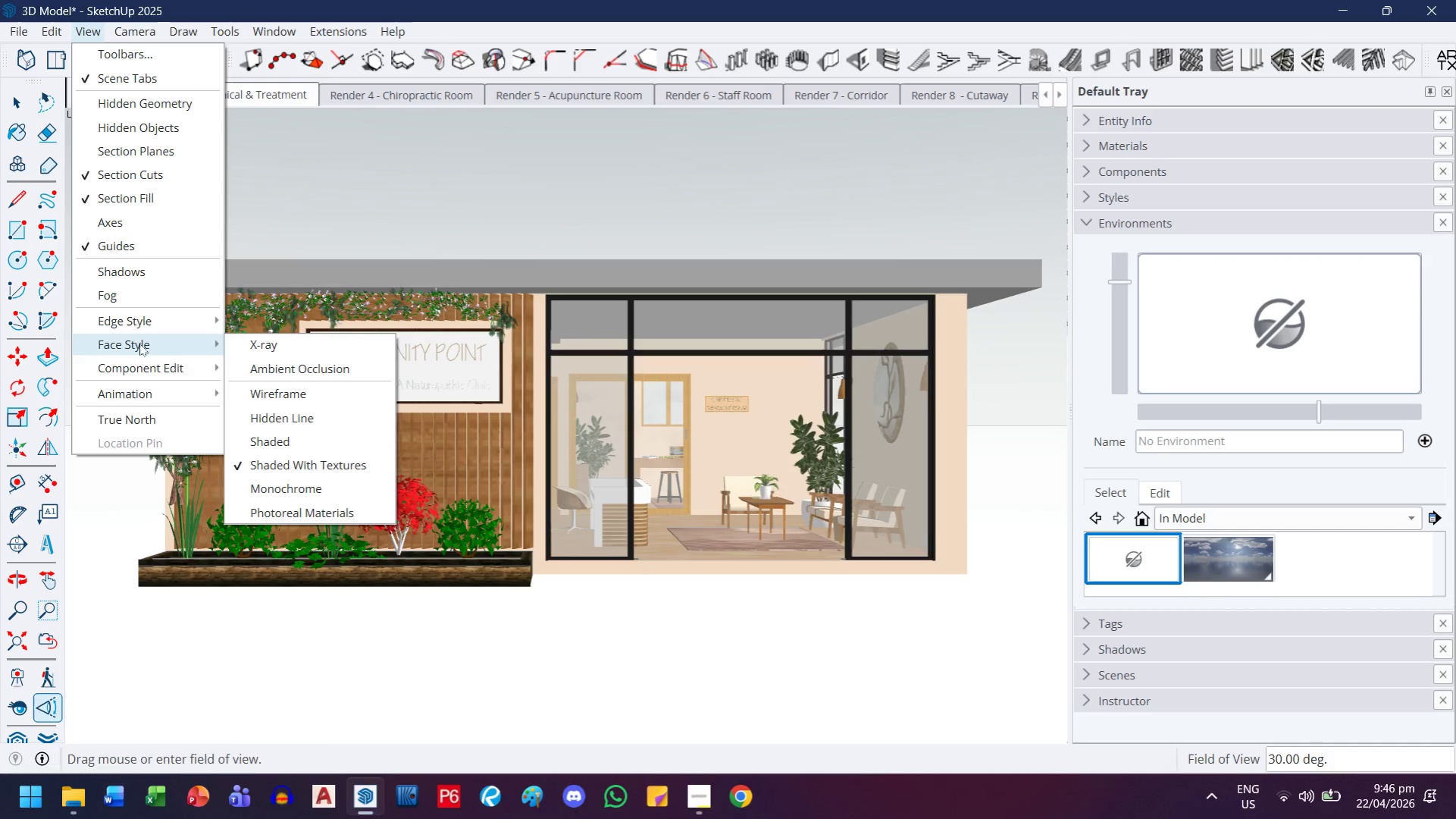 
left_click([259, 374])
 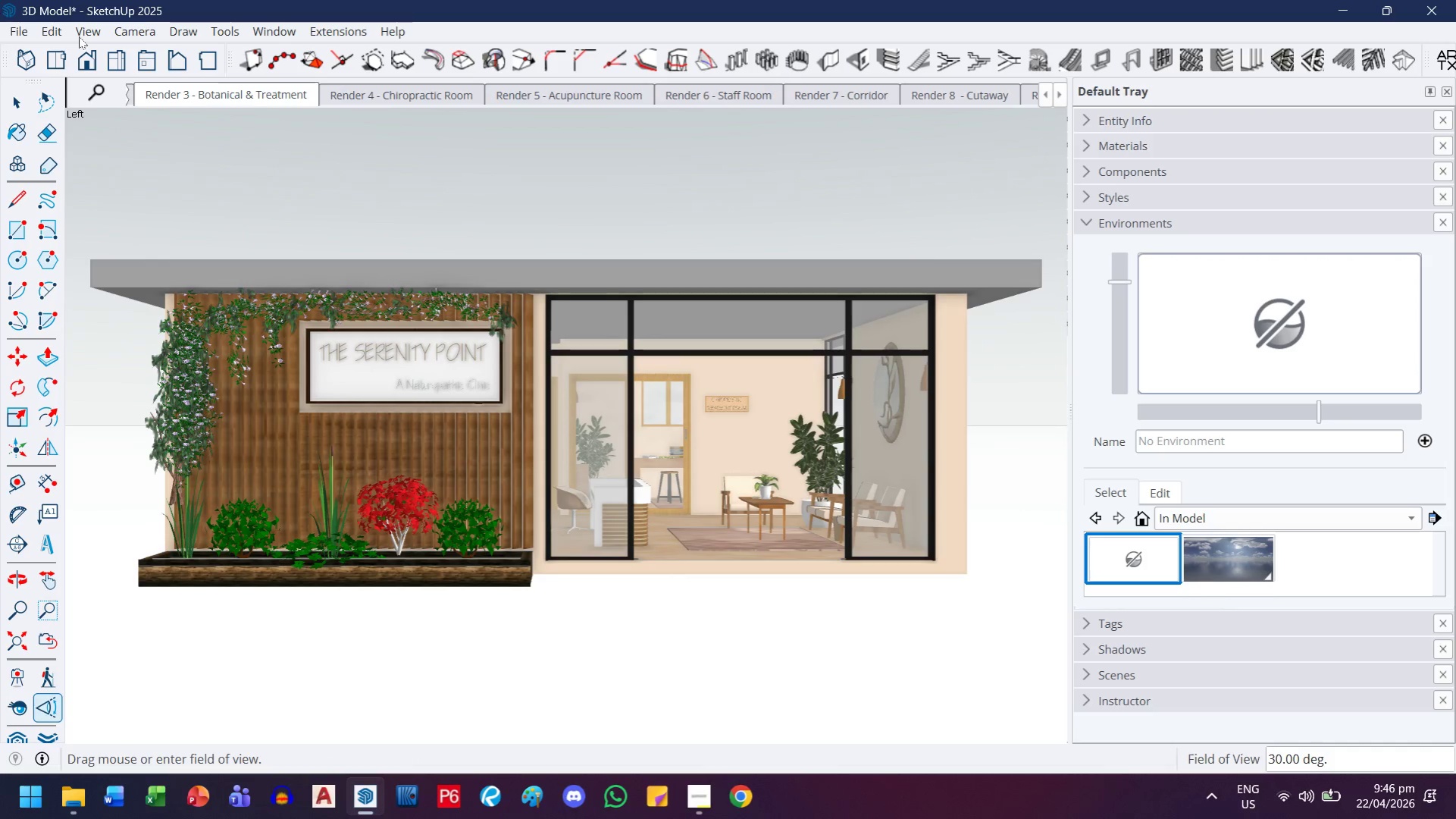 
left_click([84, 30])
 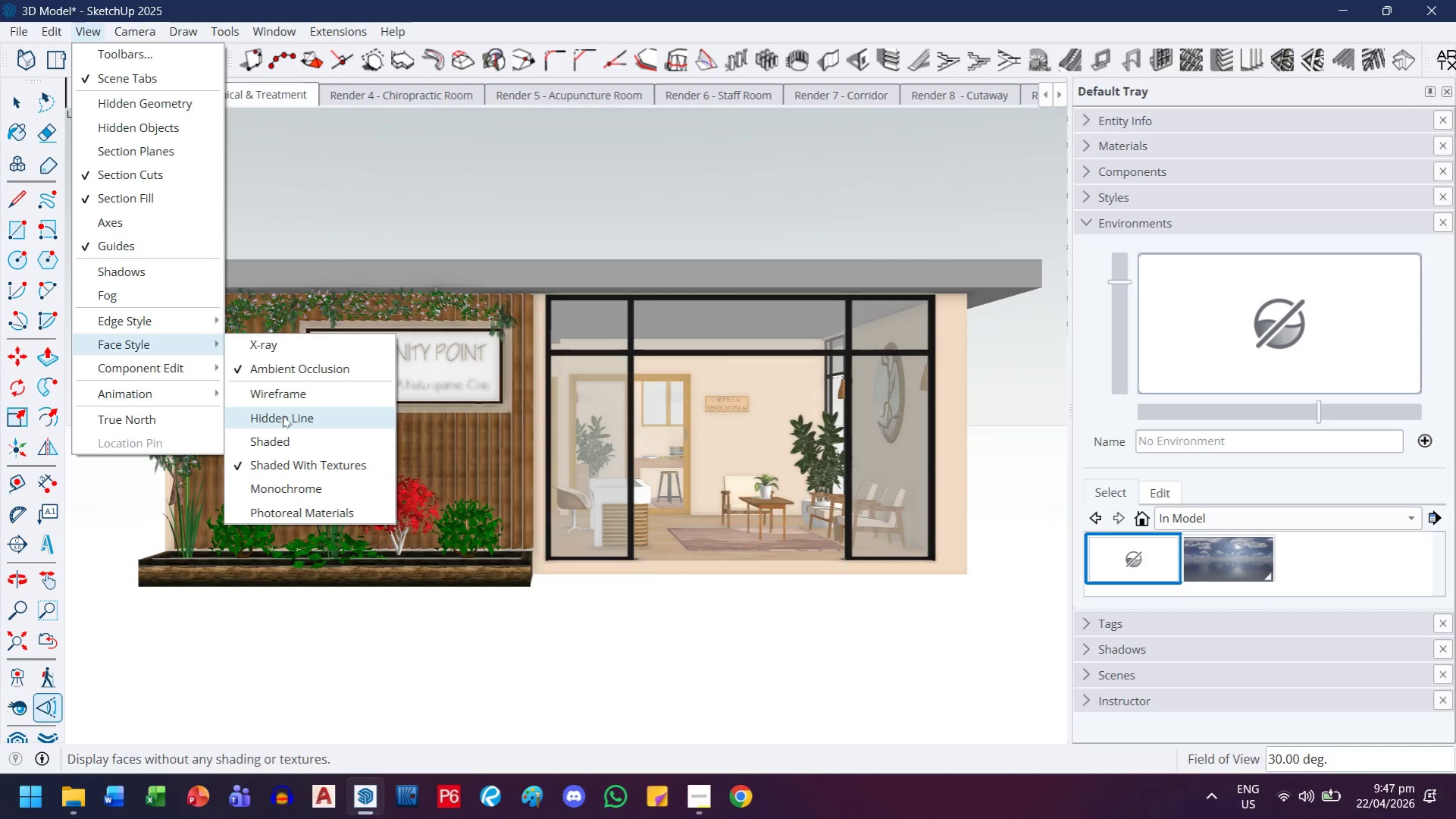 
left_click([283, 437])
 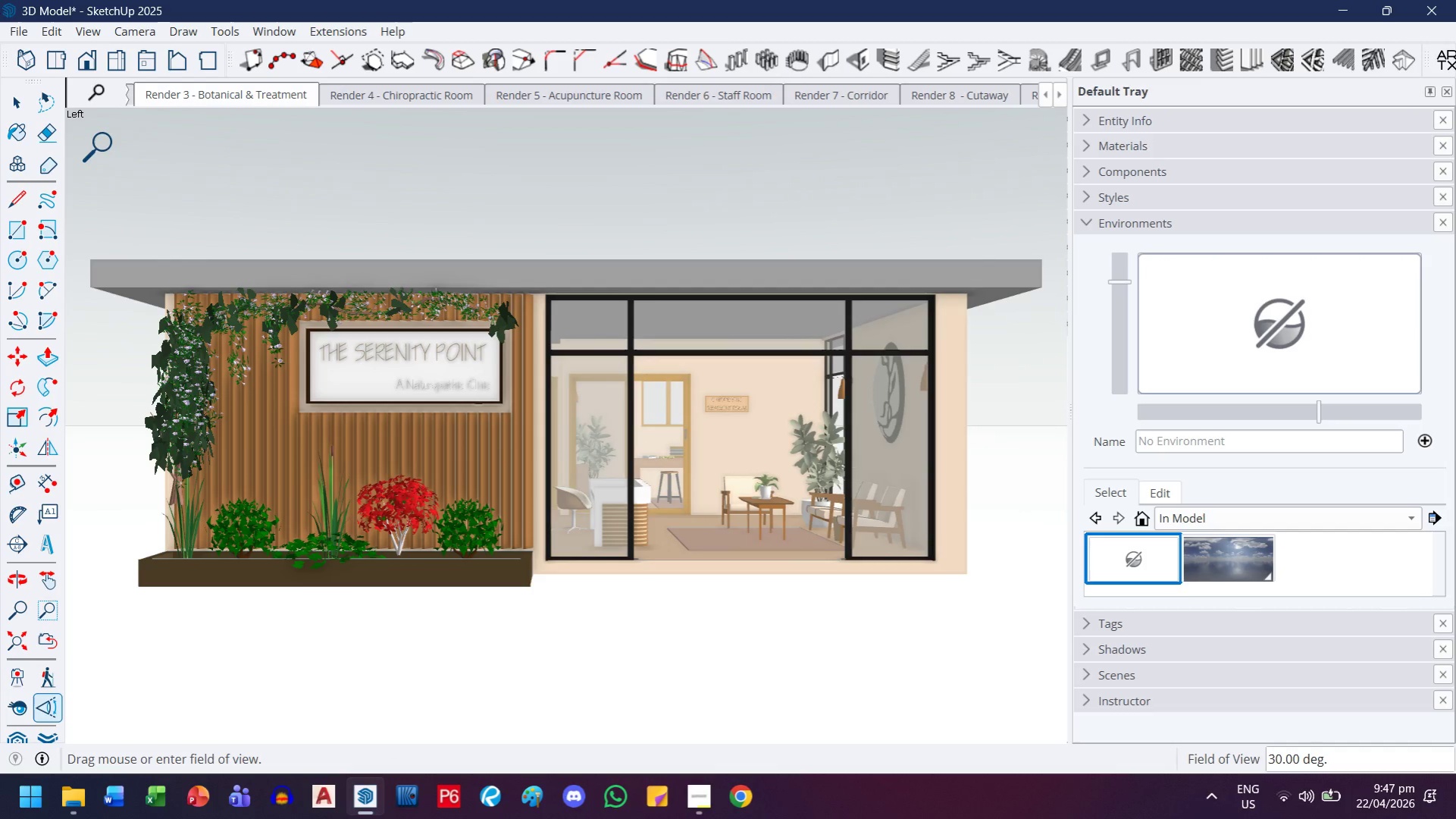 
left_click([85, 28])
 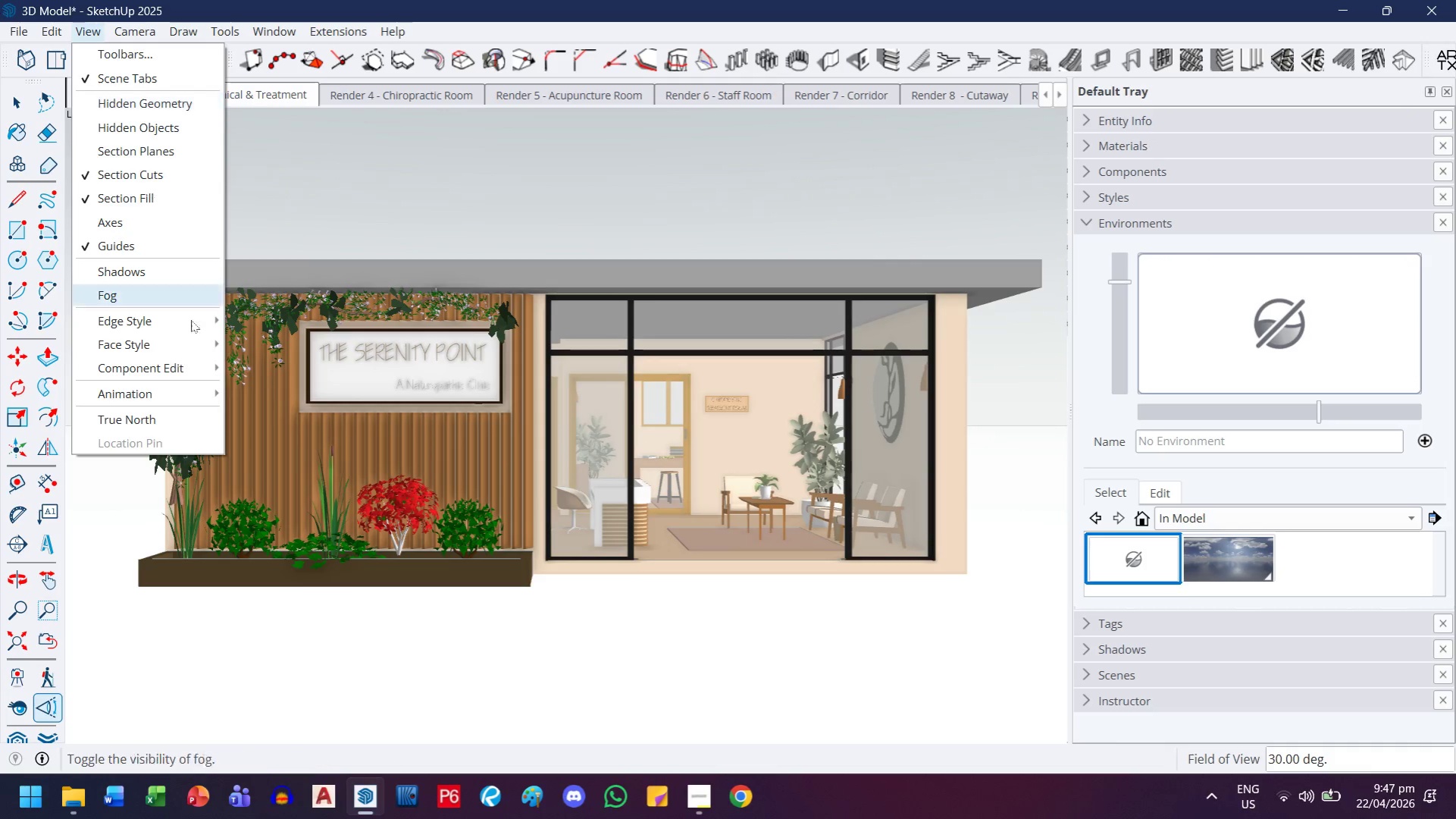 
mouse_move([202, 358])
 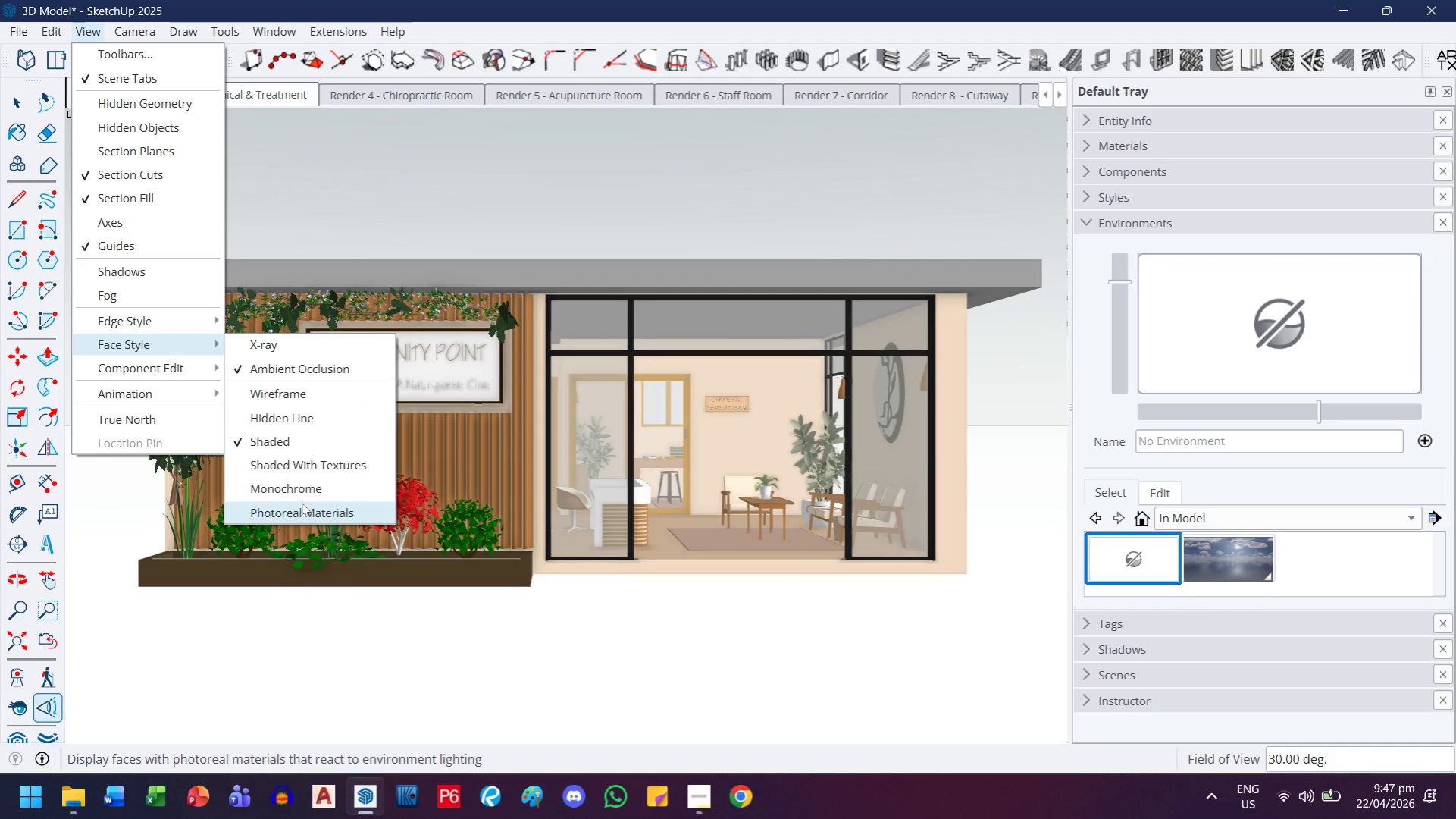 
left_click([302, 503])
 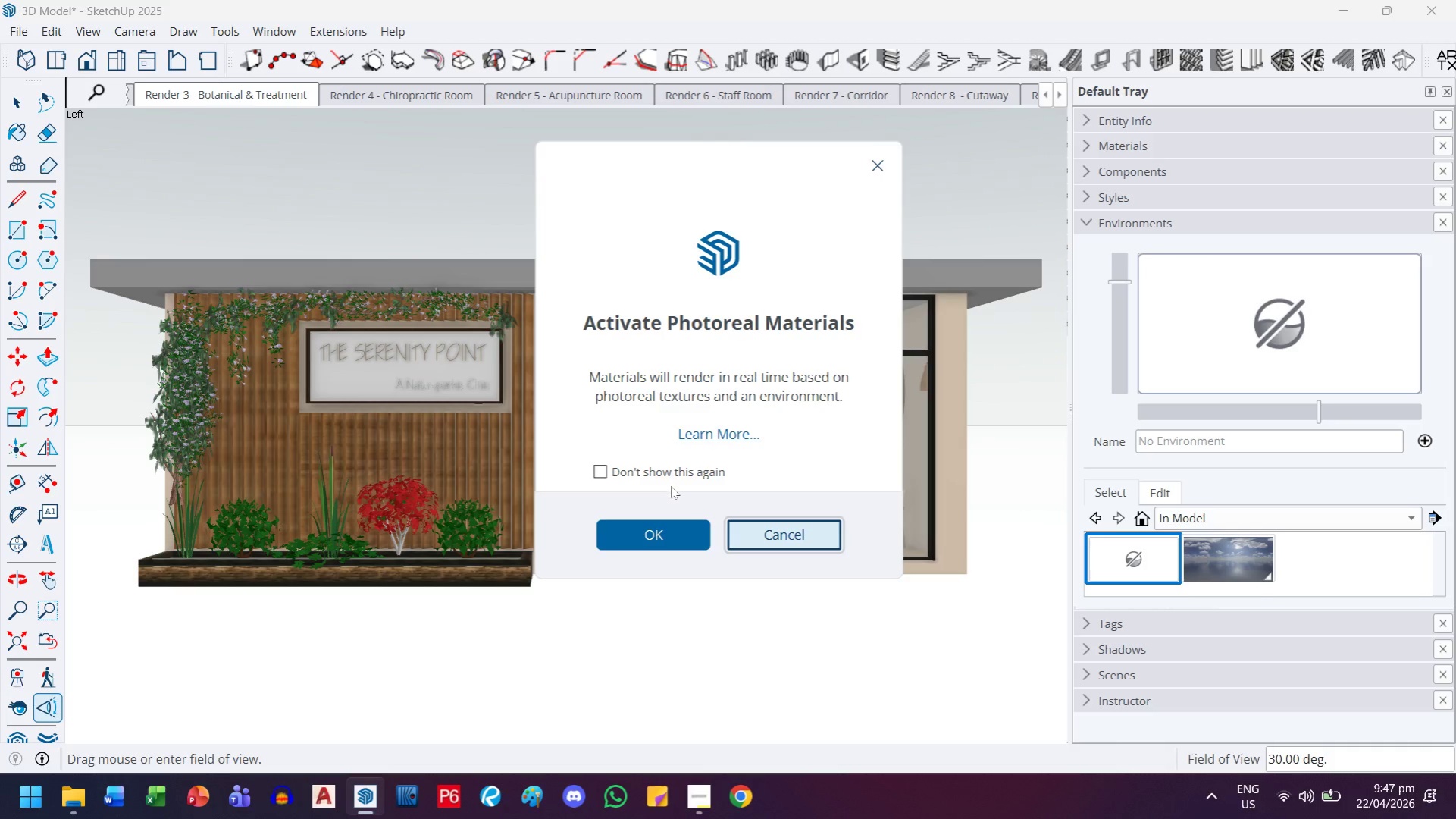 
left_click([671, 529])
 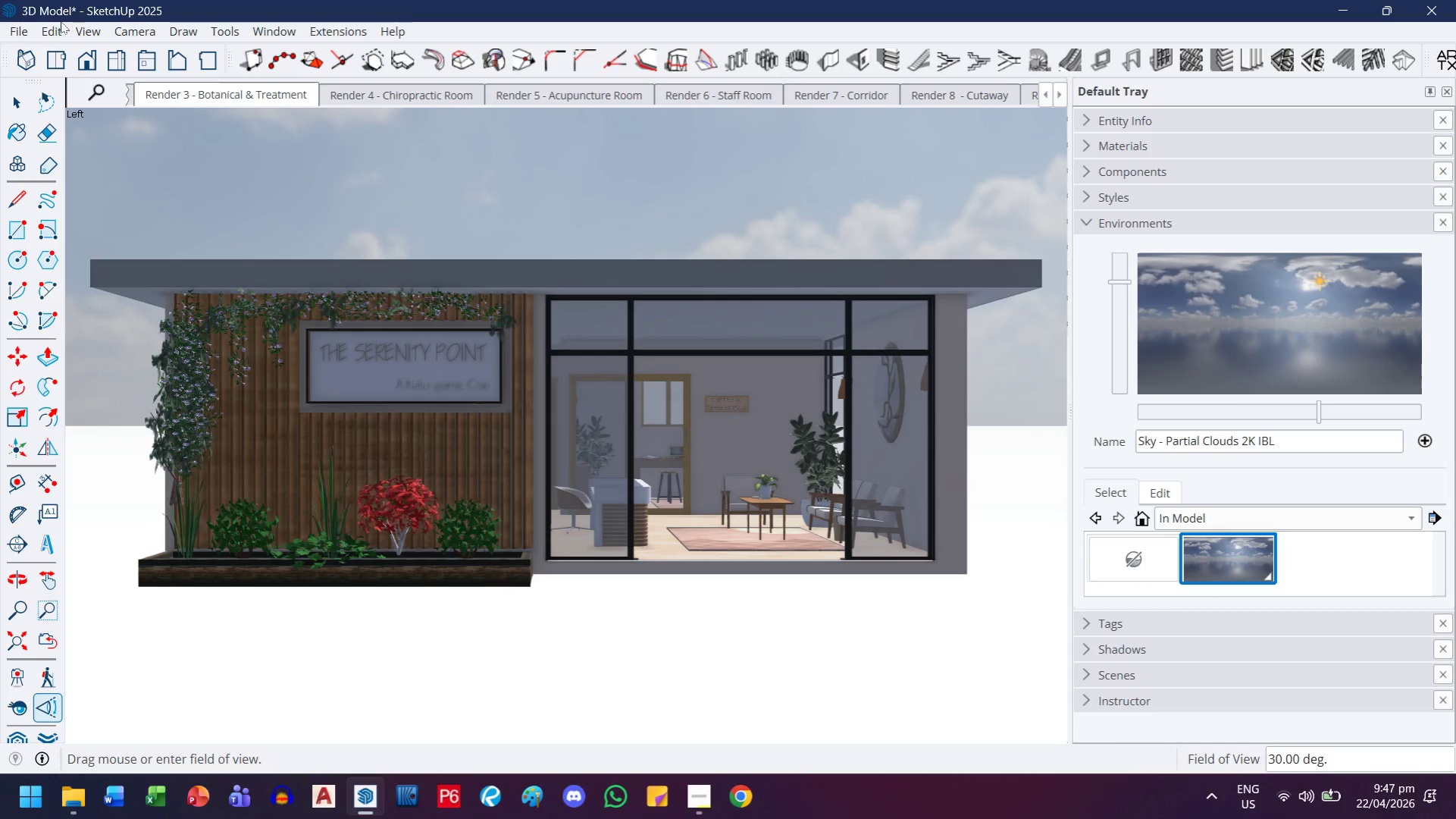 
left_click([52, 30])
 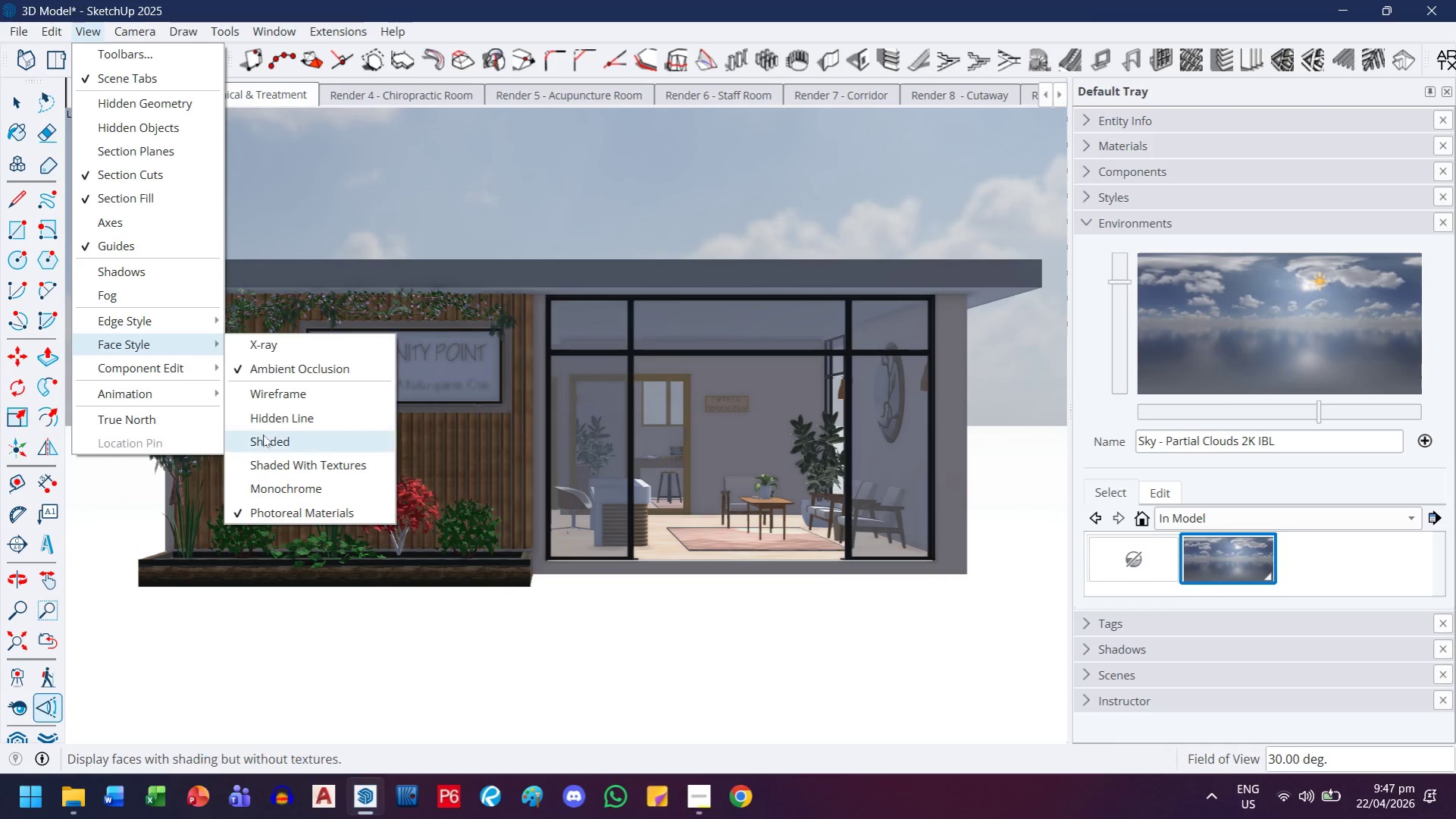 
wait(5.39)
 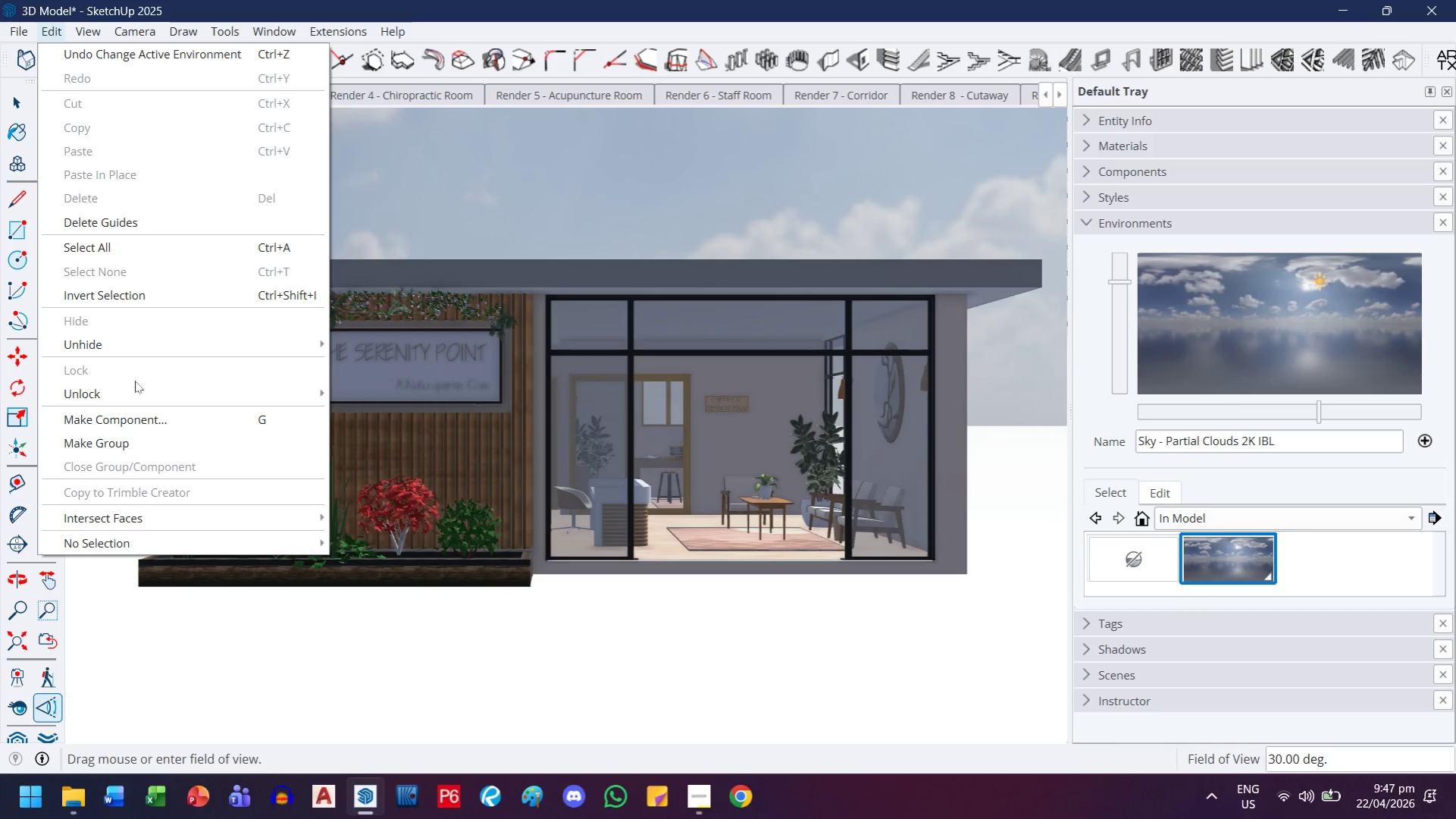 
left_click([274, 481])
 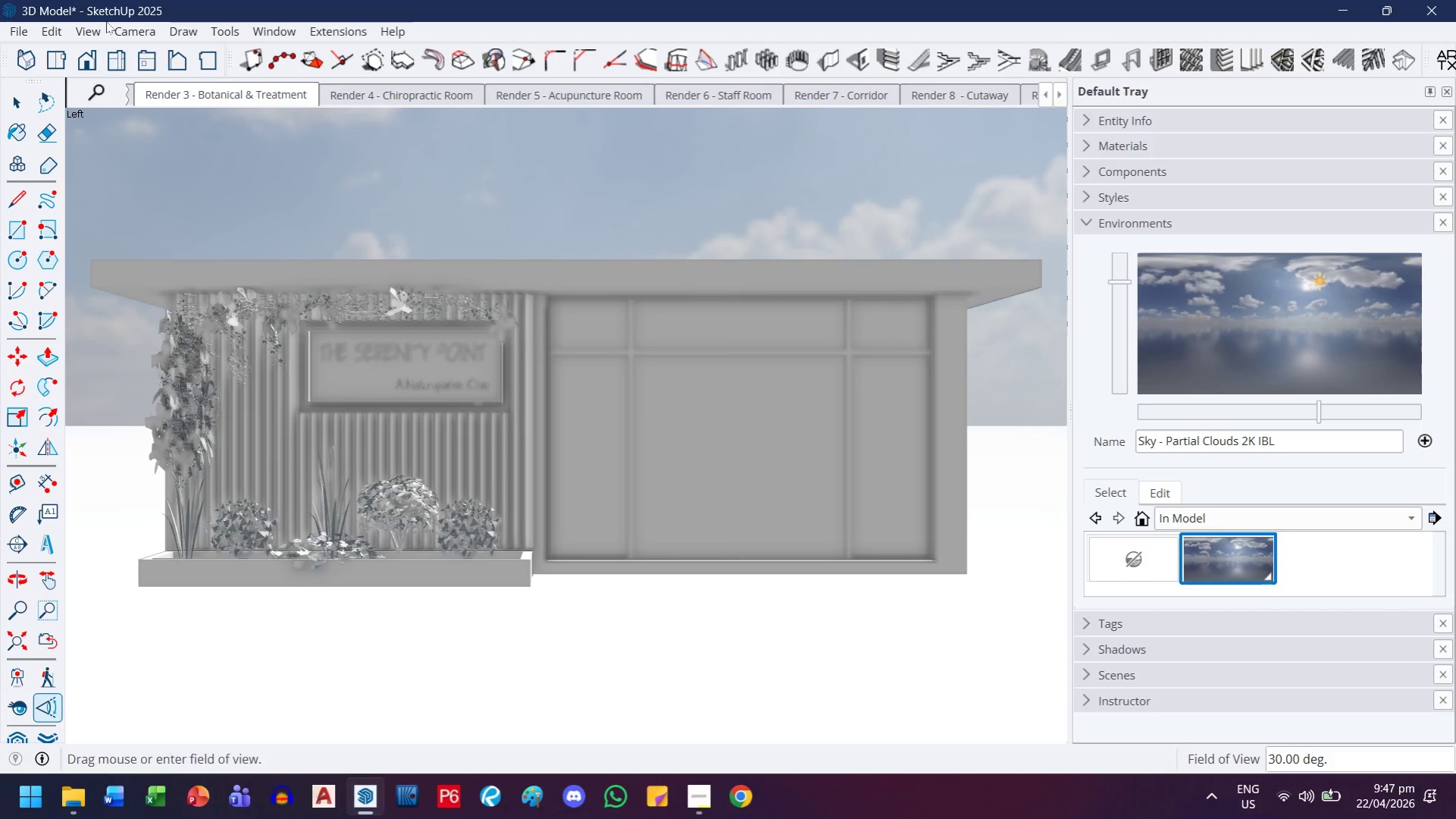 
left_click([95, 21])
 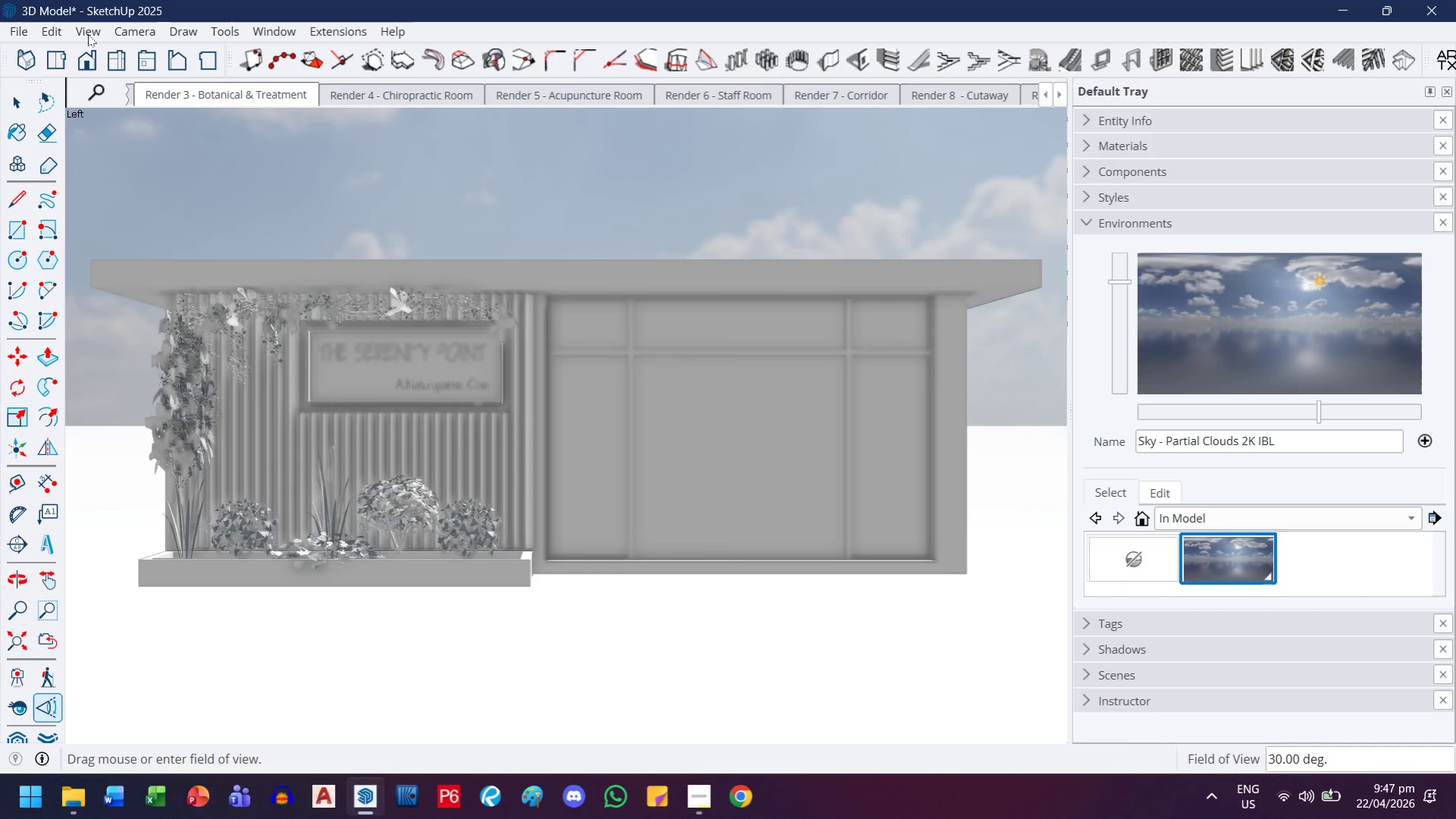 
left_click([88, 33])
 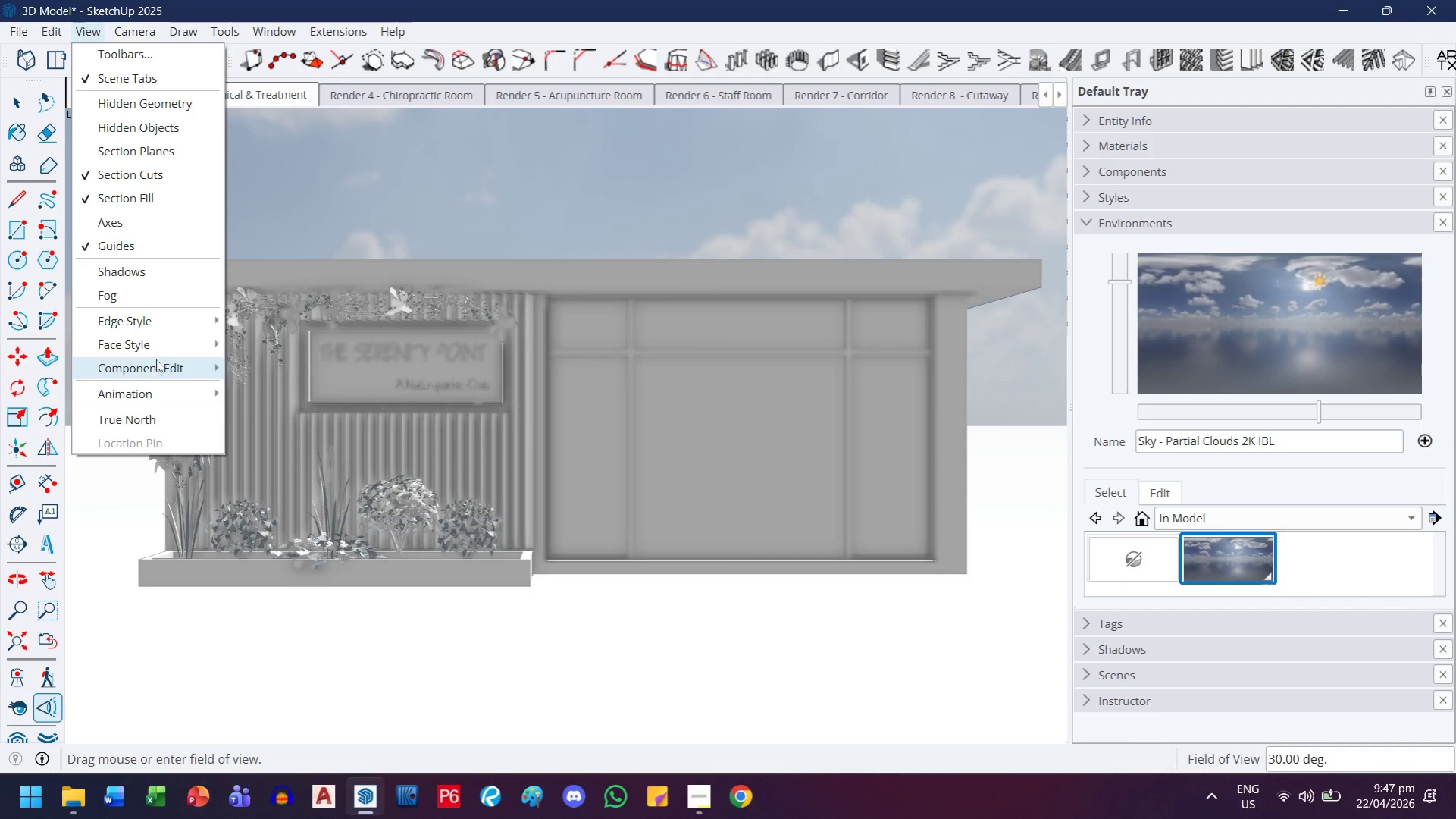 
left_click([158, 352])
 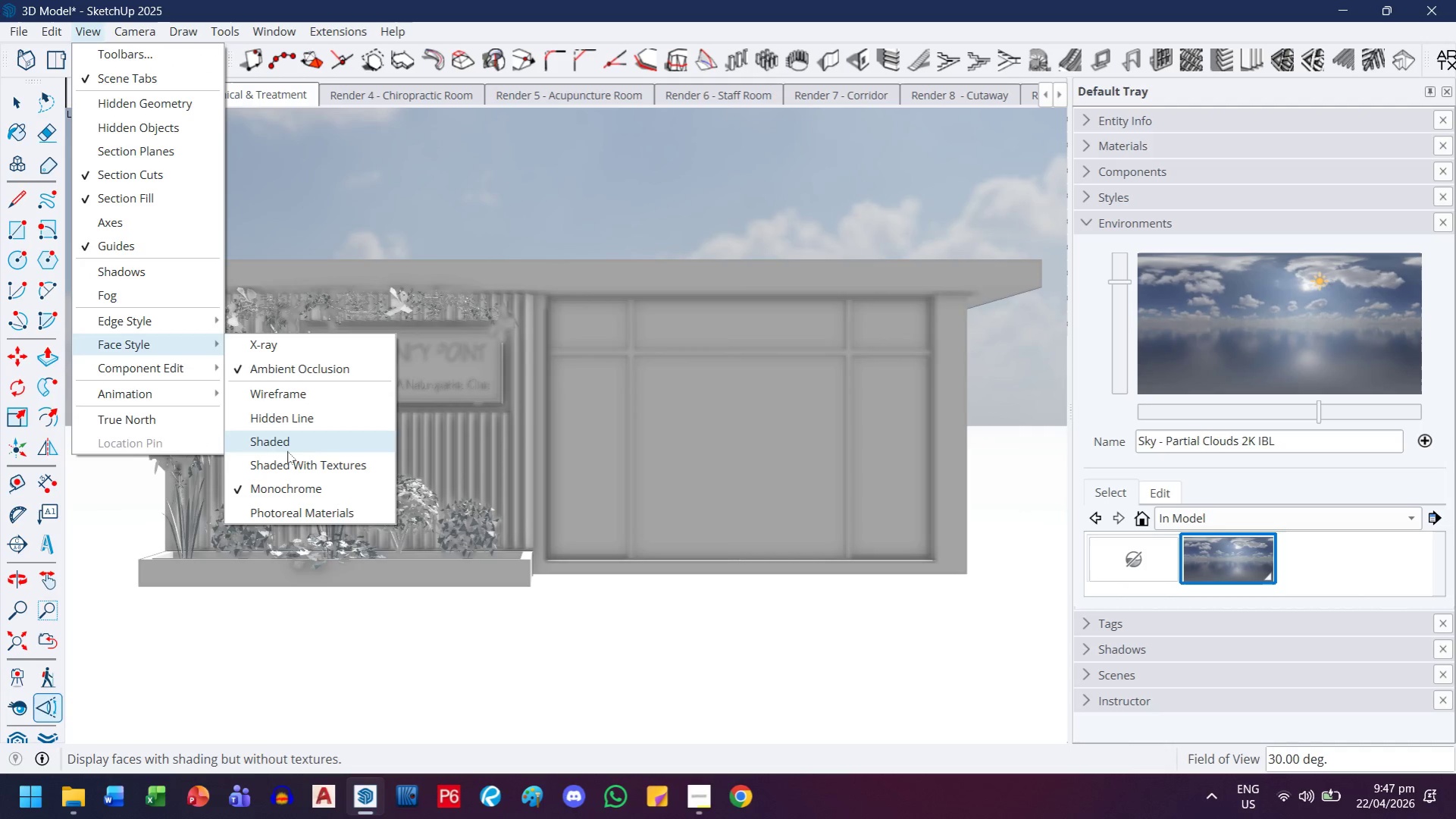 
left_click([287, 457])
 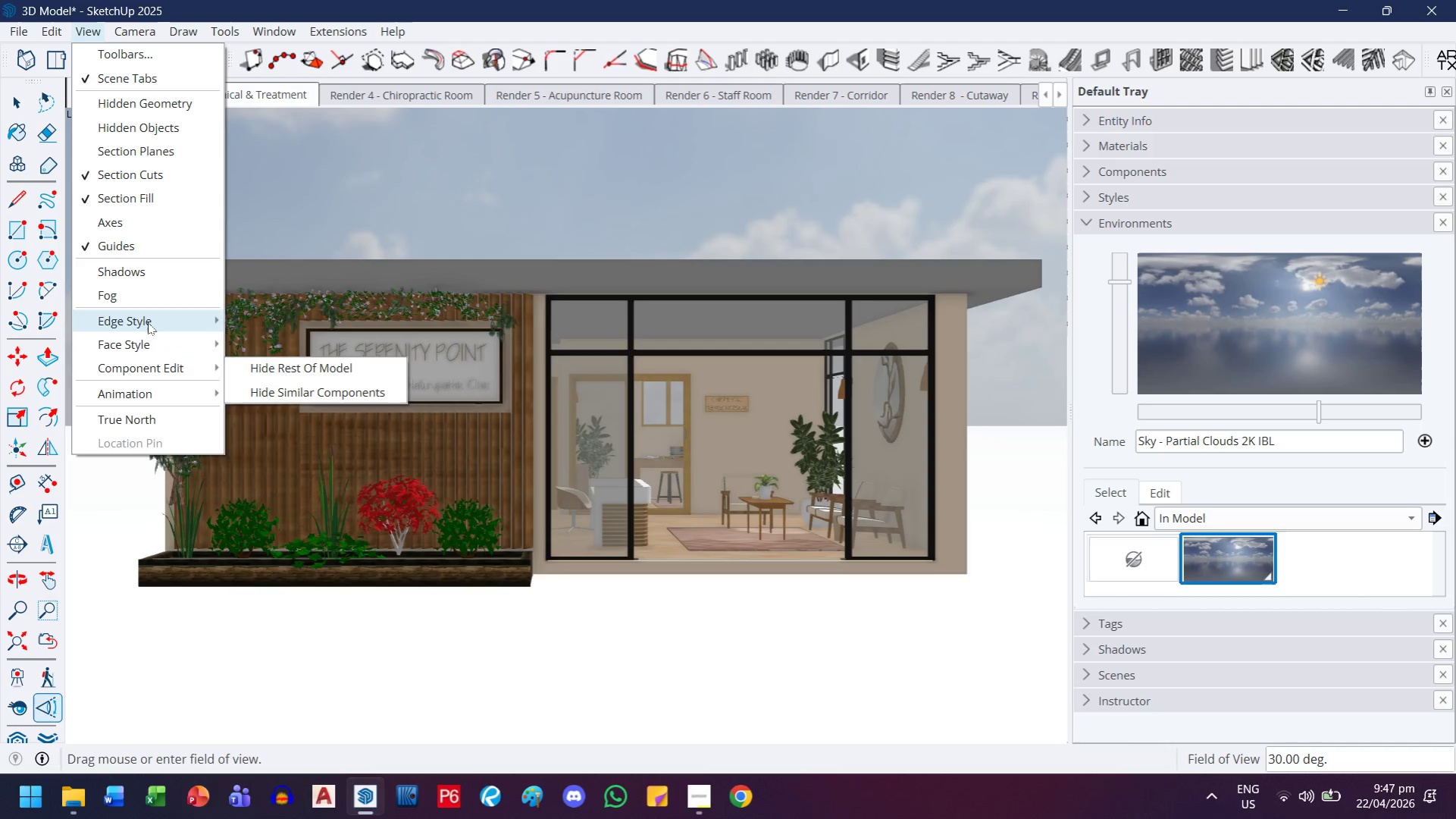 
wait(5.17)
 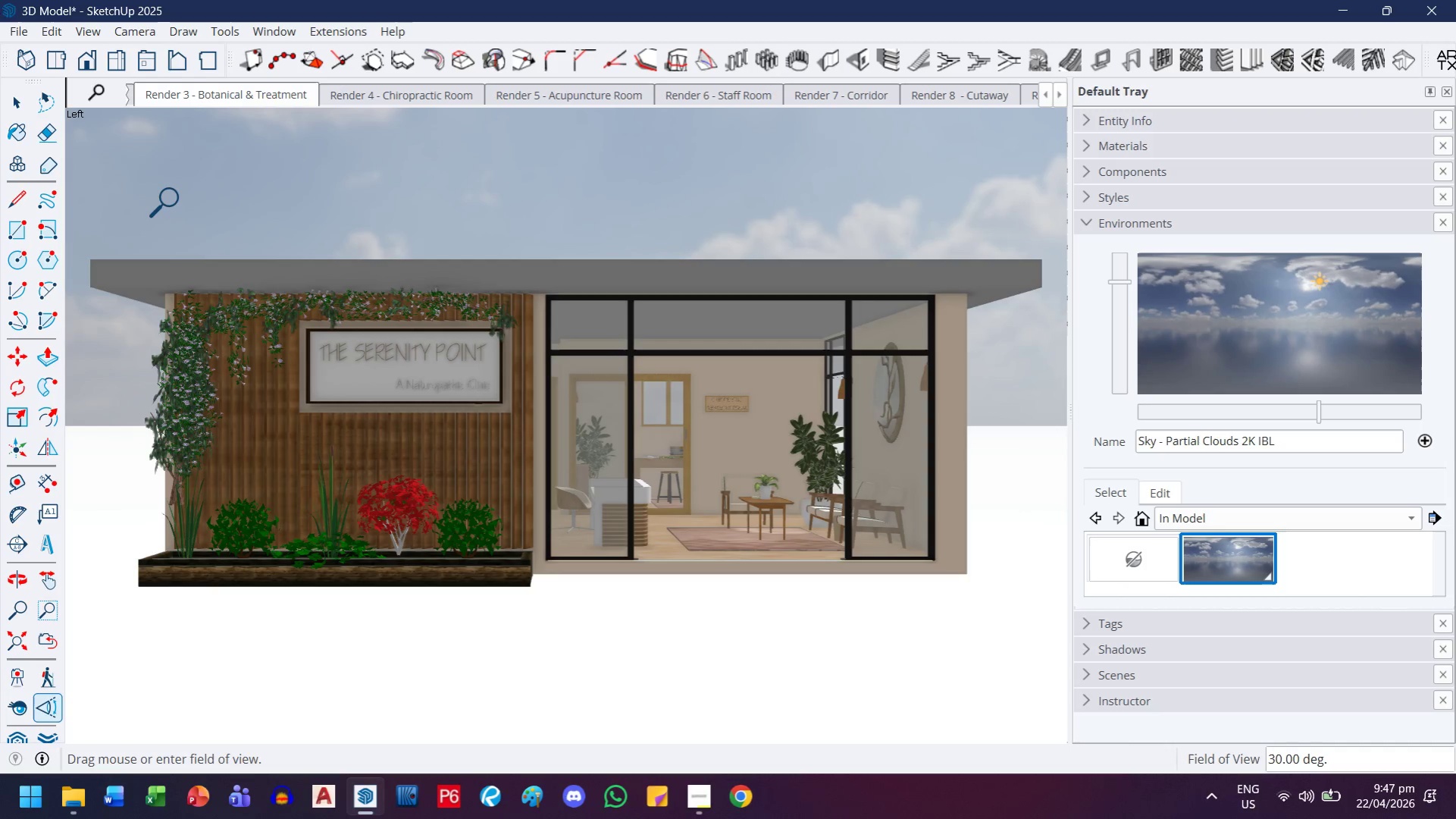 
left_click([243, 365])
 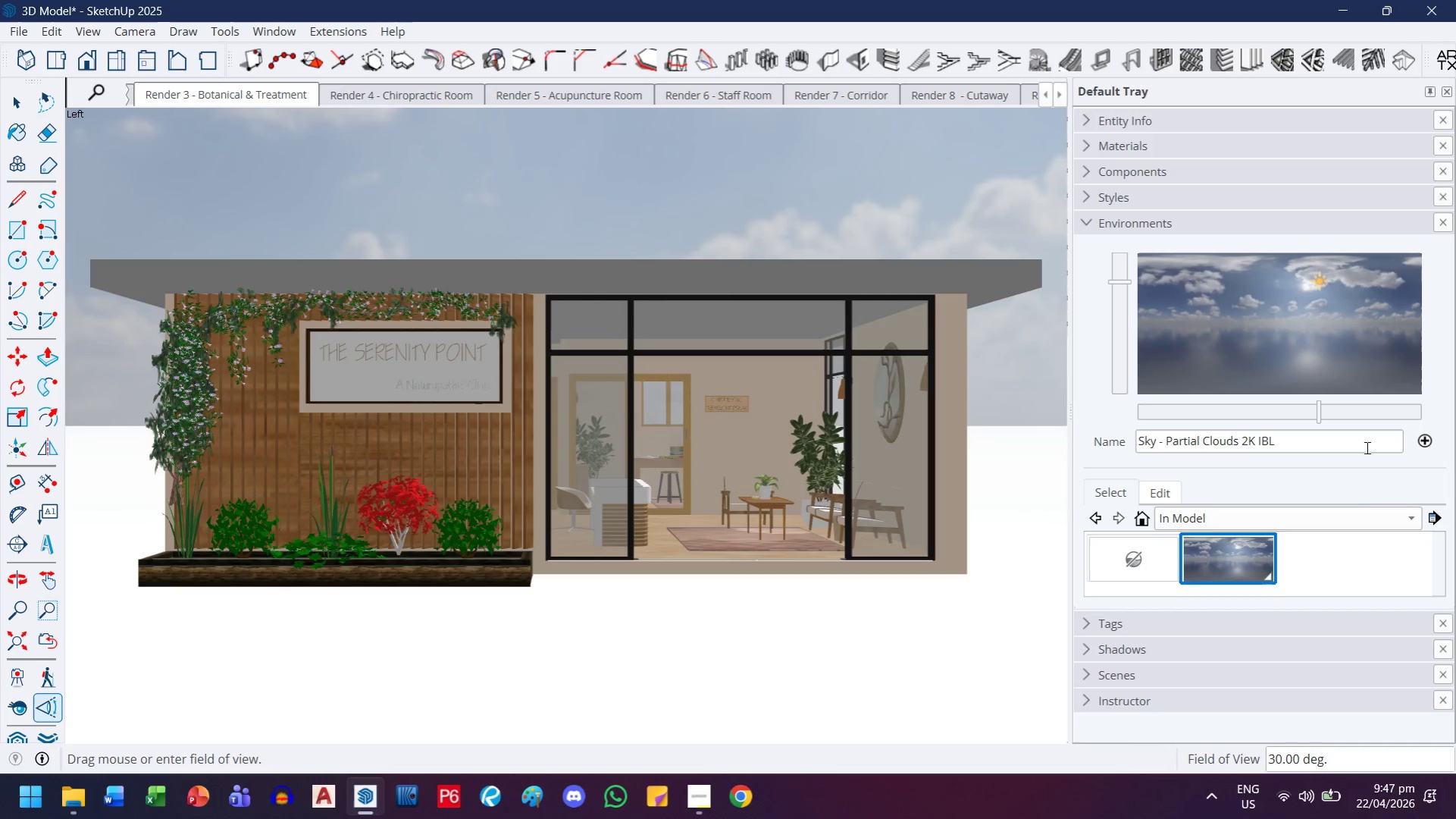 
left_click([1138, 554])
 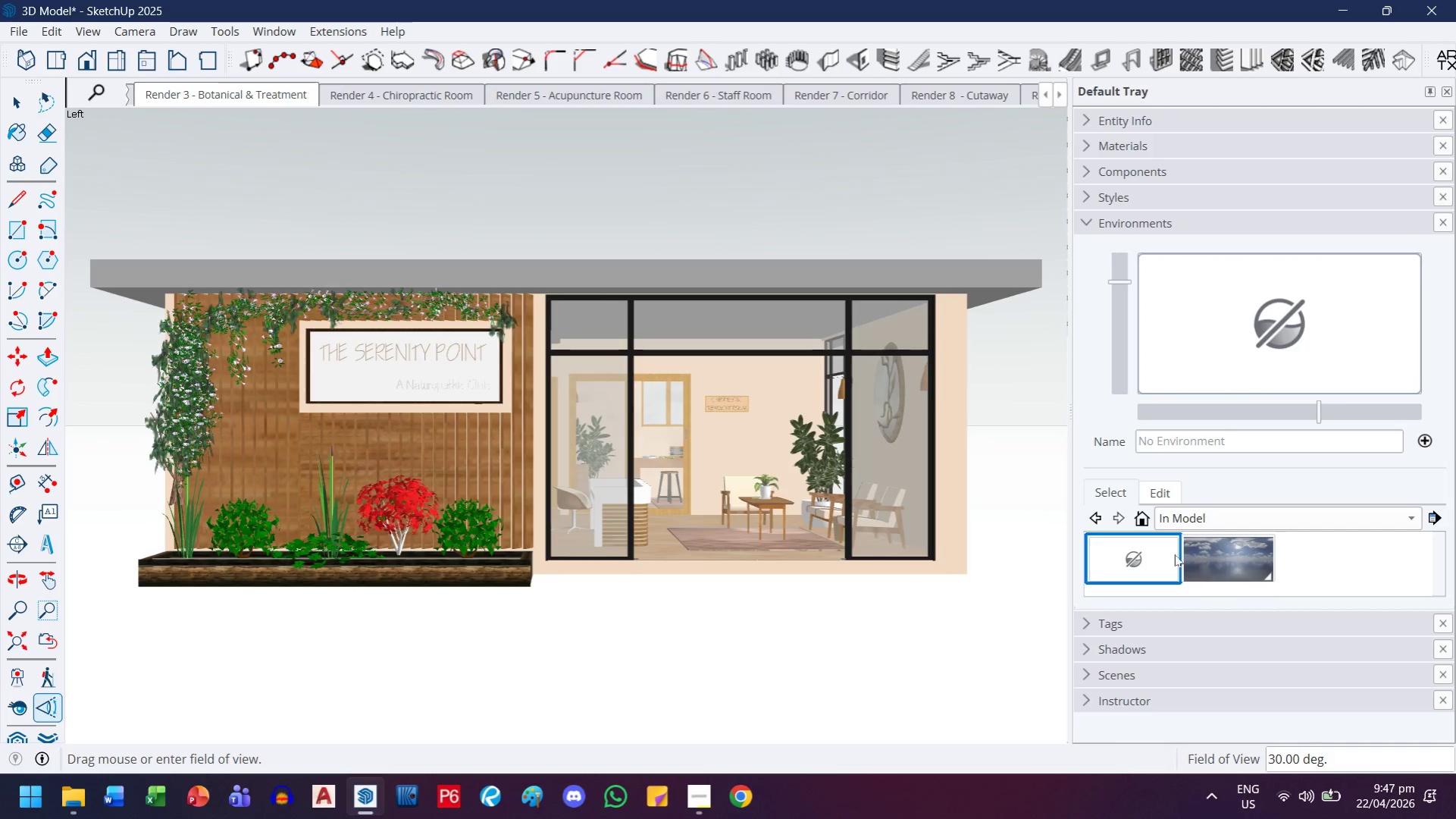 
left_click([1205, 547])
 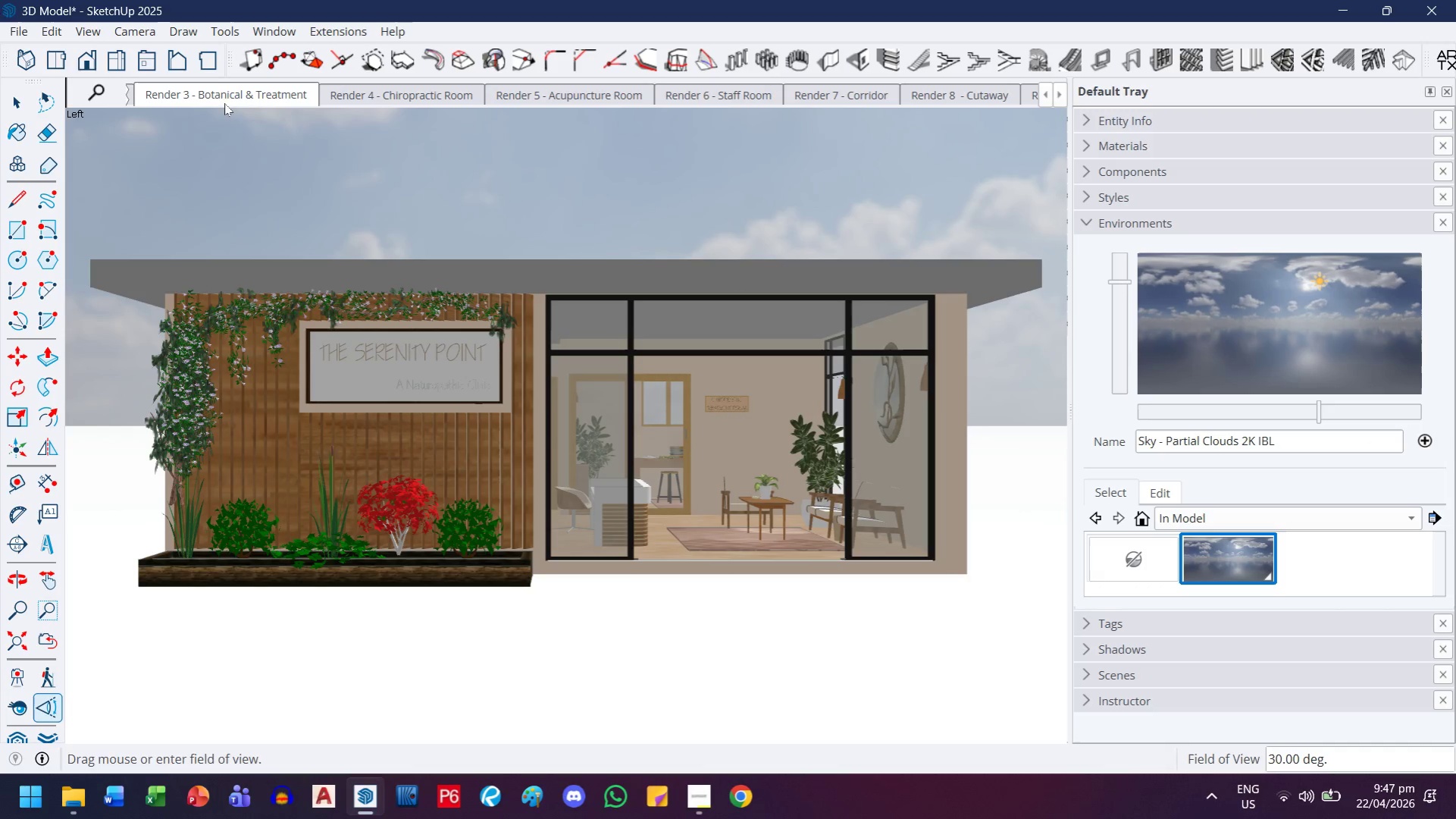 
left_click([77, 33])
 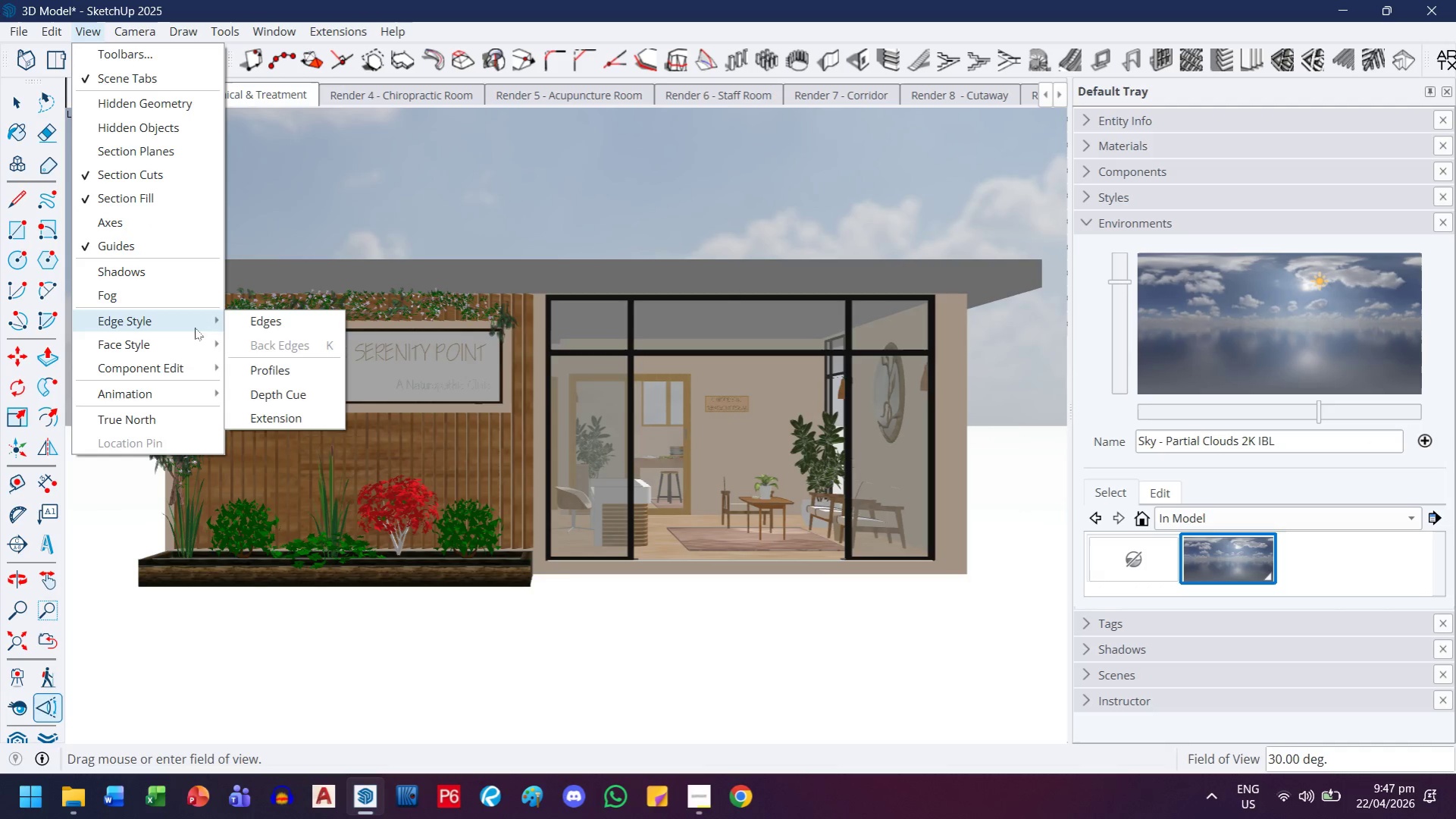 
left_click([240, 323])
 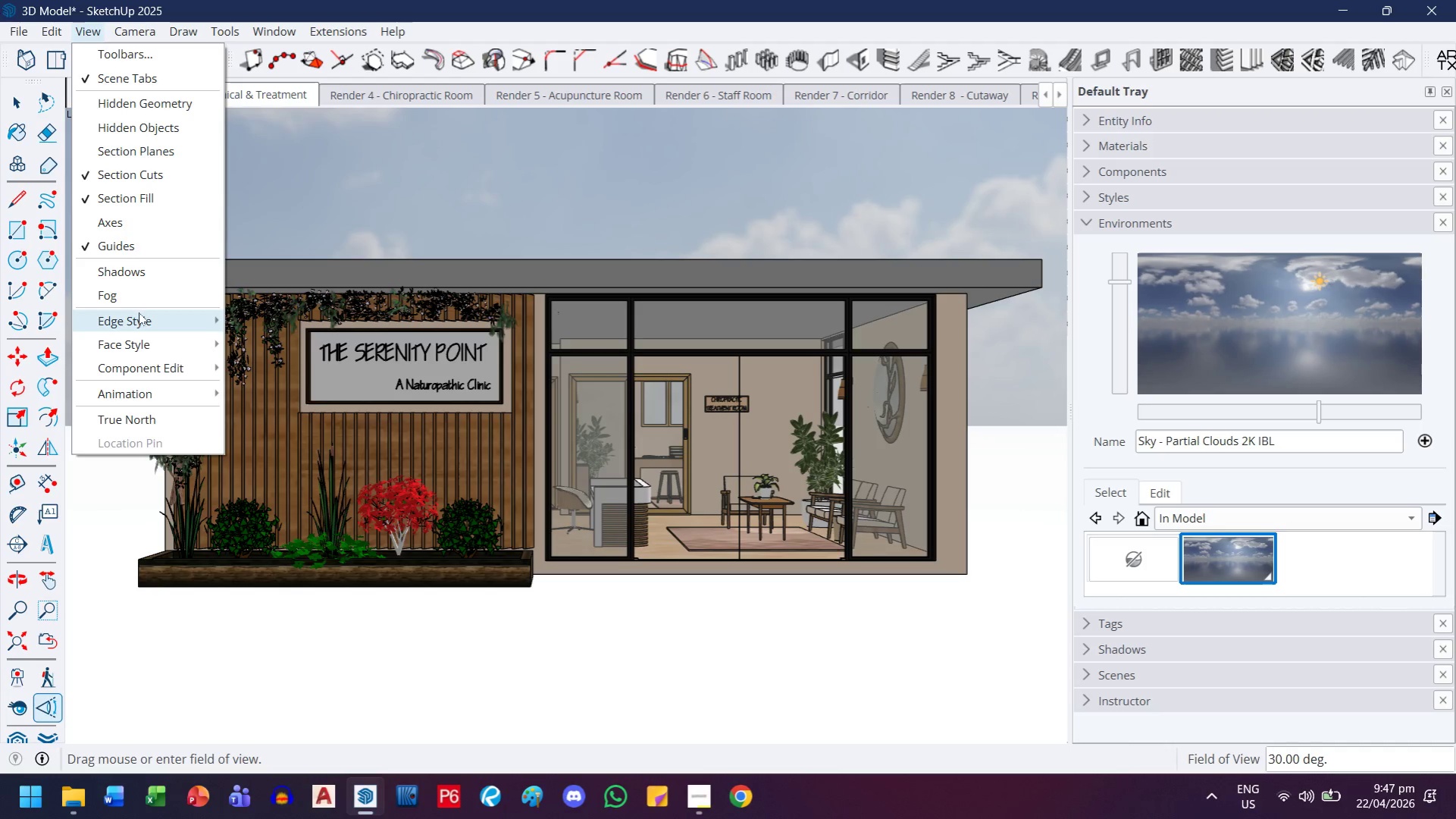 
left_click([263, 374])
 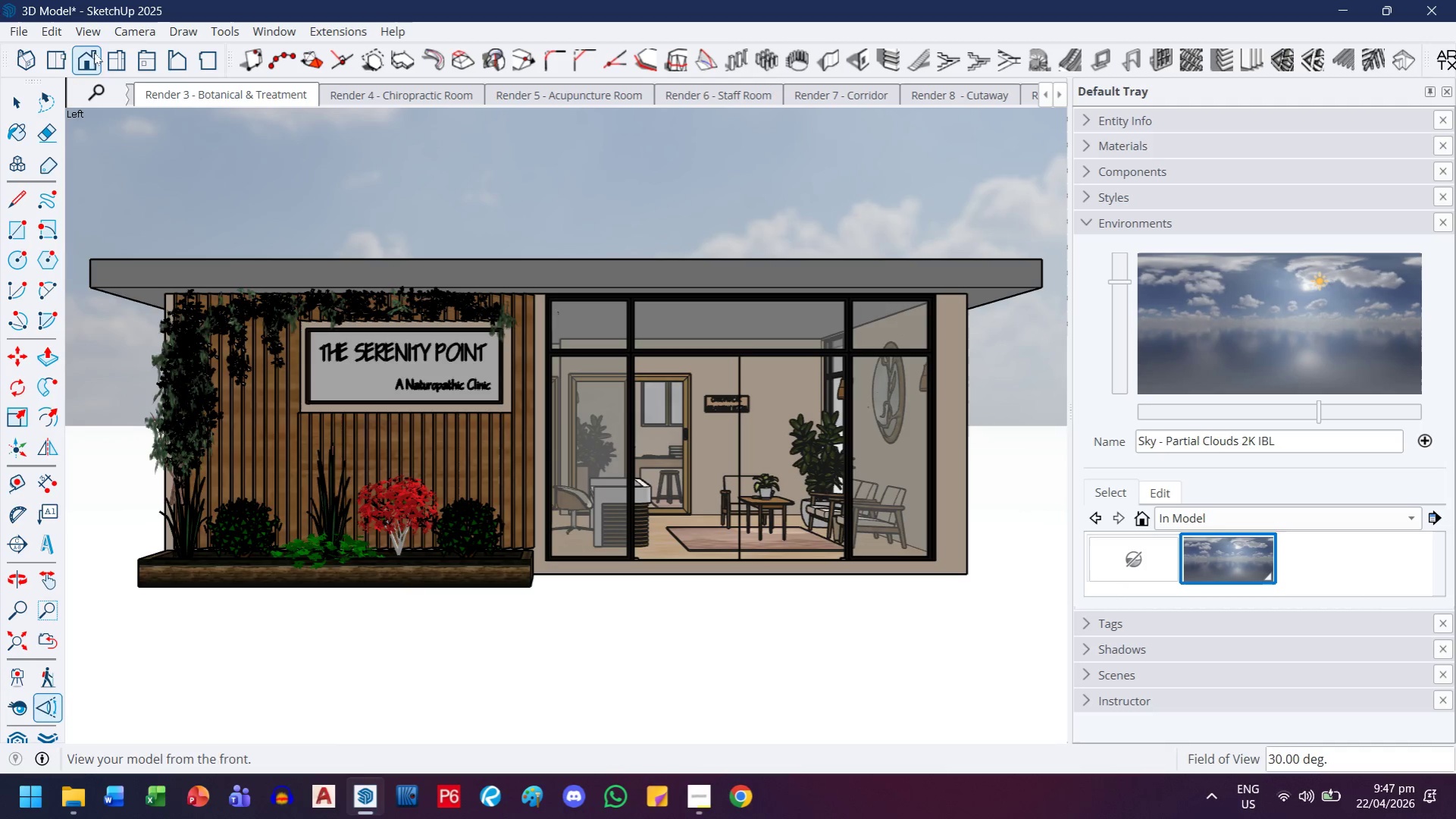 
left_click([88, 31])
 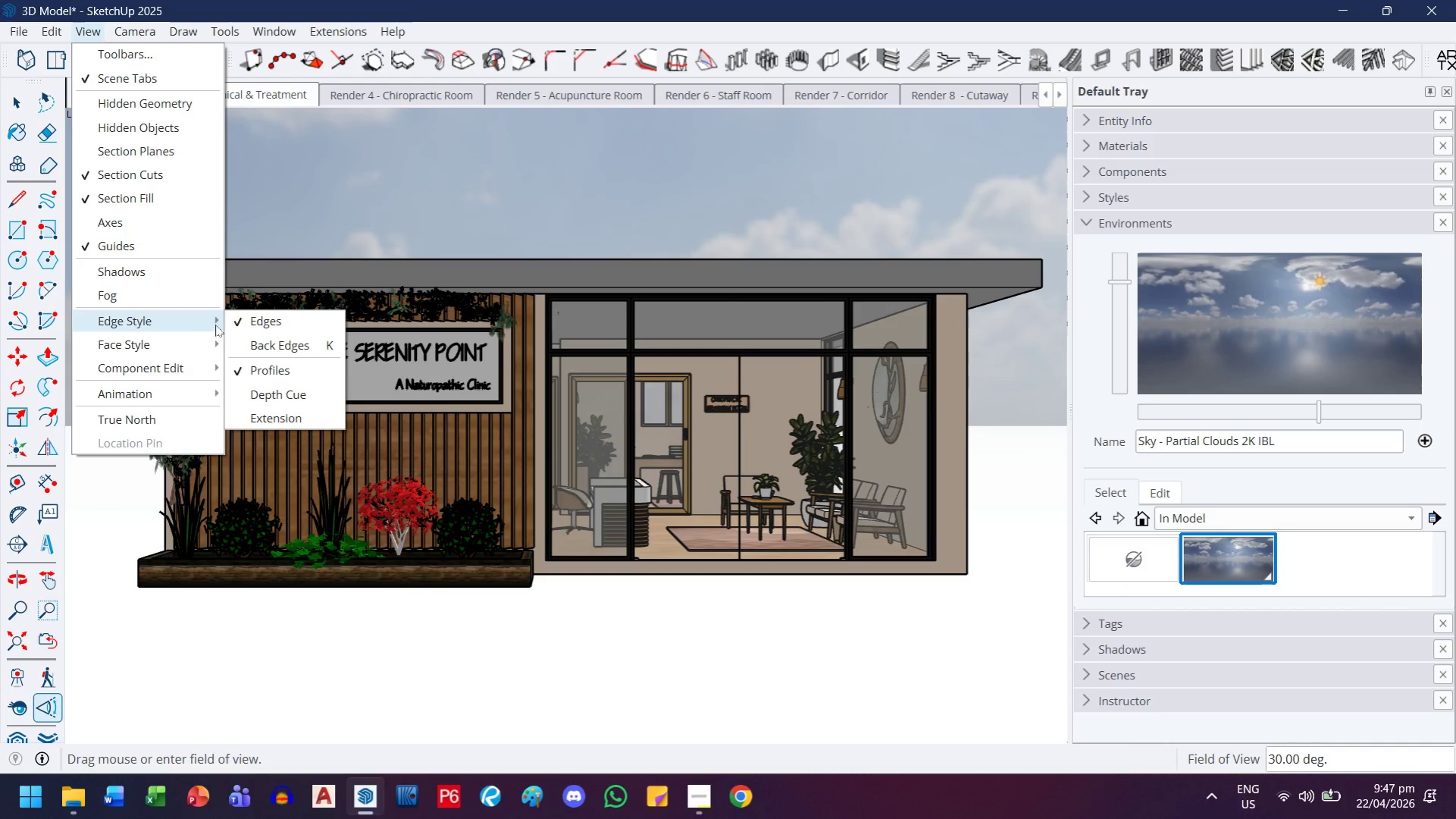 
left_click([252, 323])
 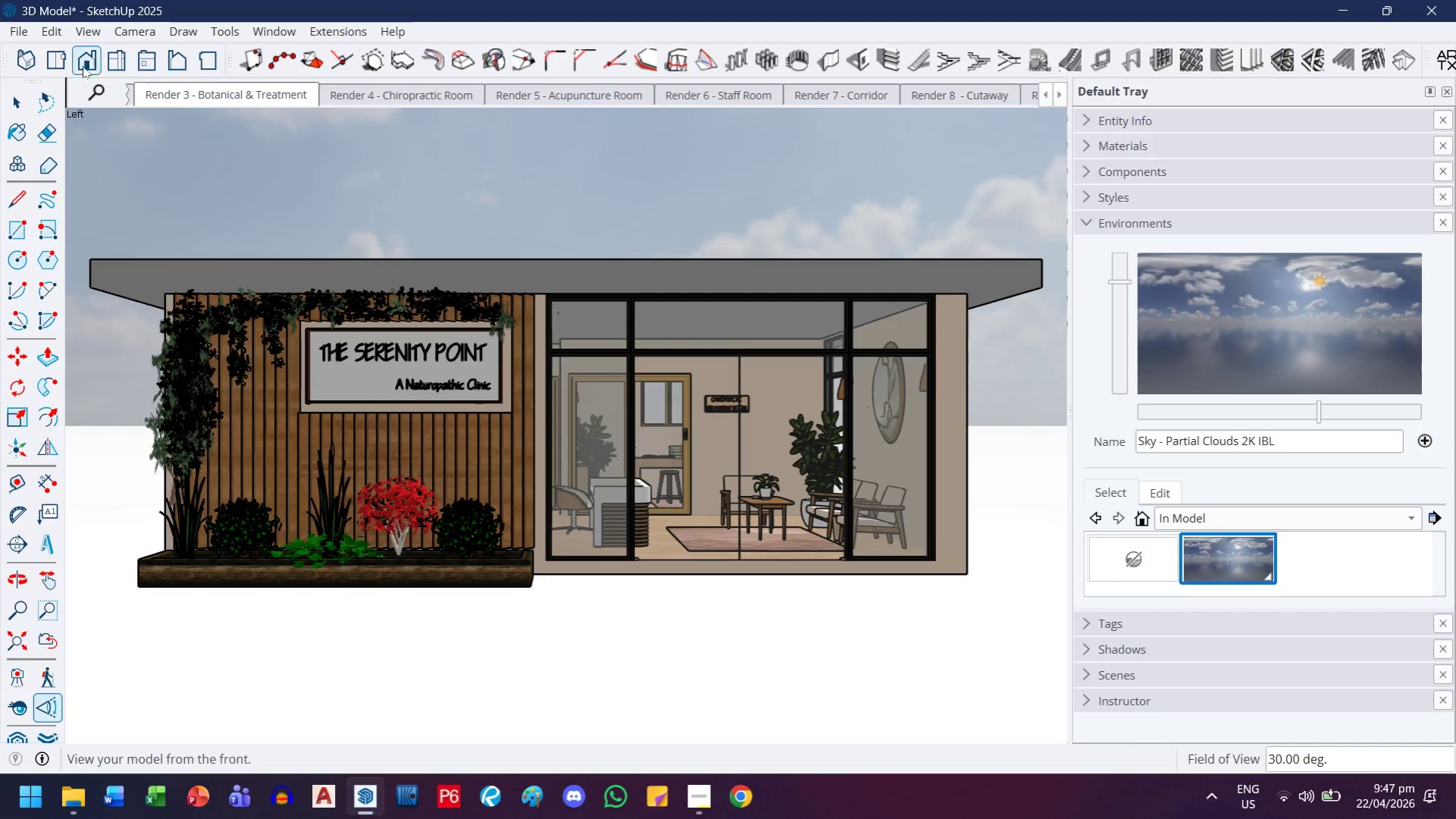 
left_click([82, 33])
 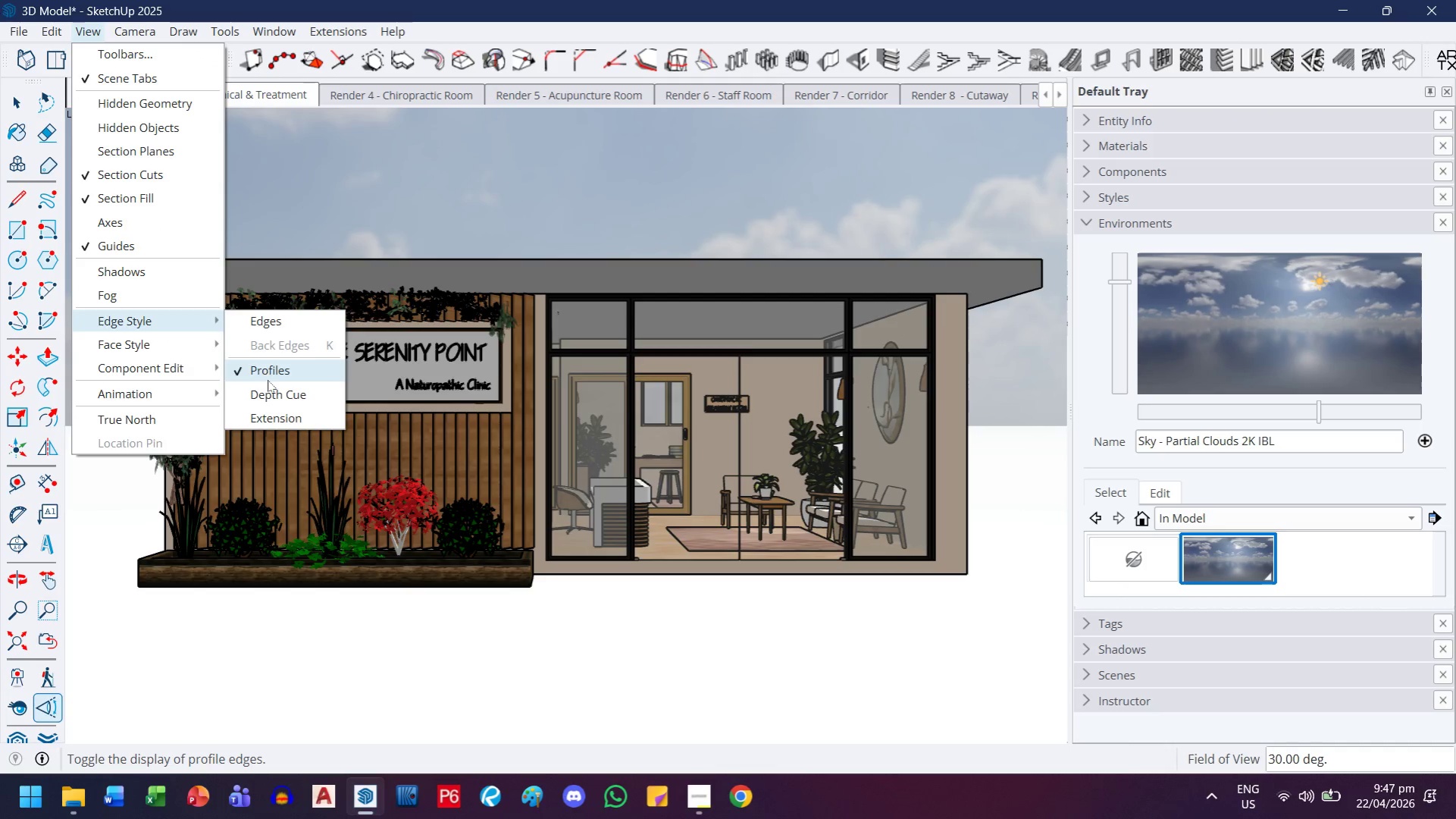 
left_click([267, 391])
 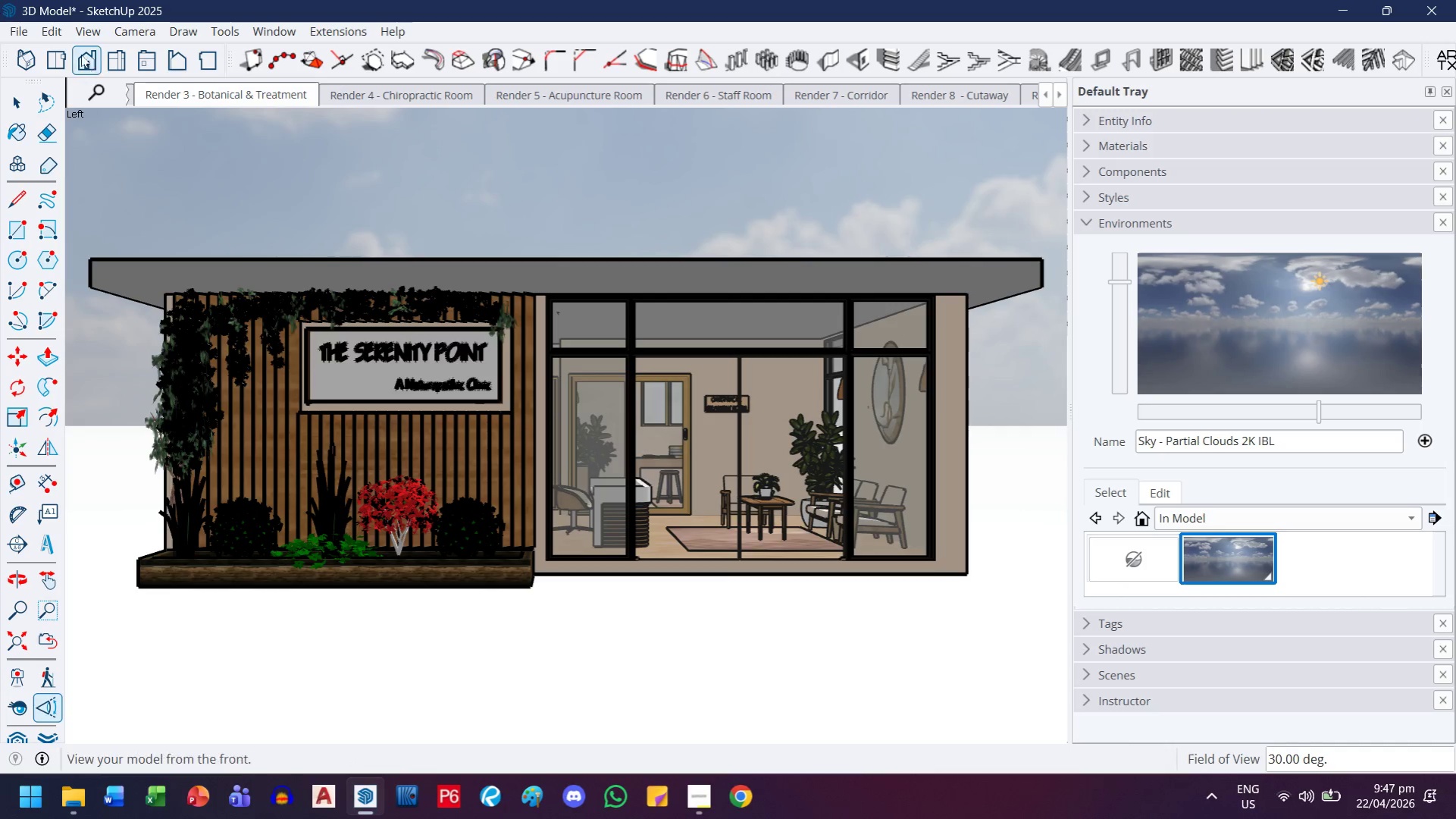 
left_click([85, 32])
 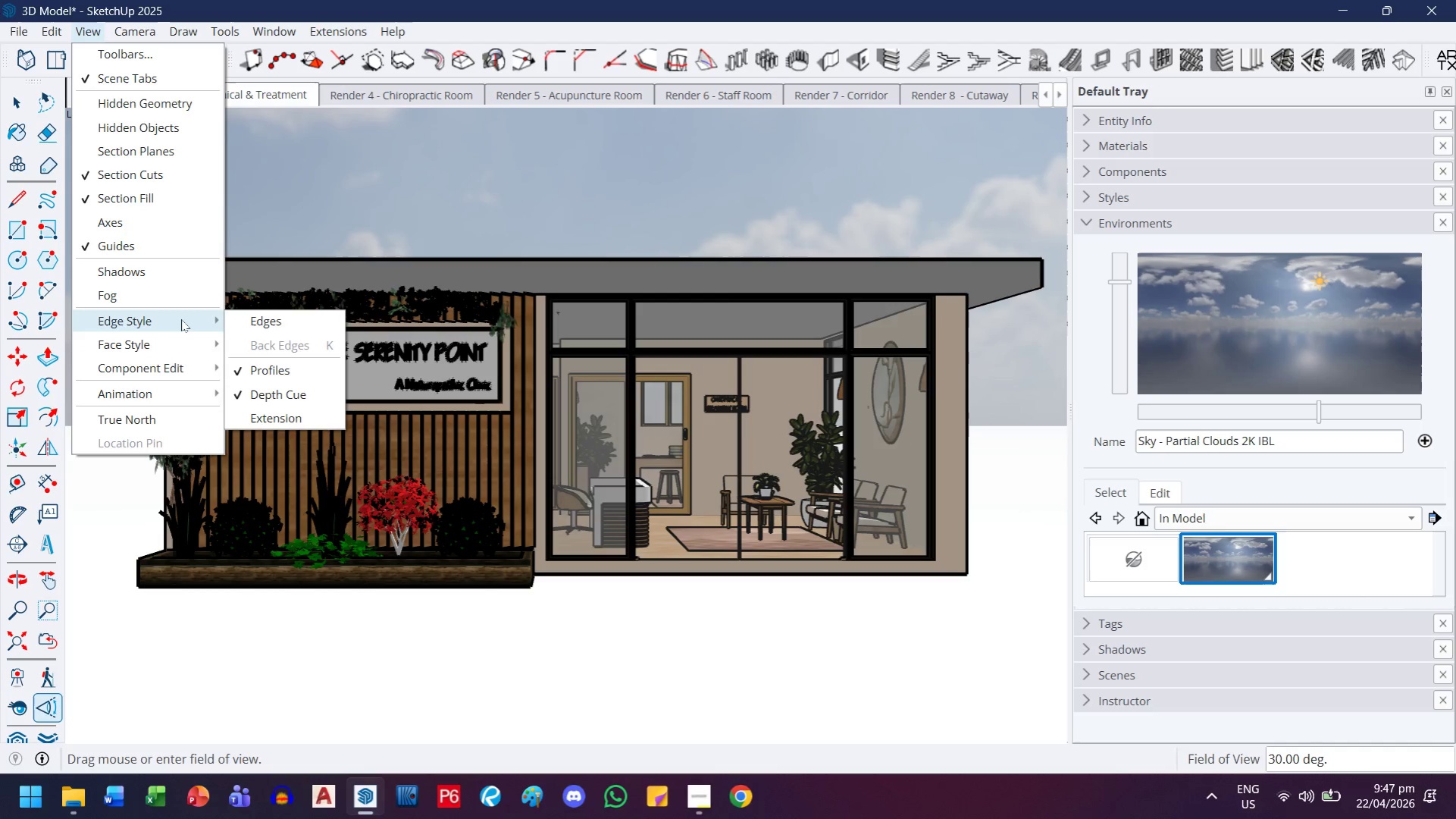 
left_click([248, 375])
 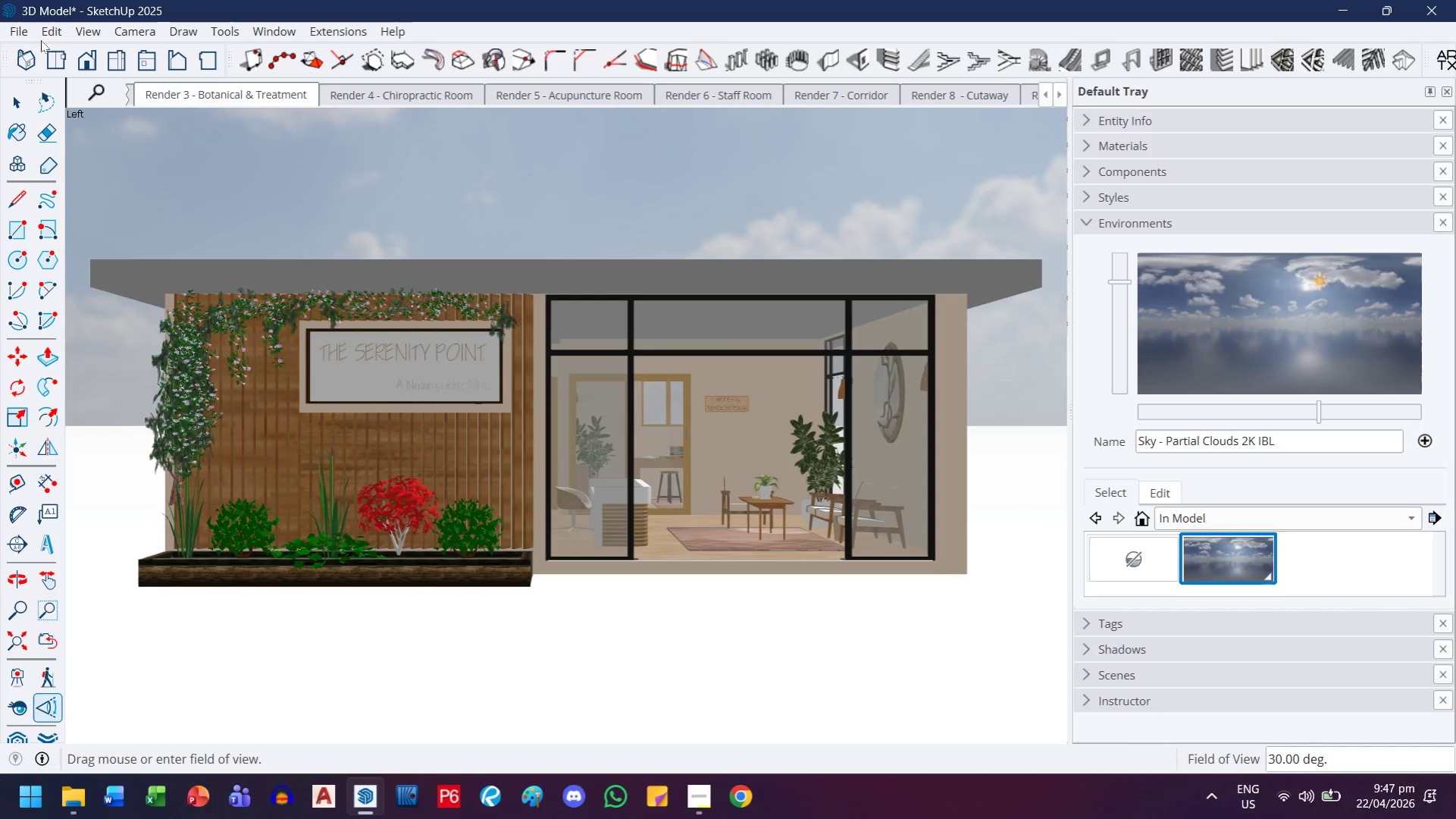 
left_click([75, 25])
 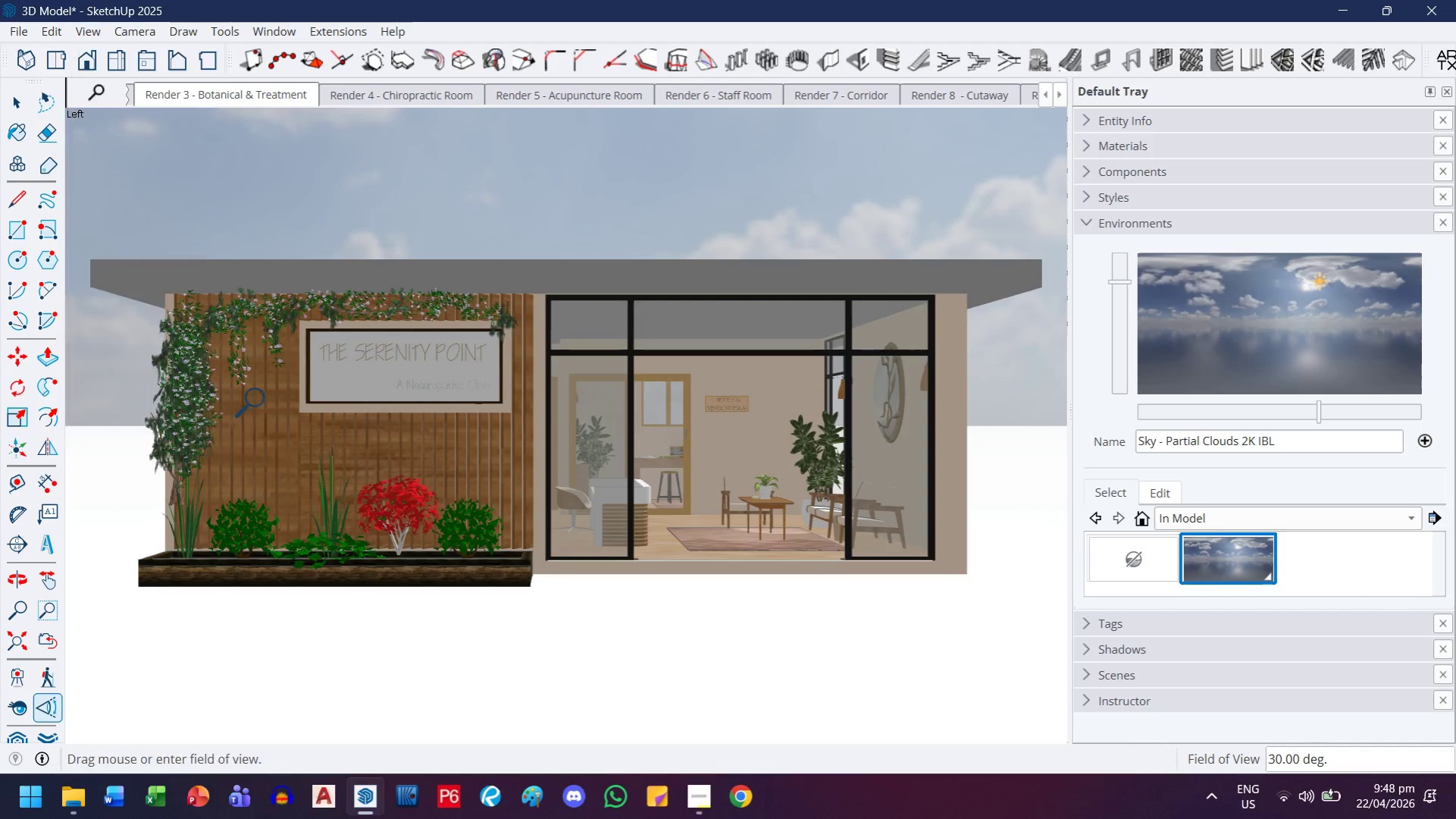 
left_click([76, 34])
 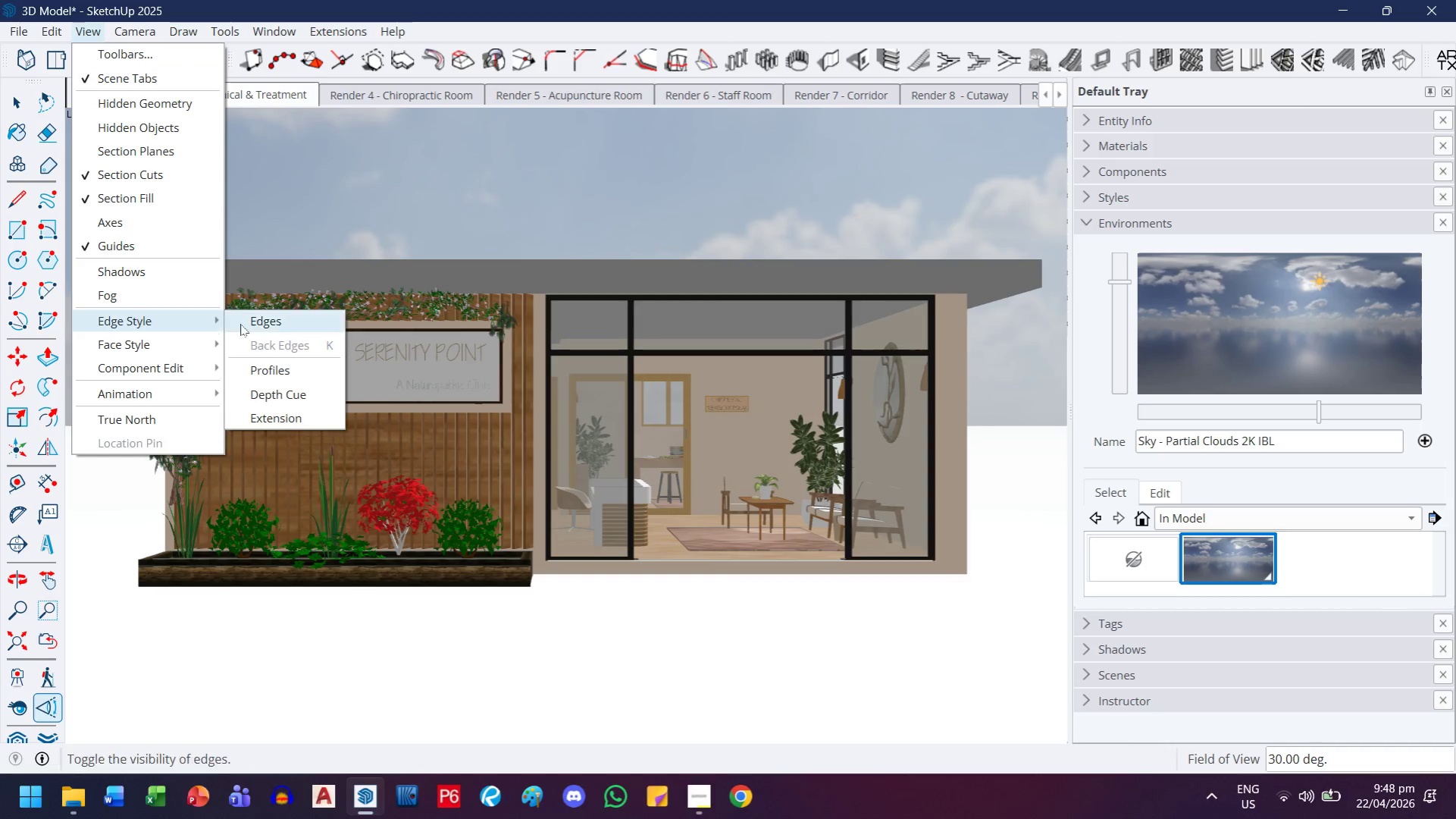 
left_click([242, 324])
 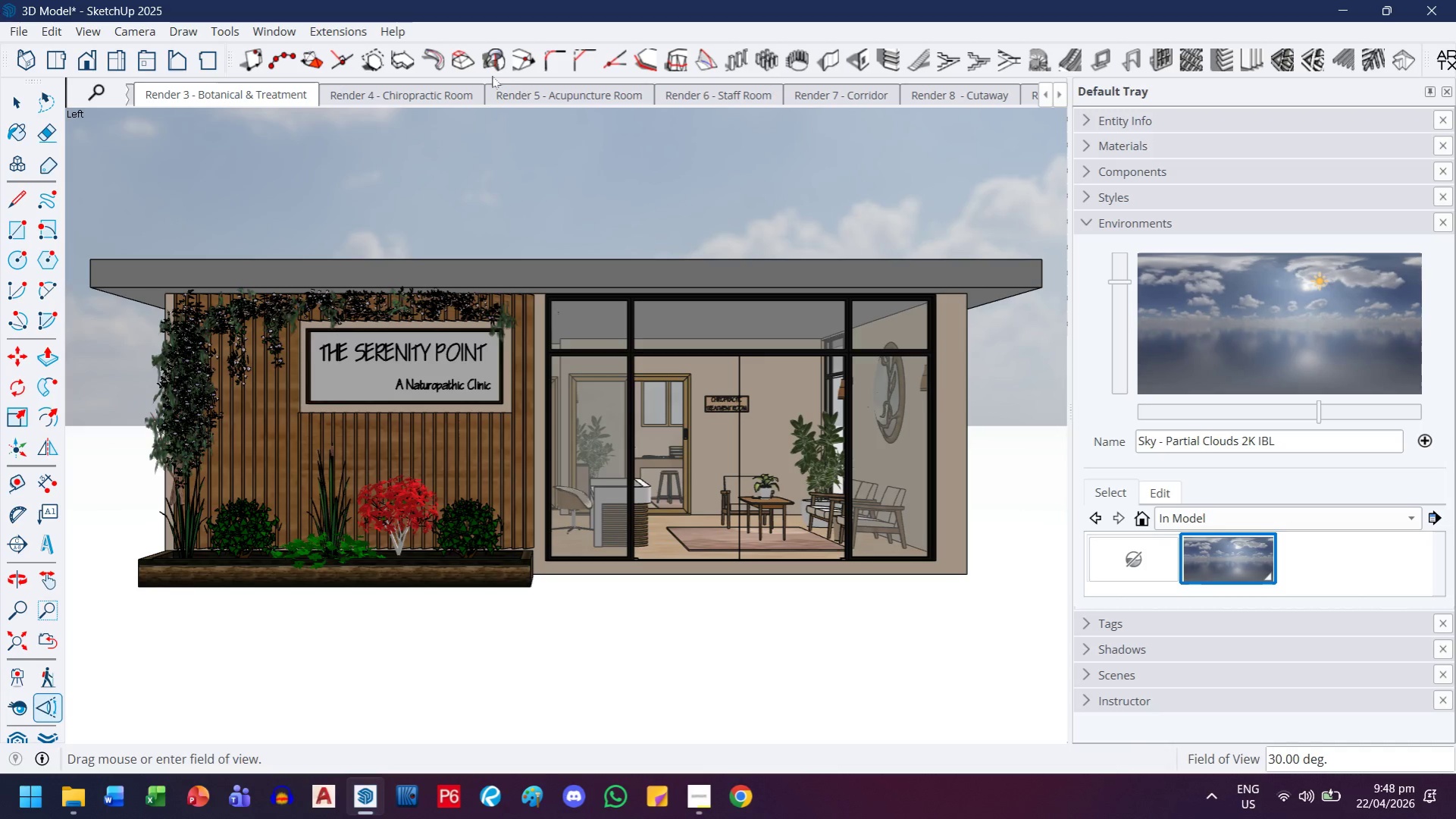 
right_click([261, 90])
 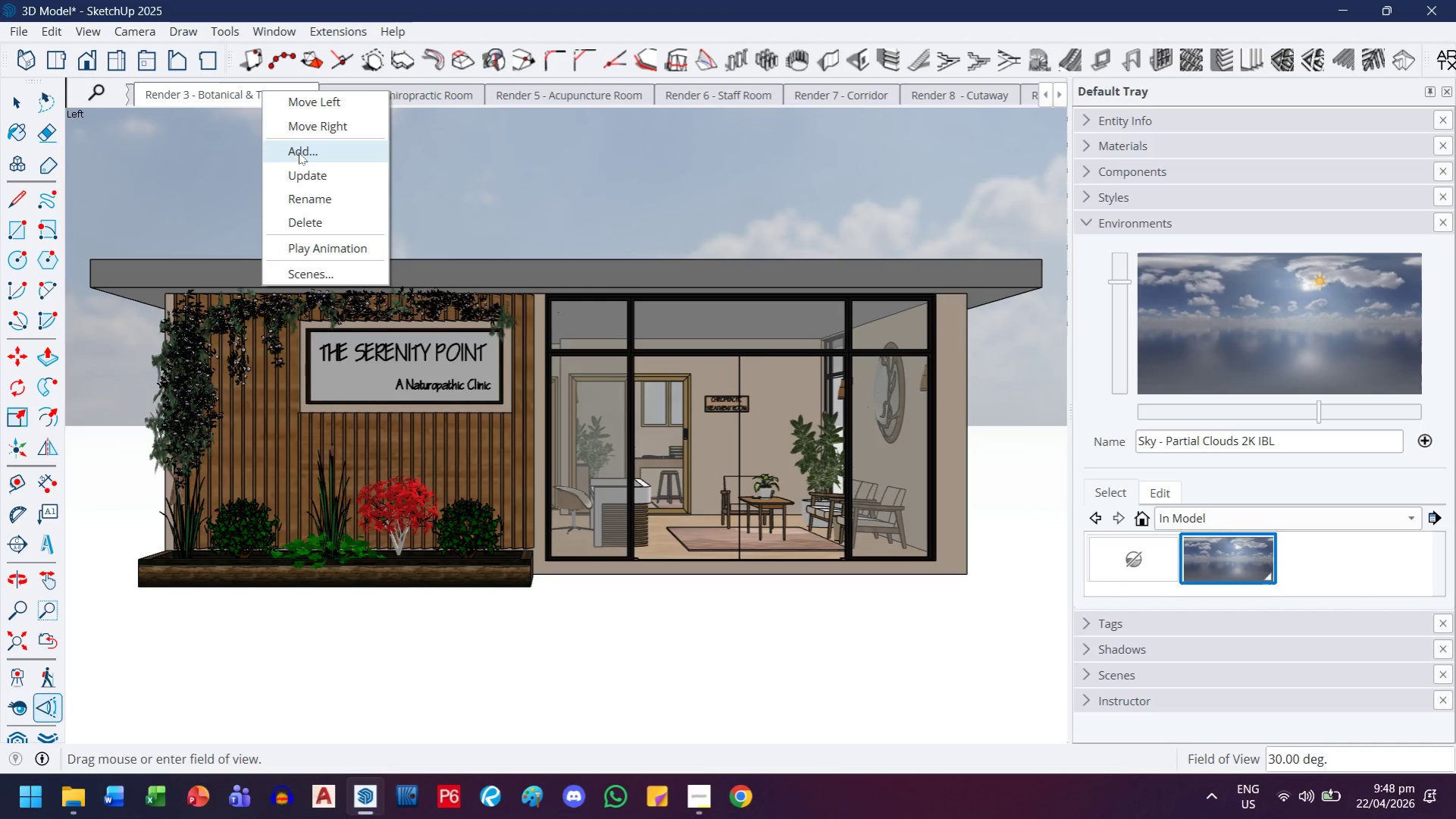 
left_click([299, 152])
 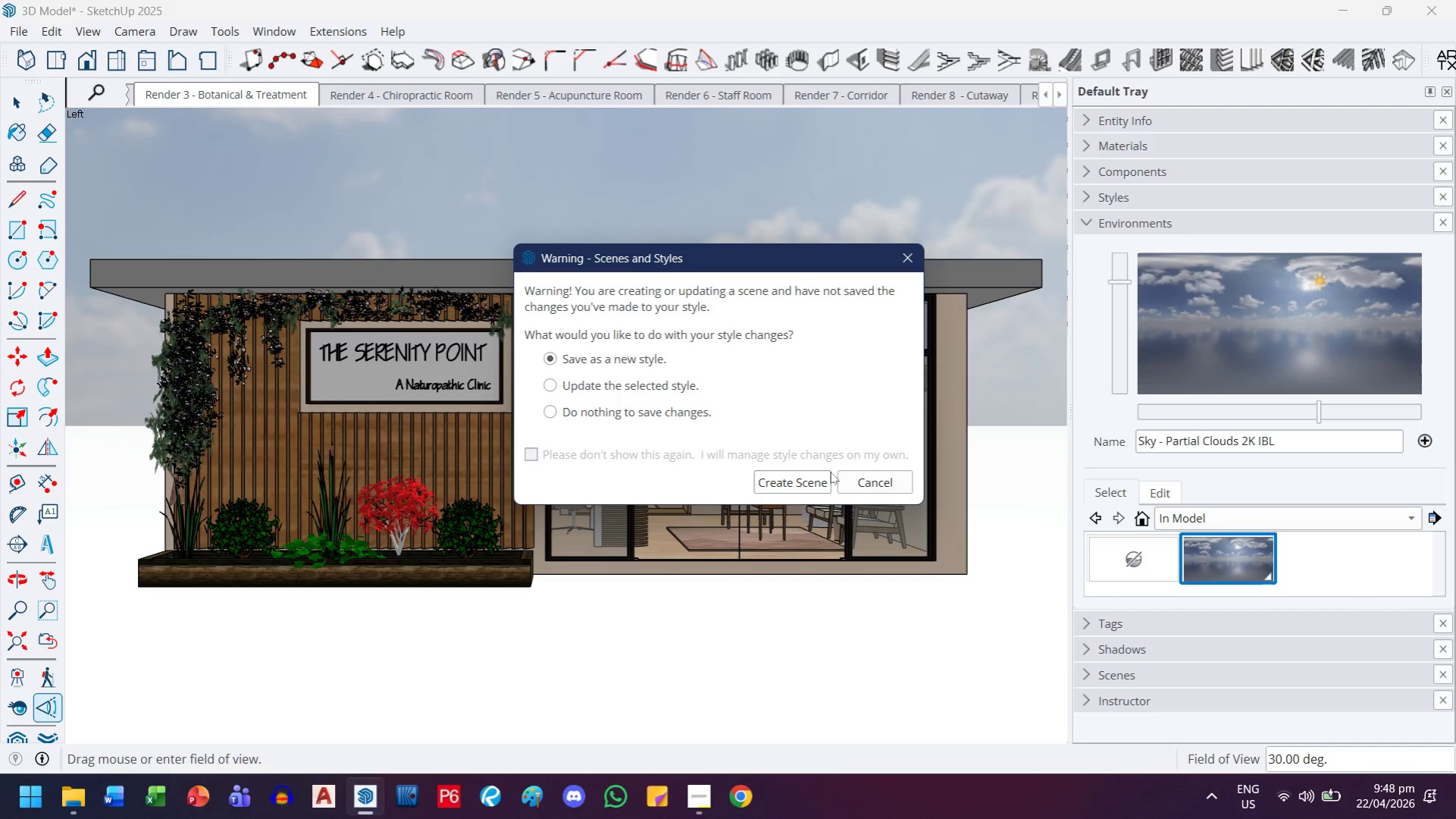 
left_click([802, 482])
 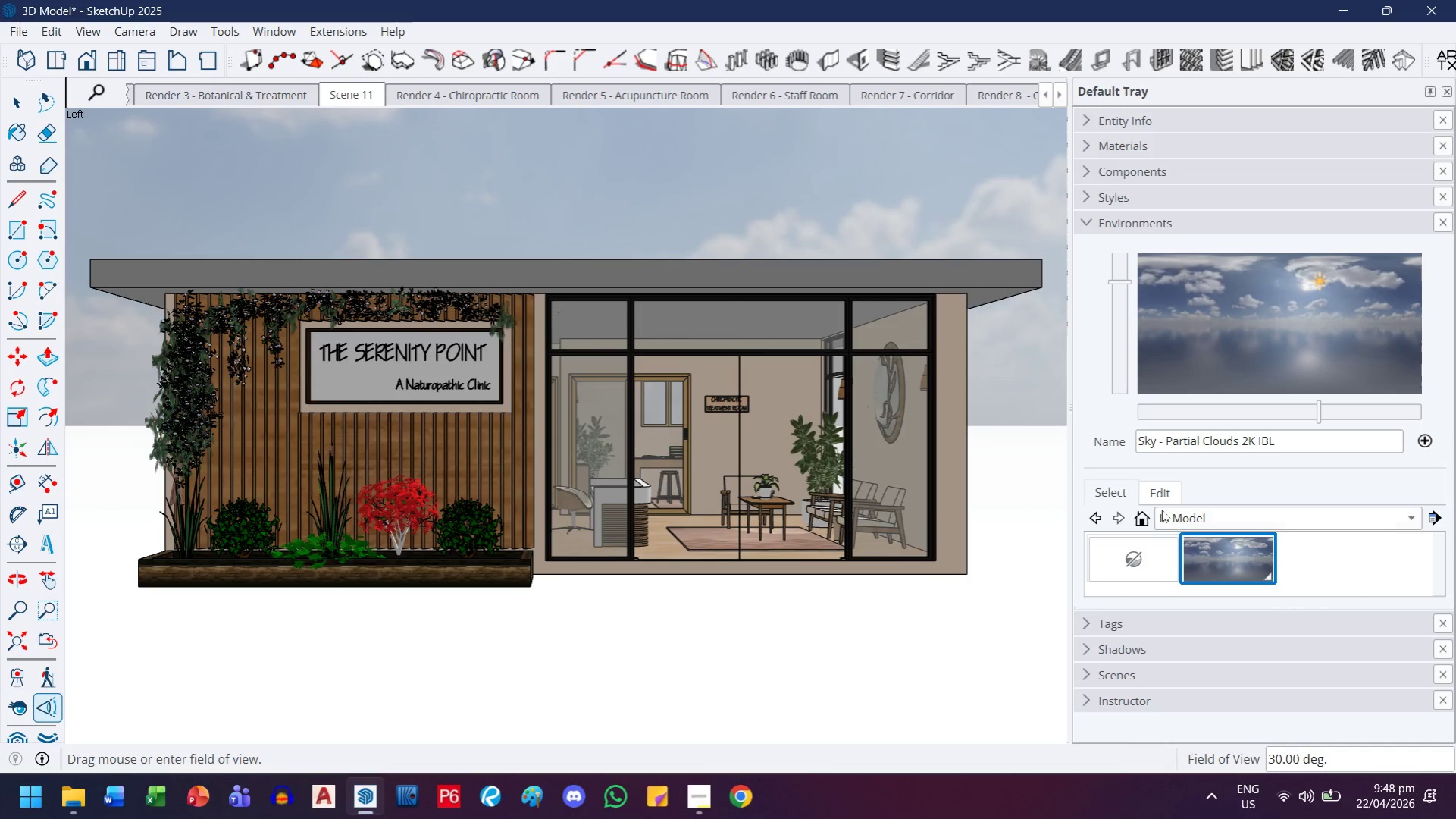 
left_click([1086, 226])
 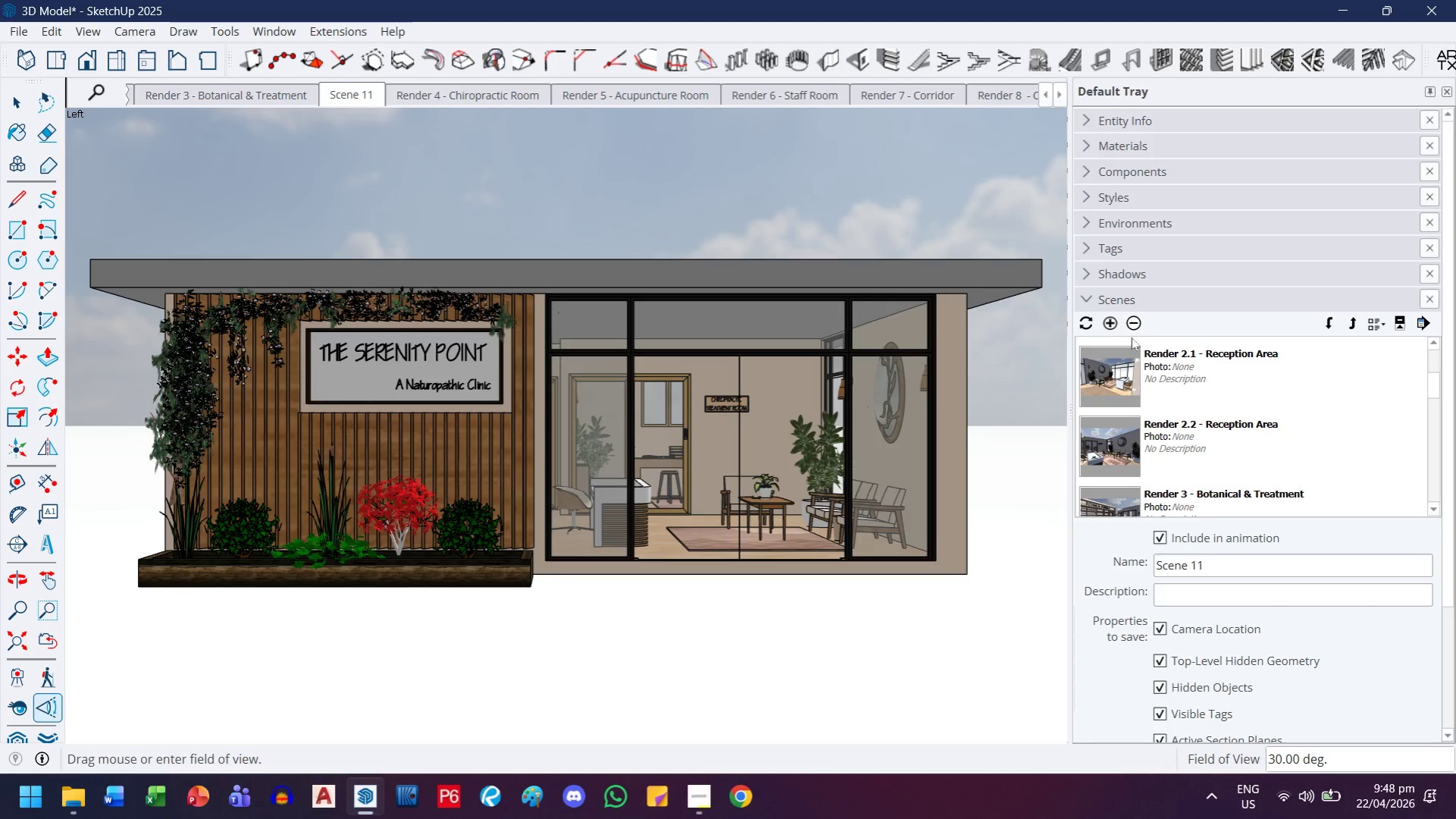 
scroll: coordinate [1212, 509], scroll_direction: down, amount: 12.0
 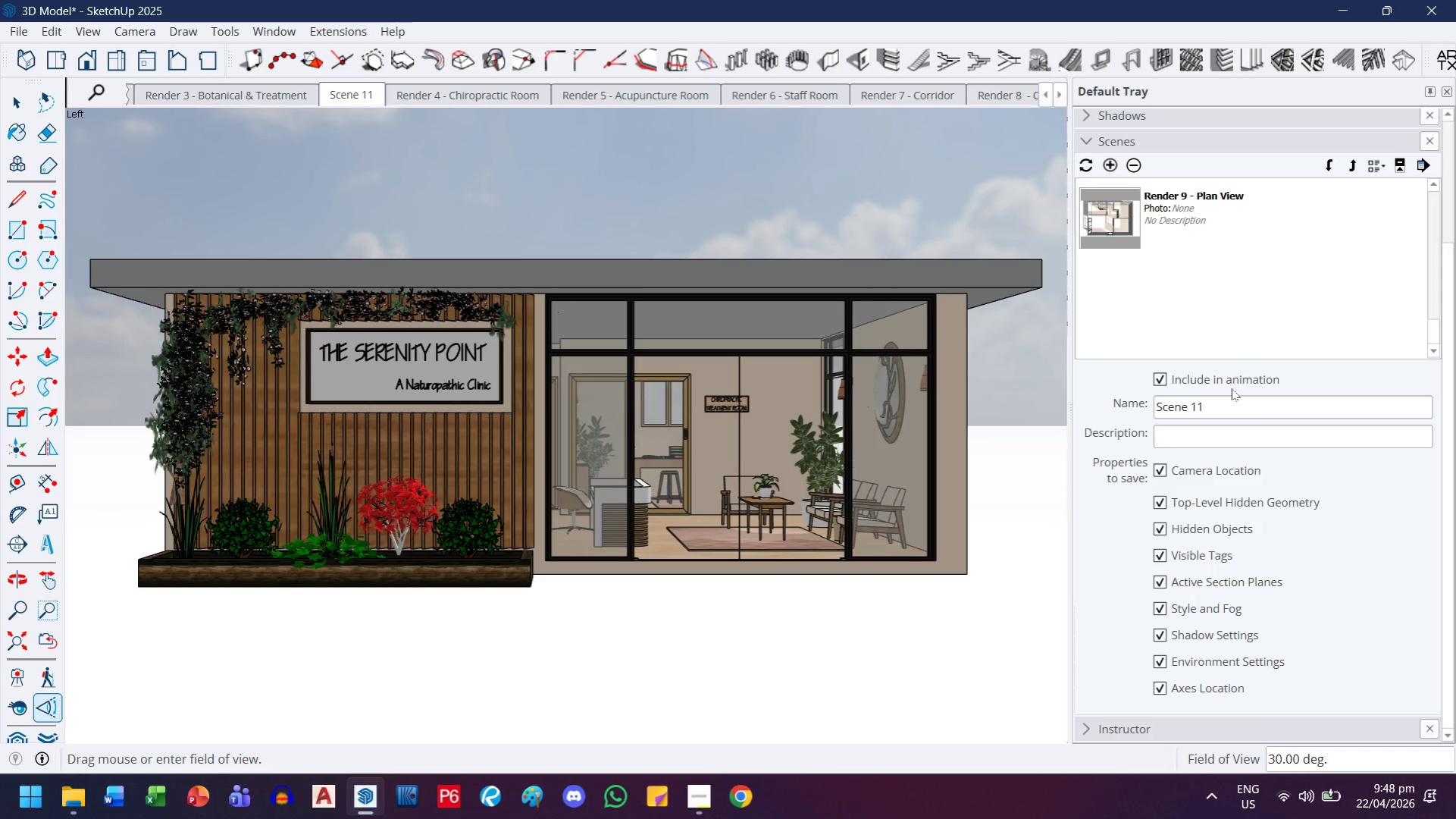 
left_click([1231, 410])
 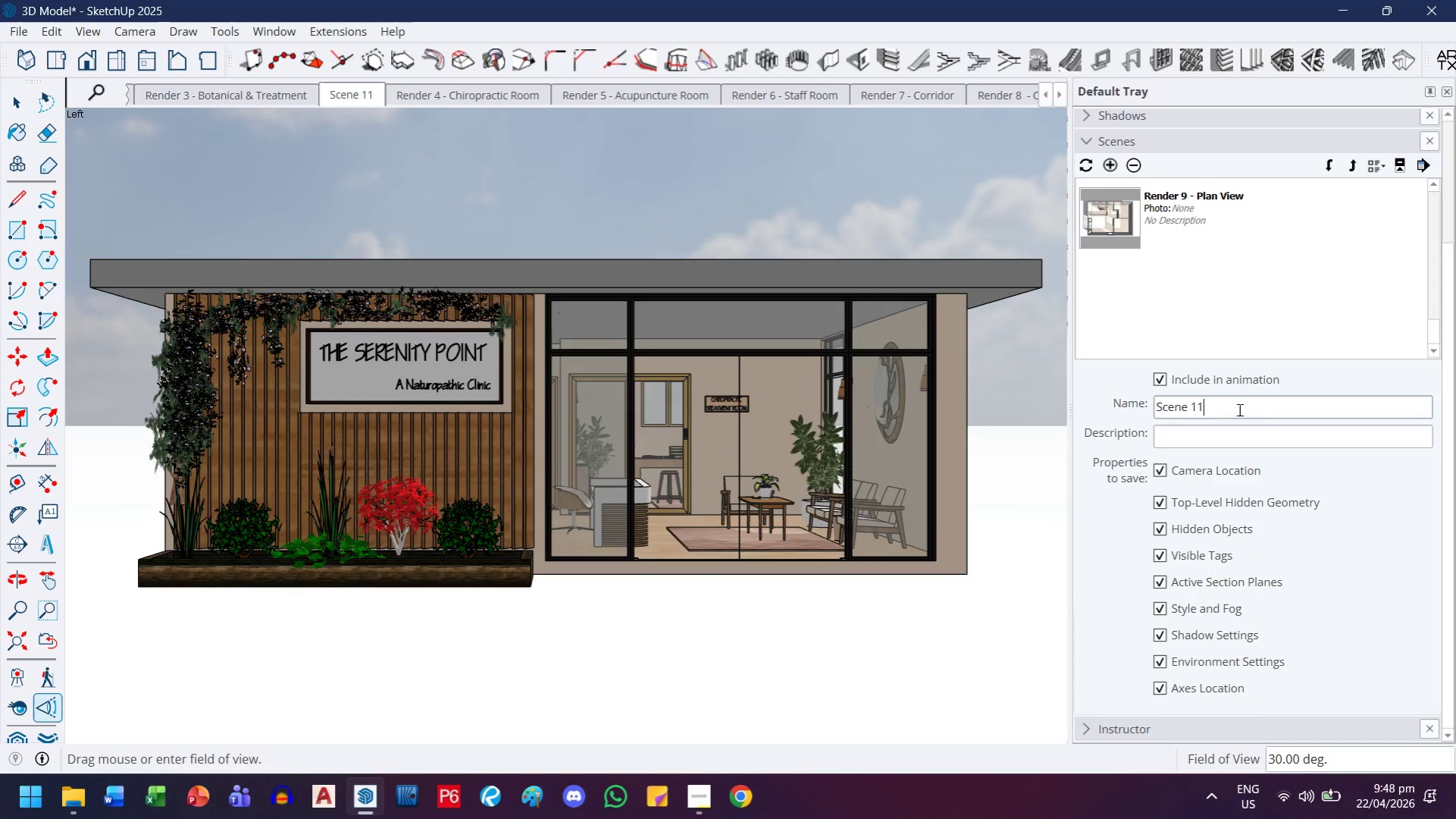 
left_click_drag(start_coordinate=[1238, 410], to_coordinate=[1128, 411])
 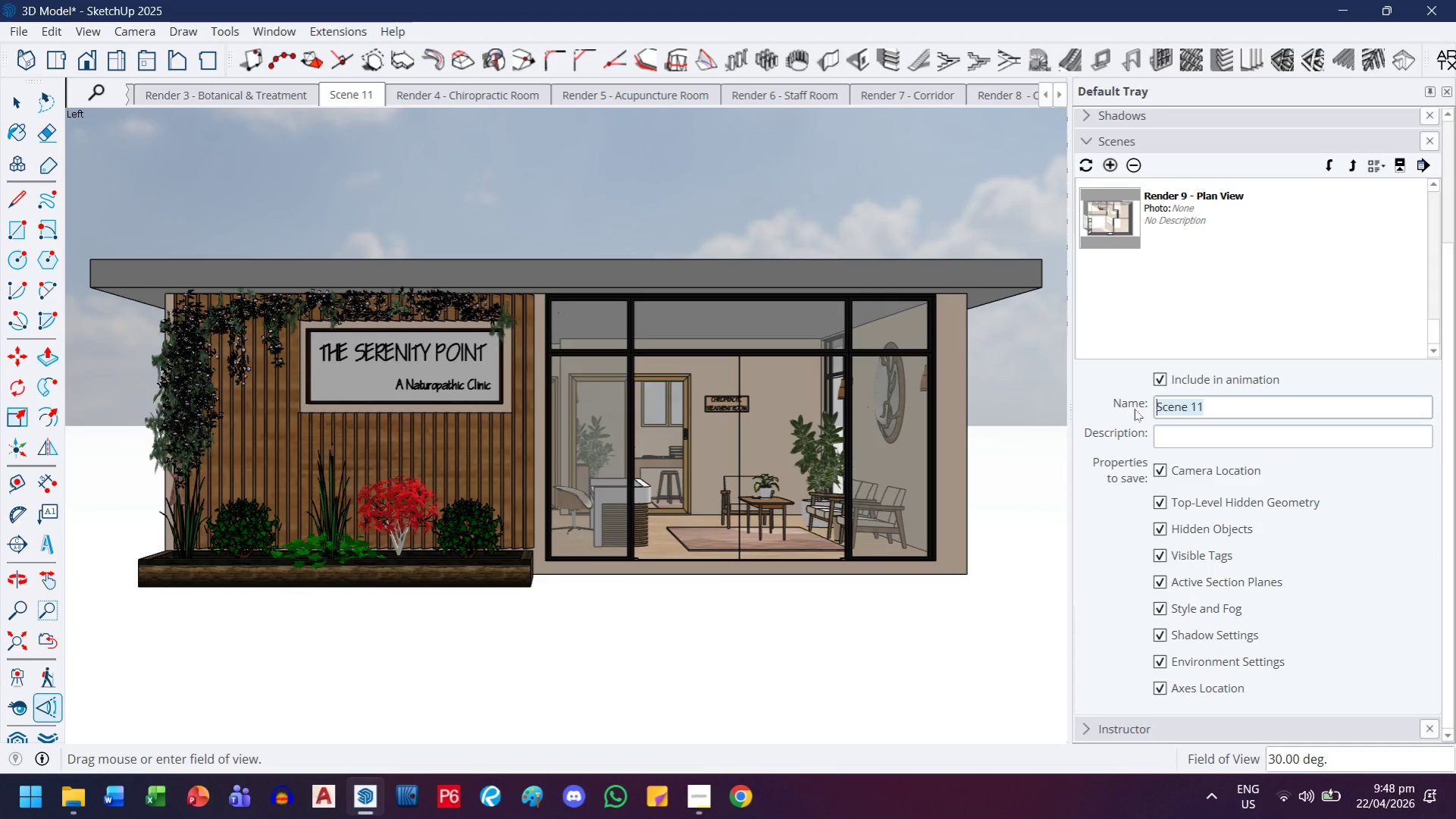 
type(Render 10 - Front View)
key(Backspace)
key(Backspace)
key(Backspace)
type(iew)
 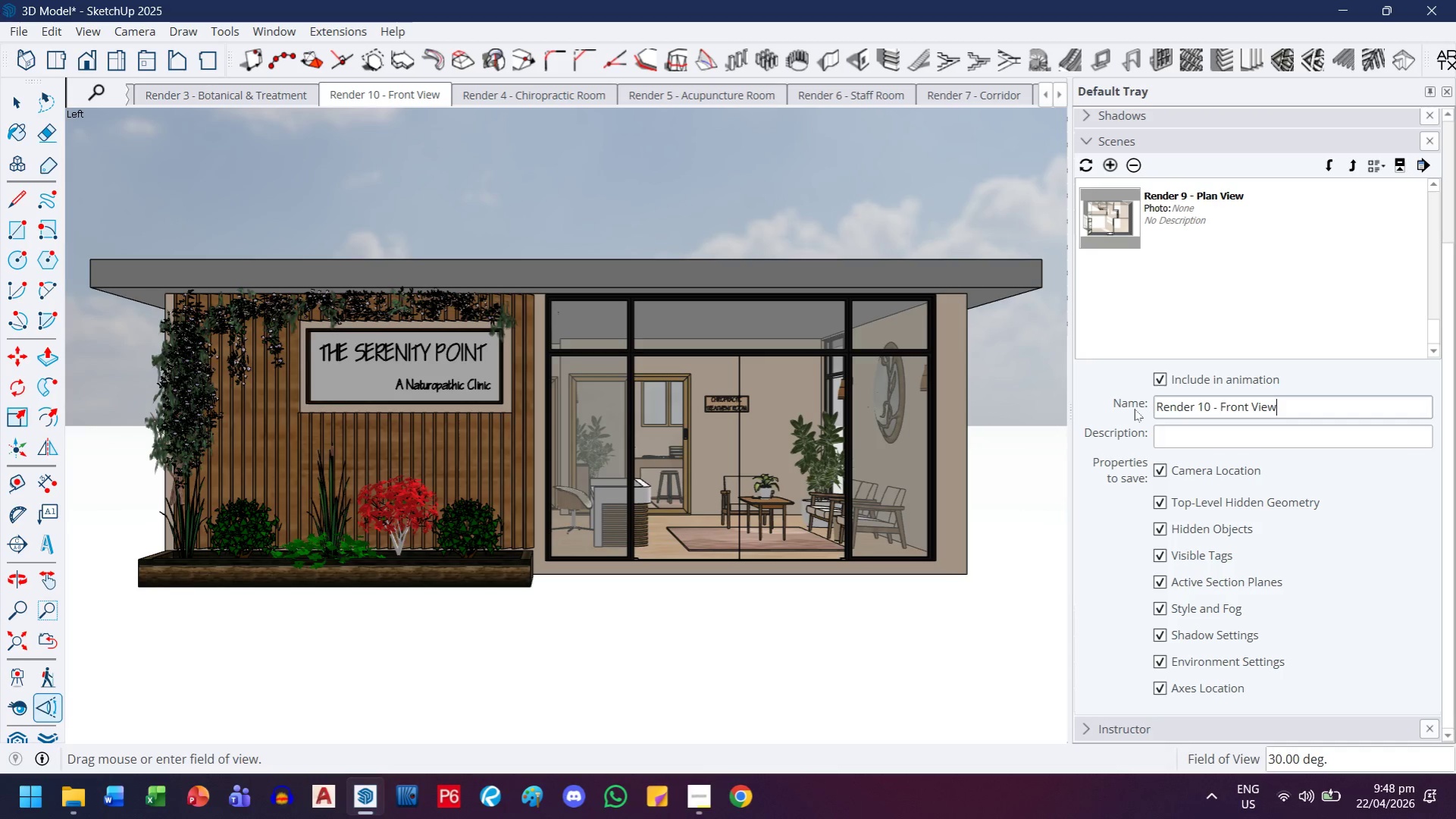 
 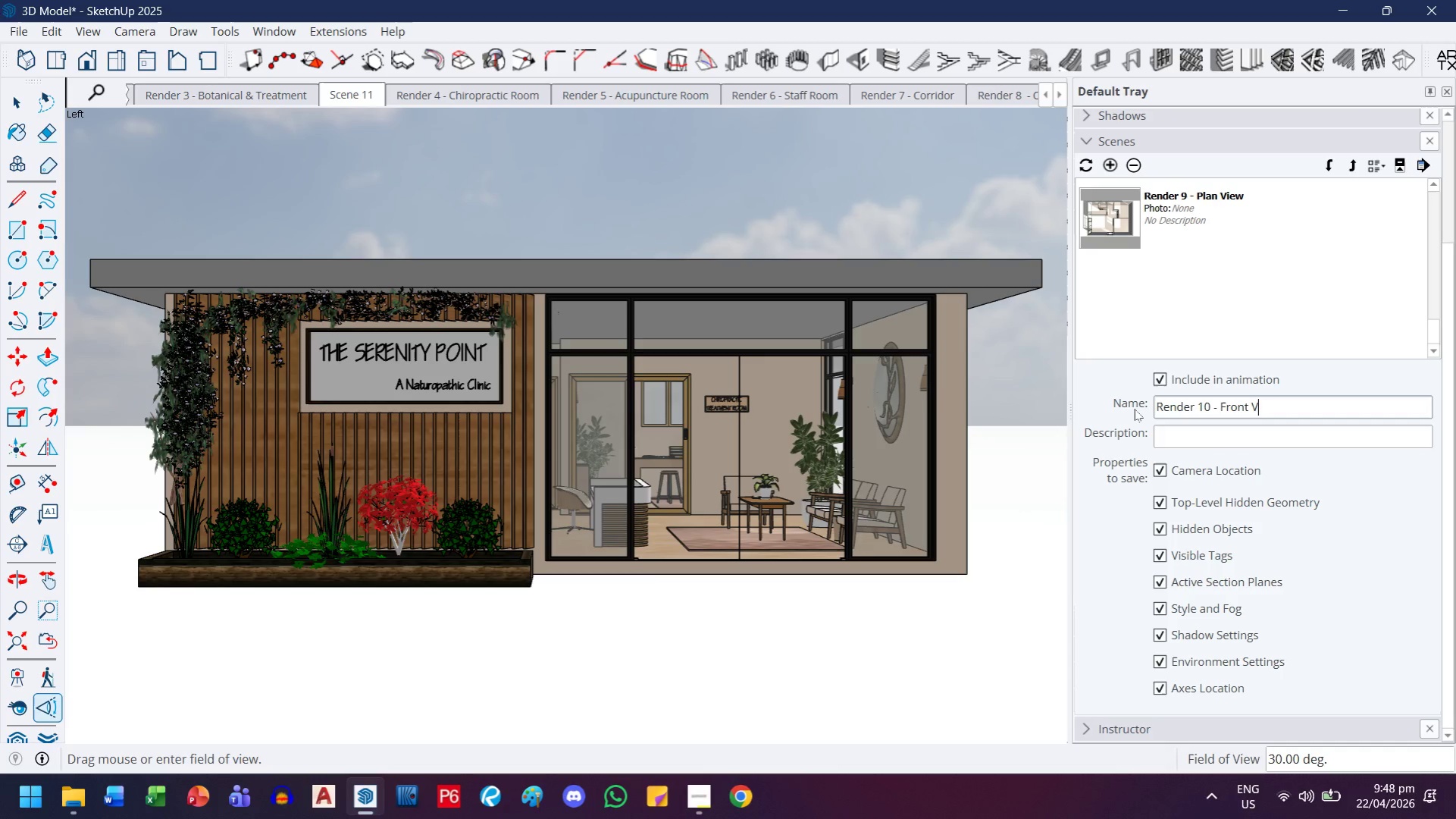 
key(Enter)
 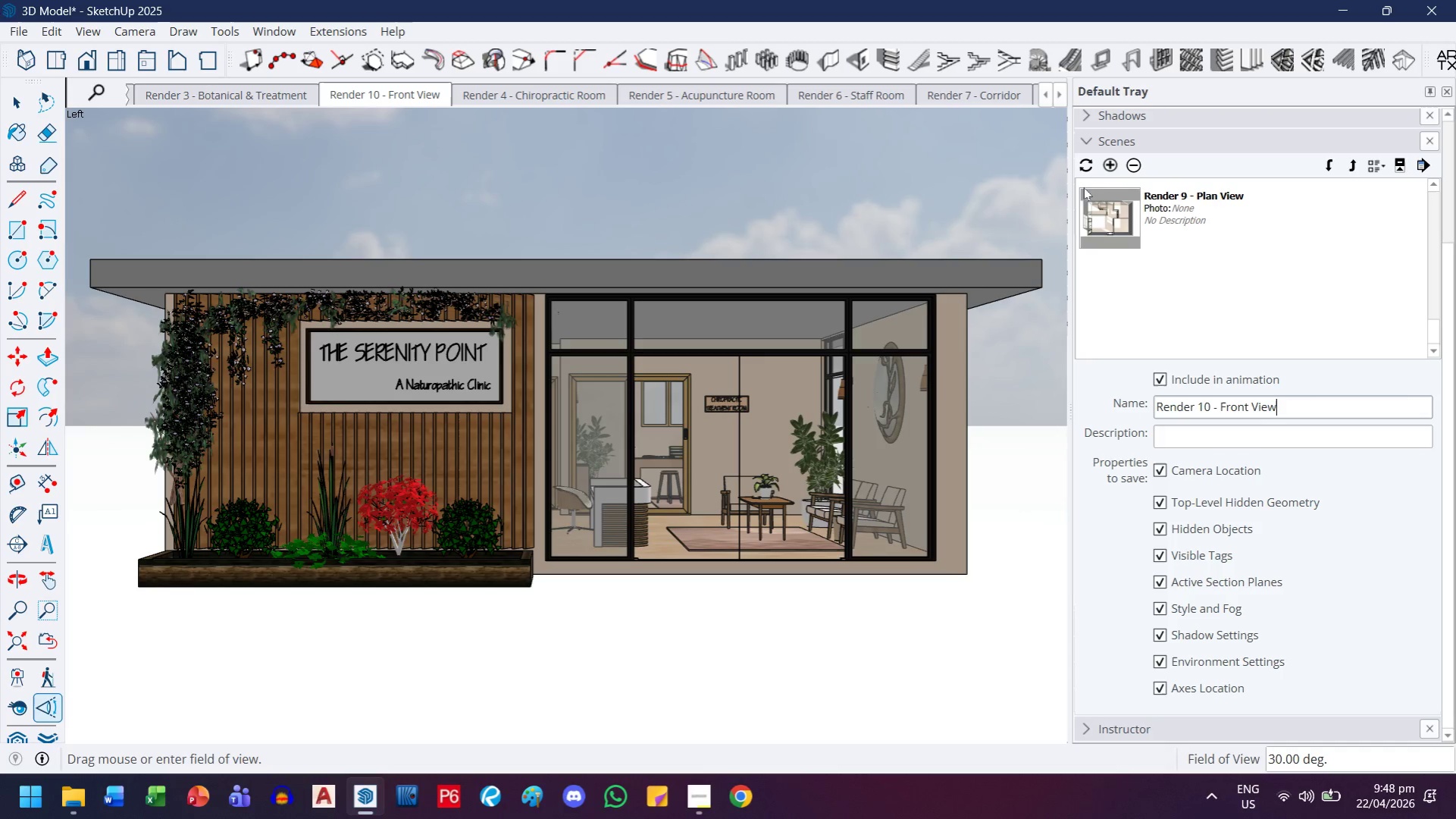 
scroll: coordinate [1232, 286], scroll_direction: up, amount: 6.0
 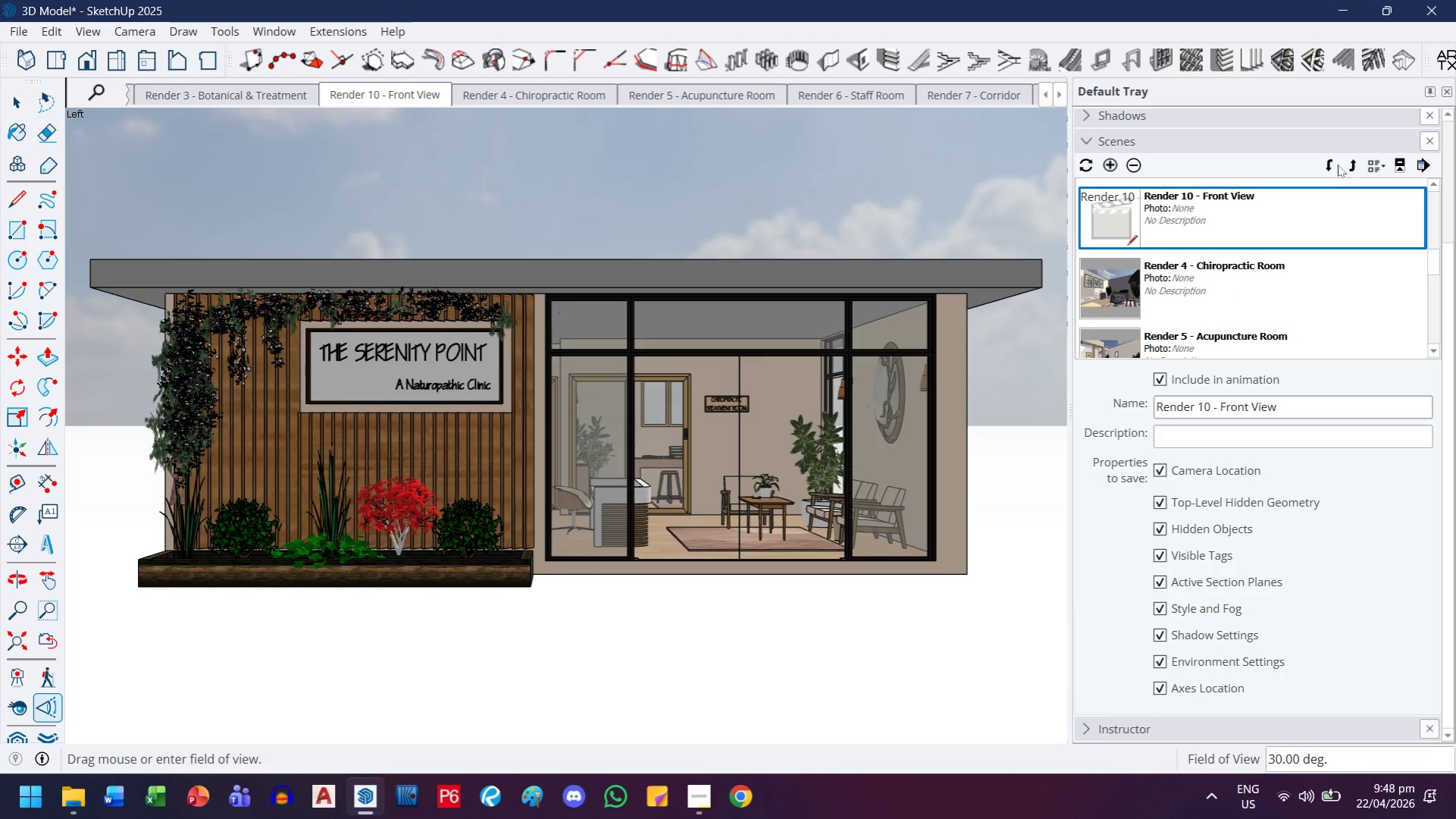 
double_click([1329, 165])
 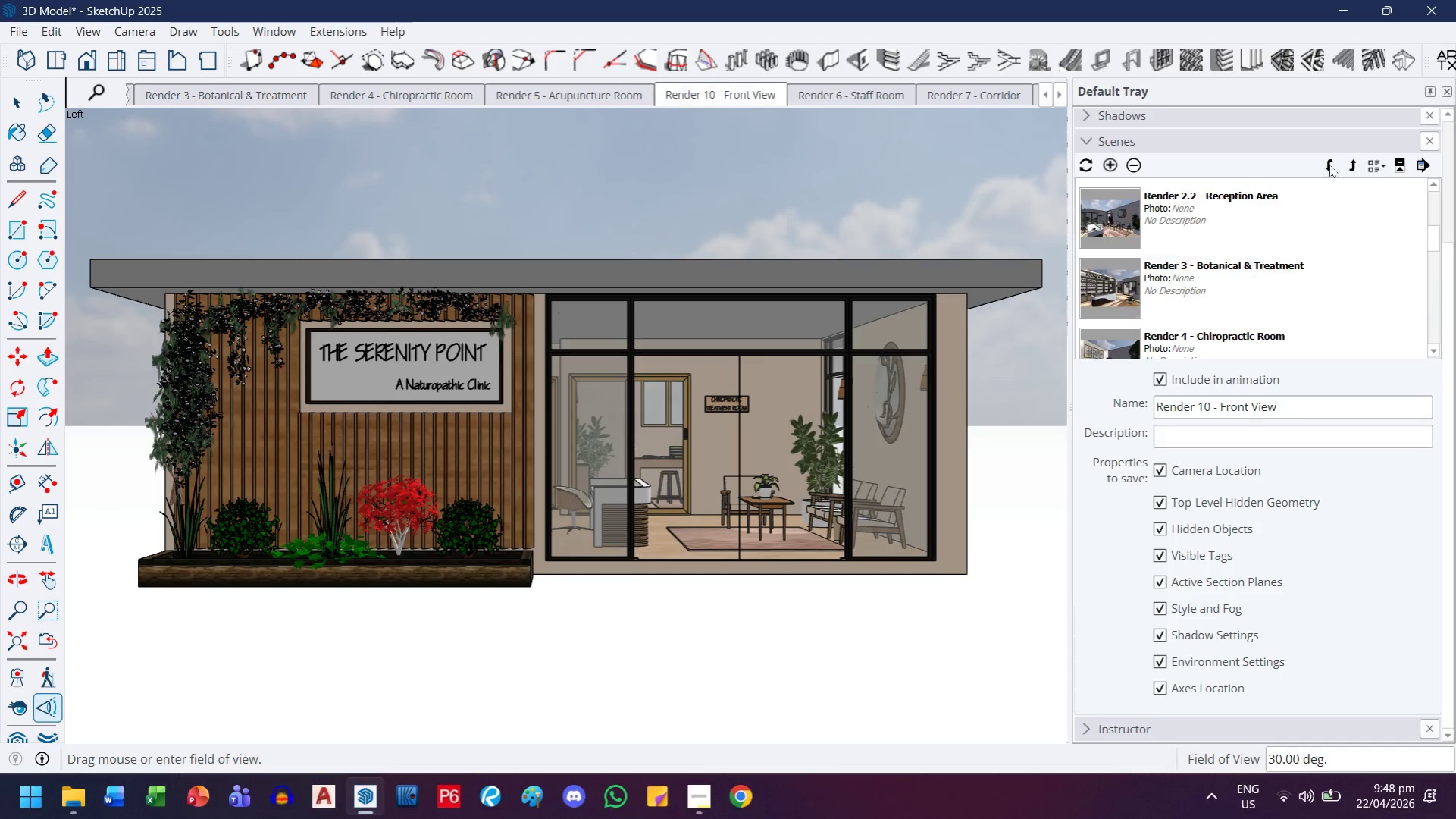 
triple_click([1329, 165])
 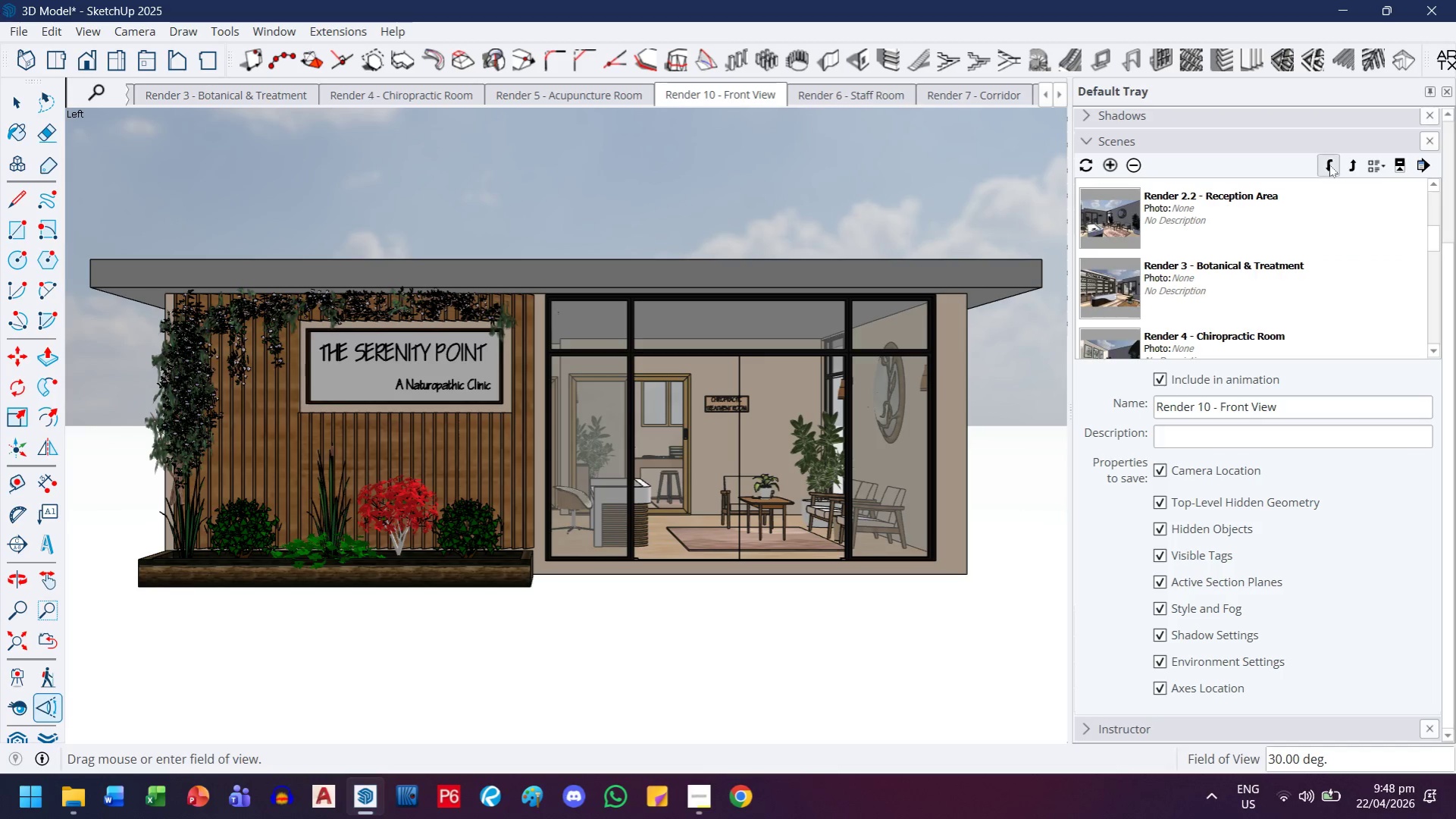 
triple_click([1329, 165])
 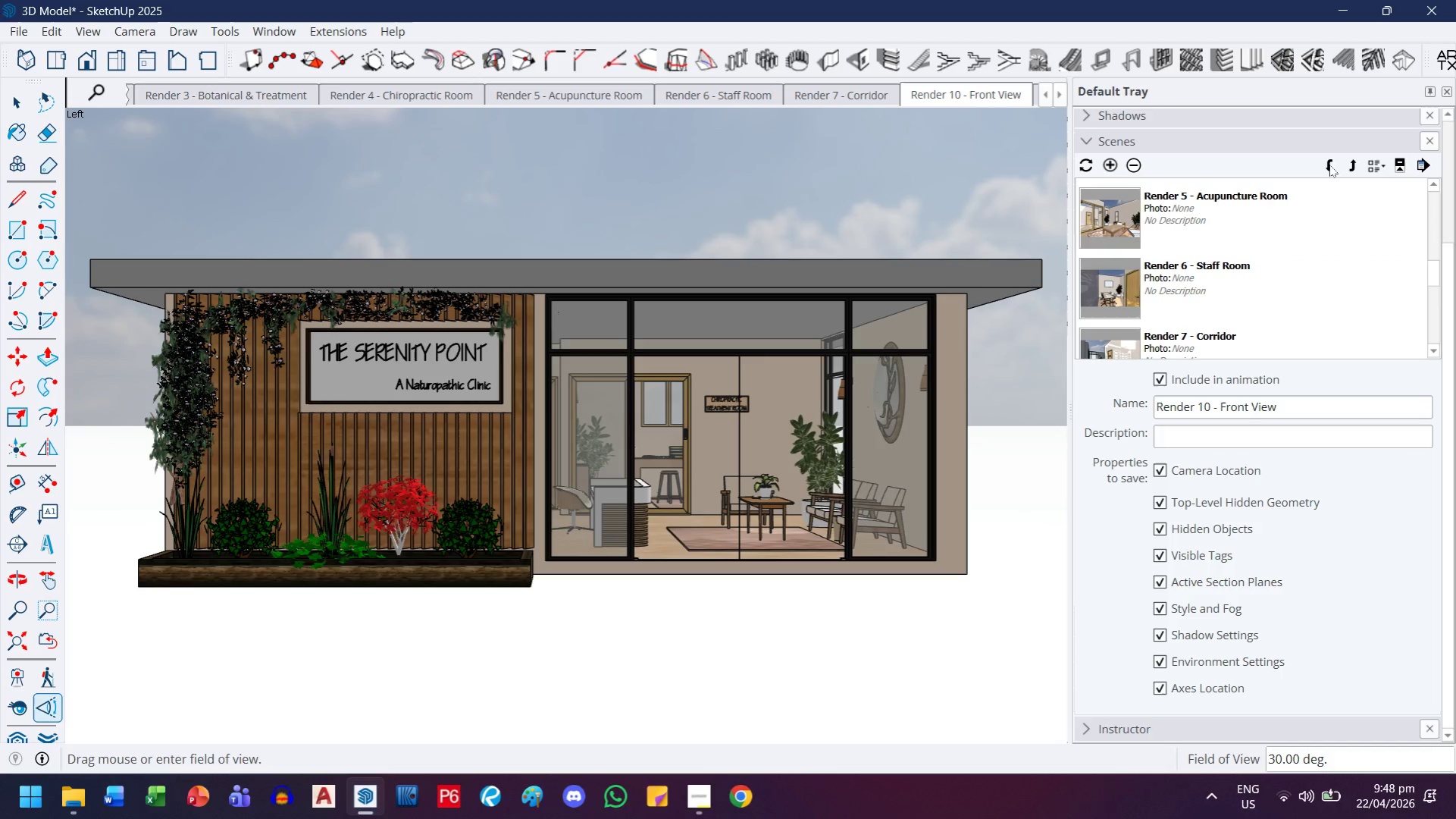 
triple_click([1329, 165])
 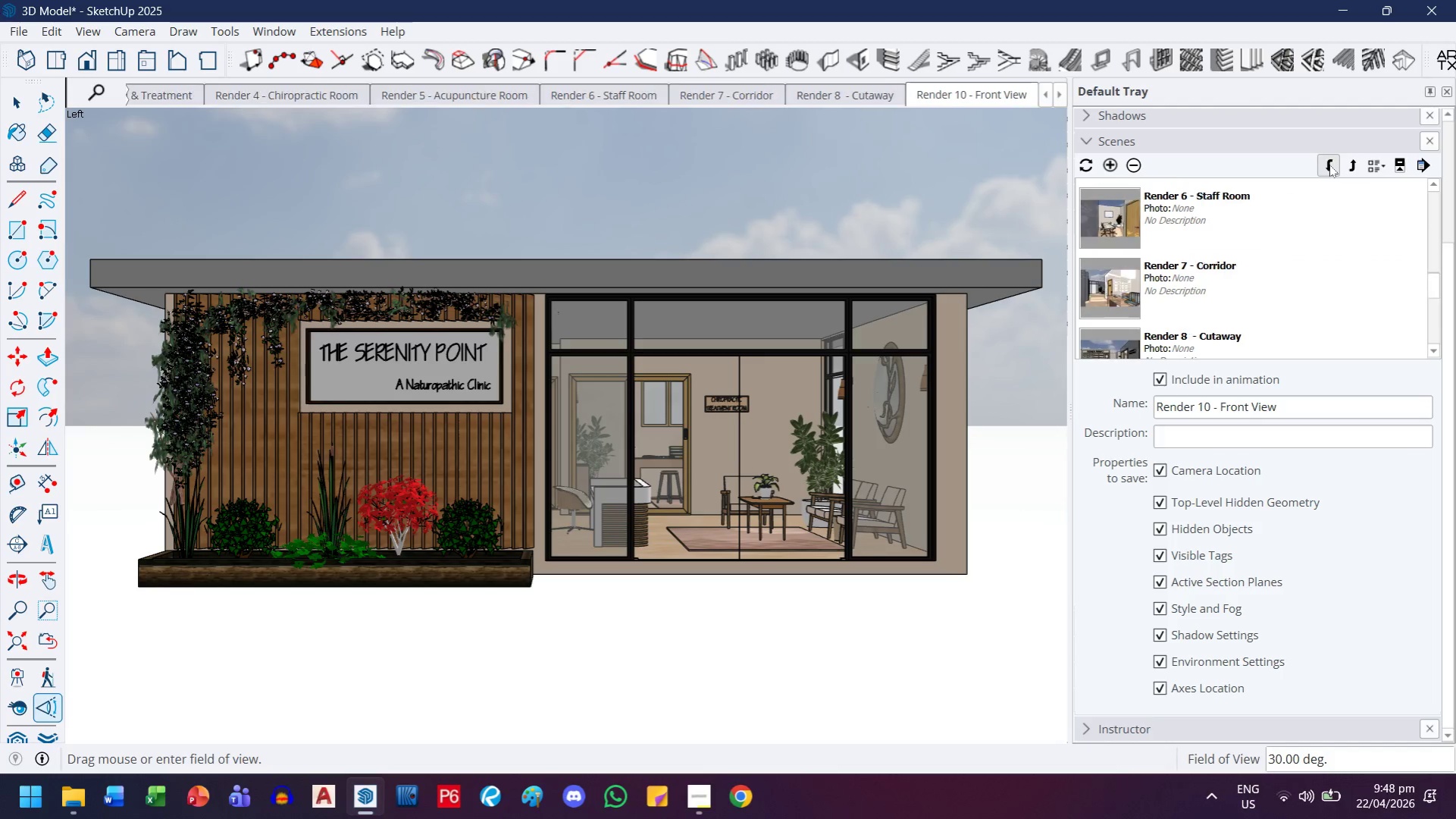 
triple_click([1329, 165])
 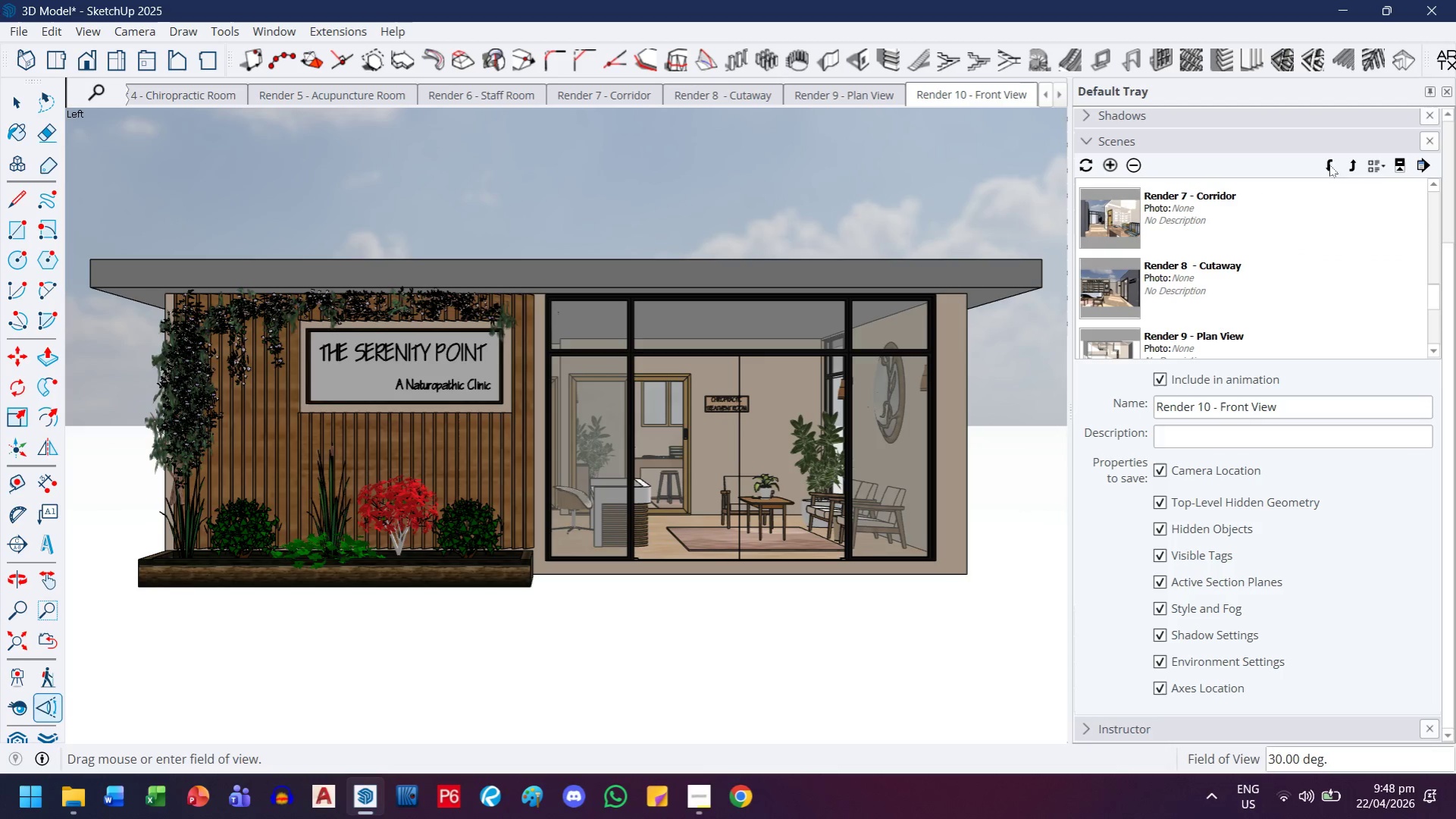 
triple_click([1329, 165])
 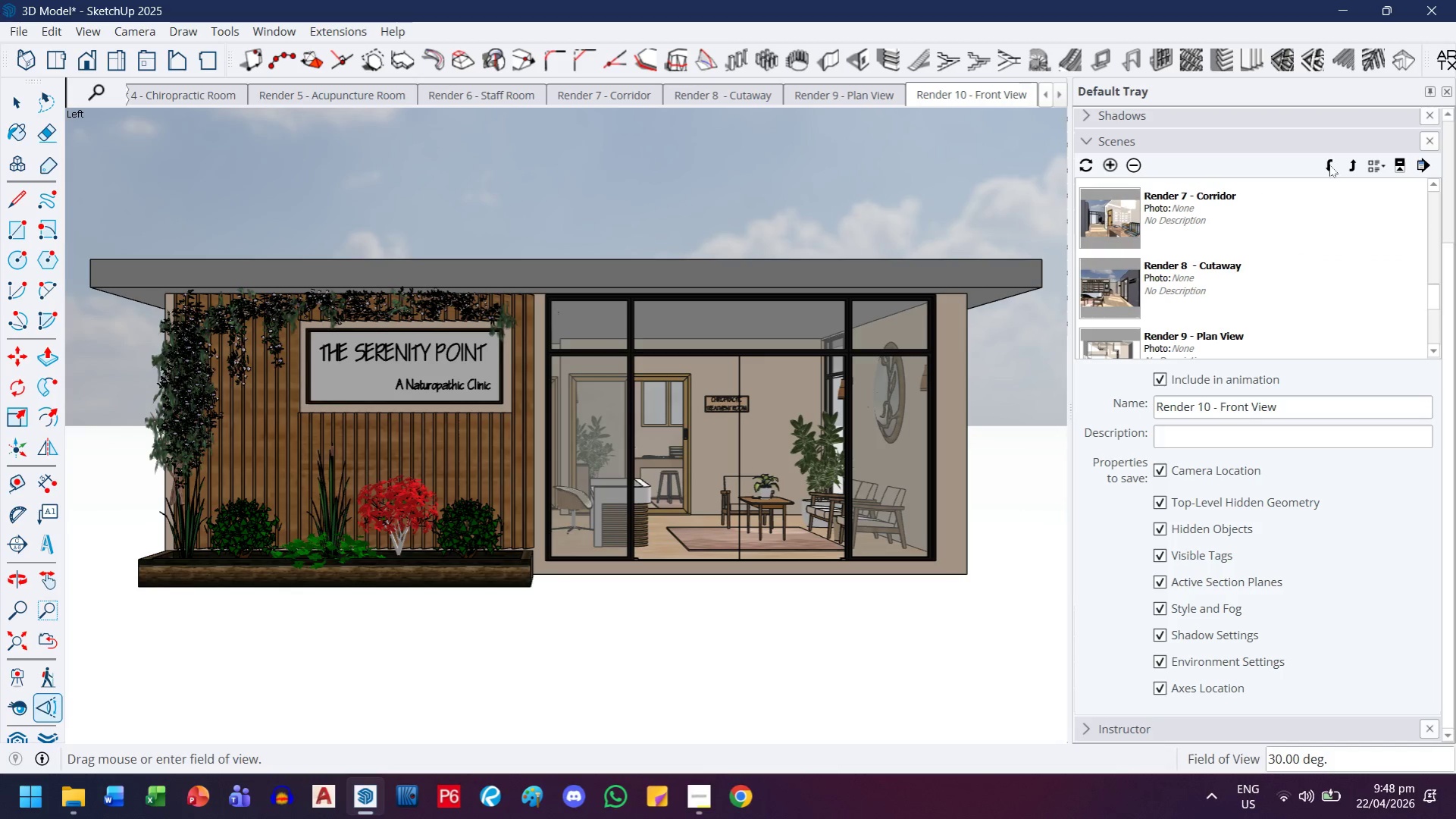 
triple_click([1329, 165])
 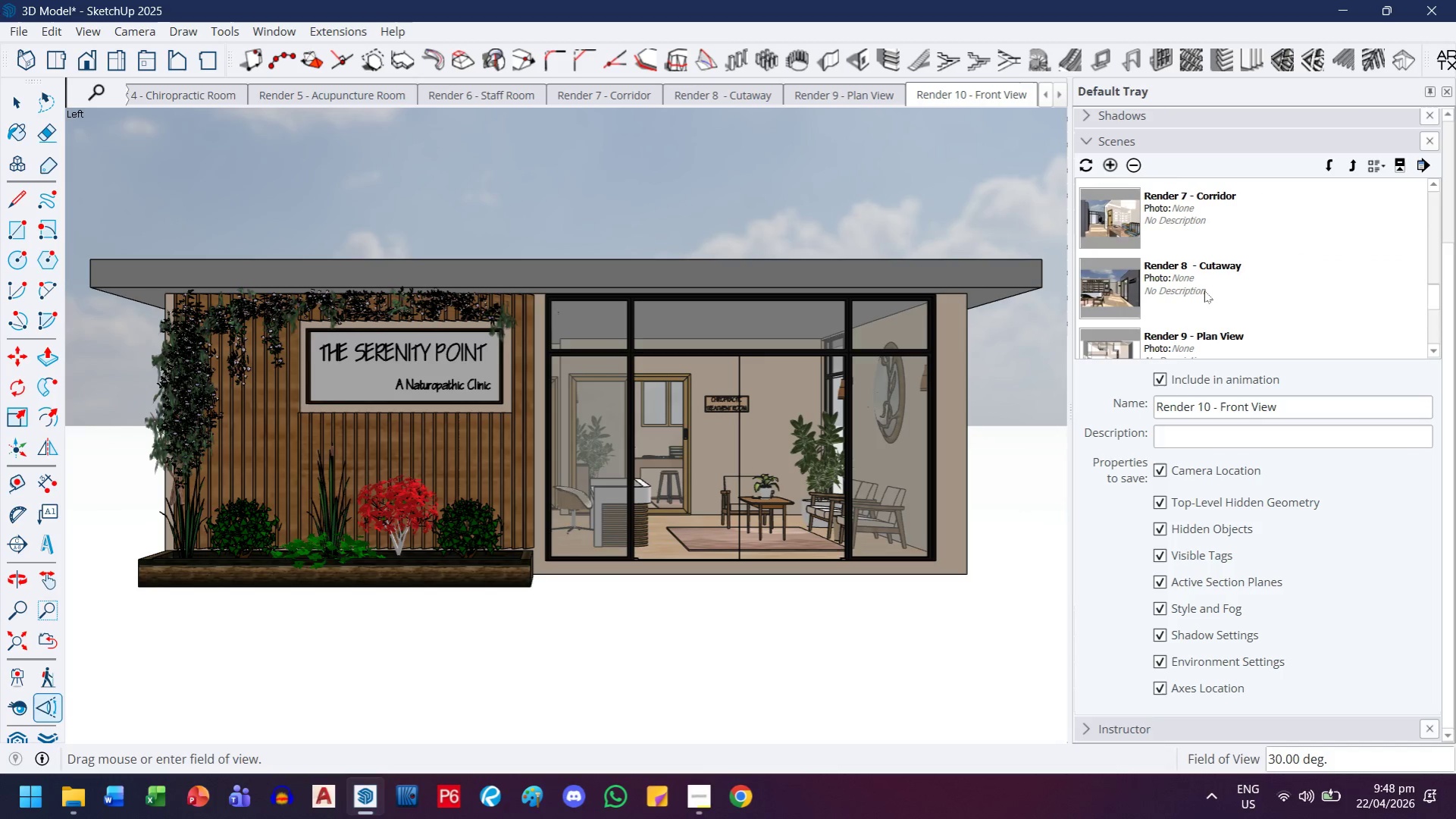 
scroll: coordinate [1204, 290], scroll_direction: up, amount: 2.0
 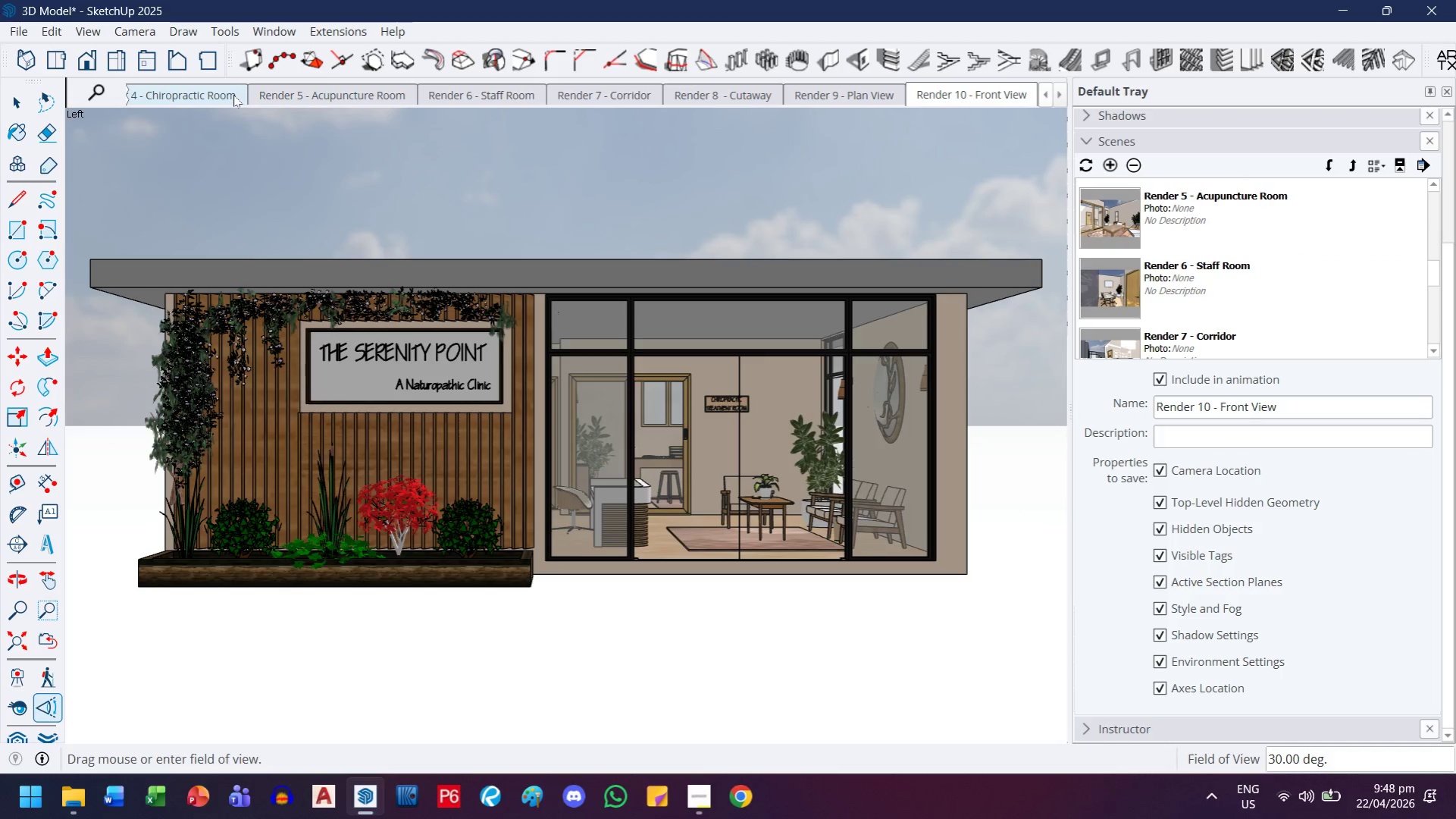 
double_click([210, 95])
 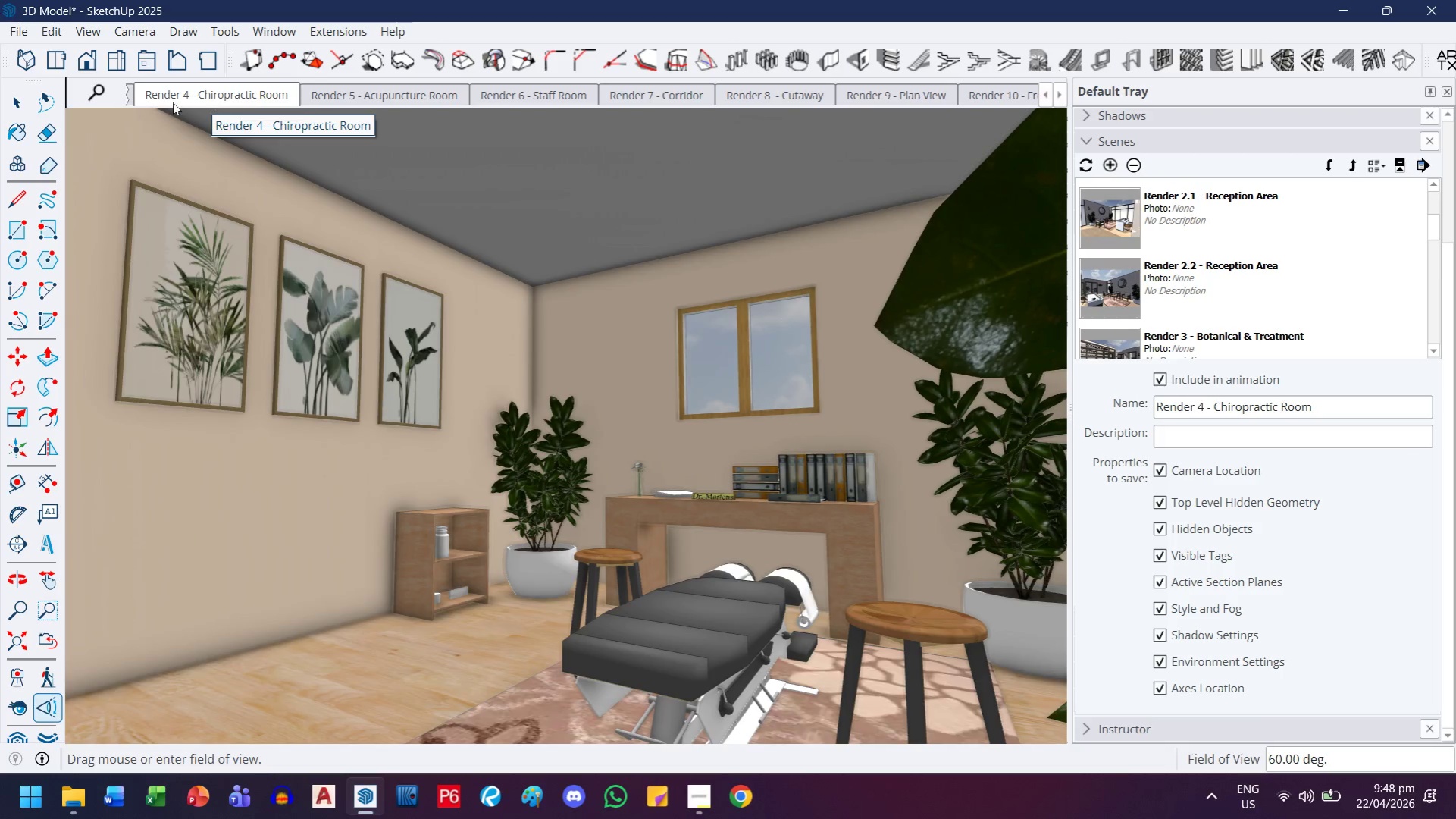 
double_click([1044, 87])
 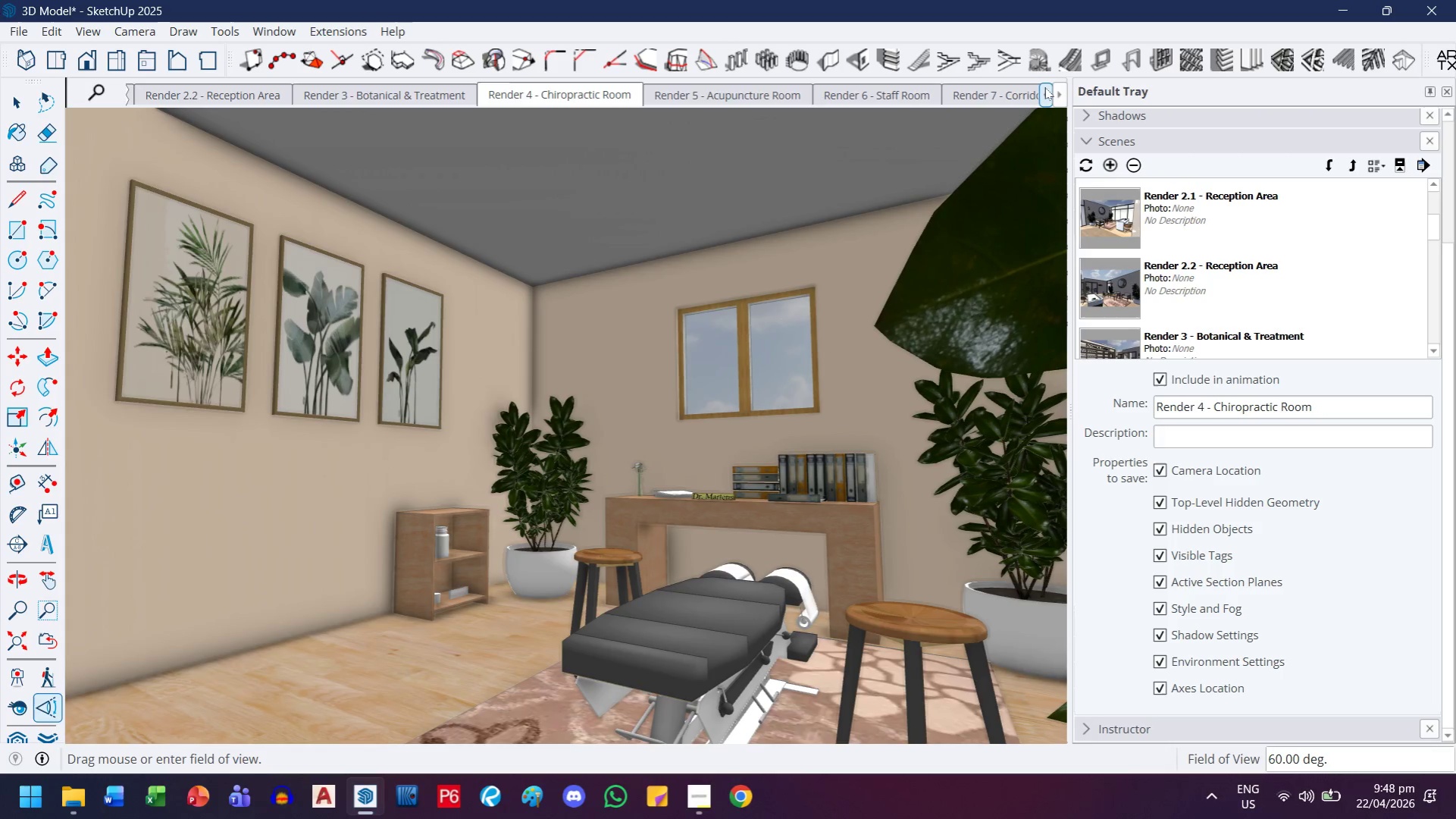 
triple_click([1044, 87])
 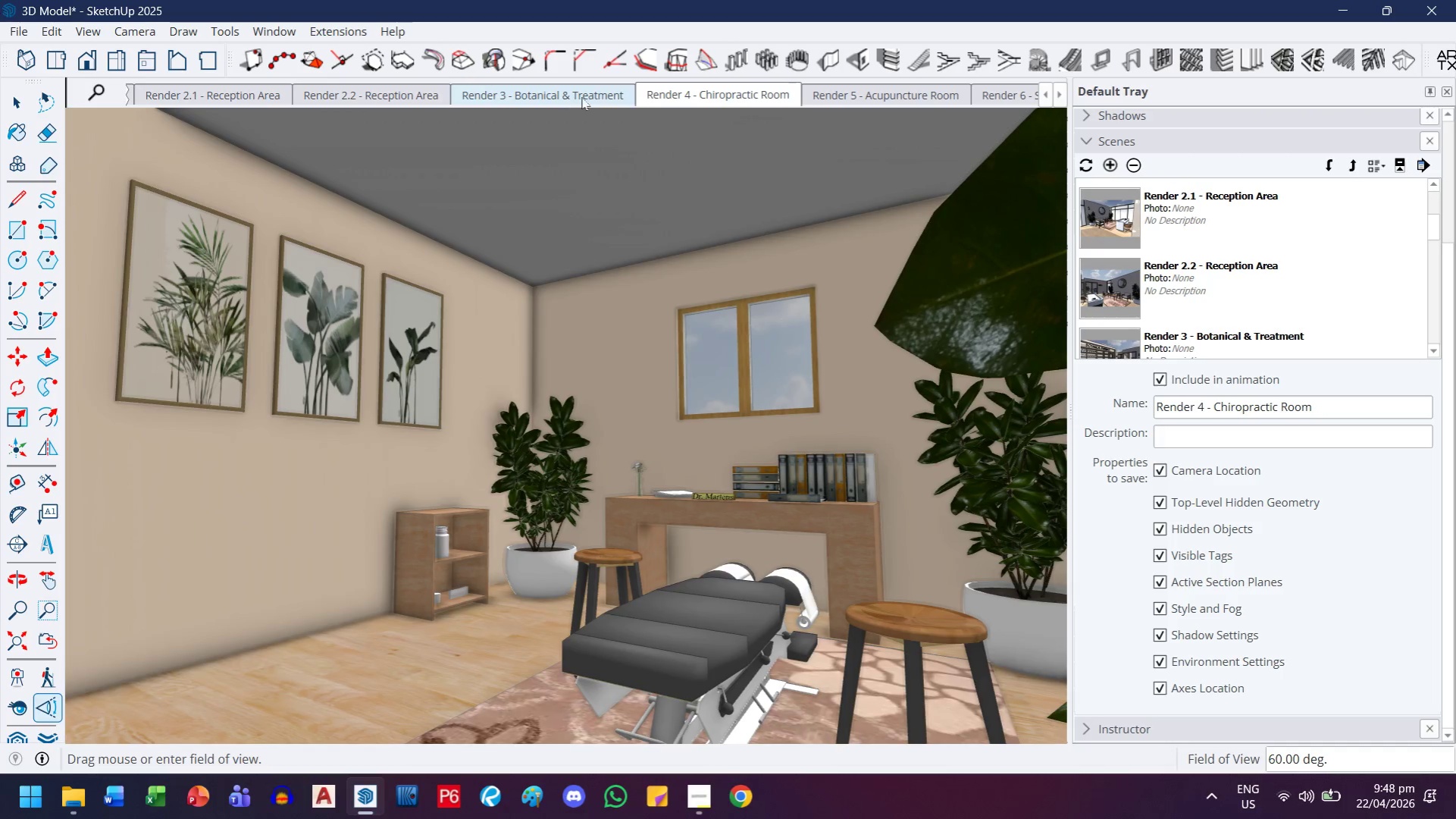 
double_click([581, 94])
 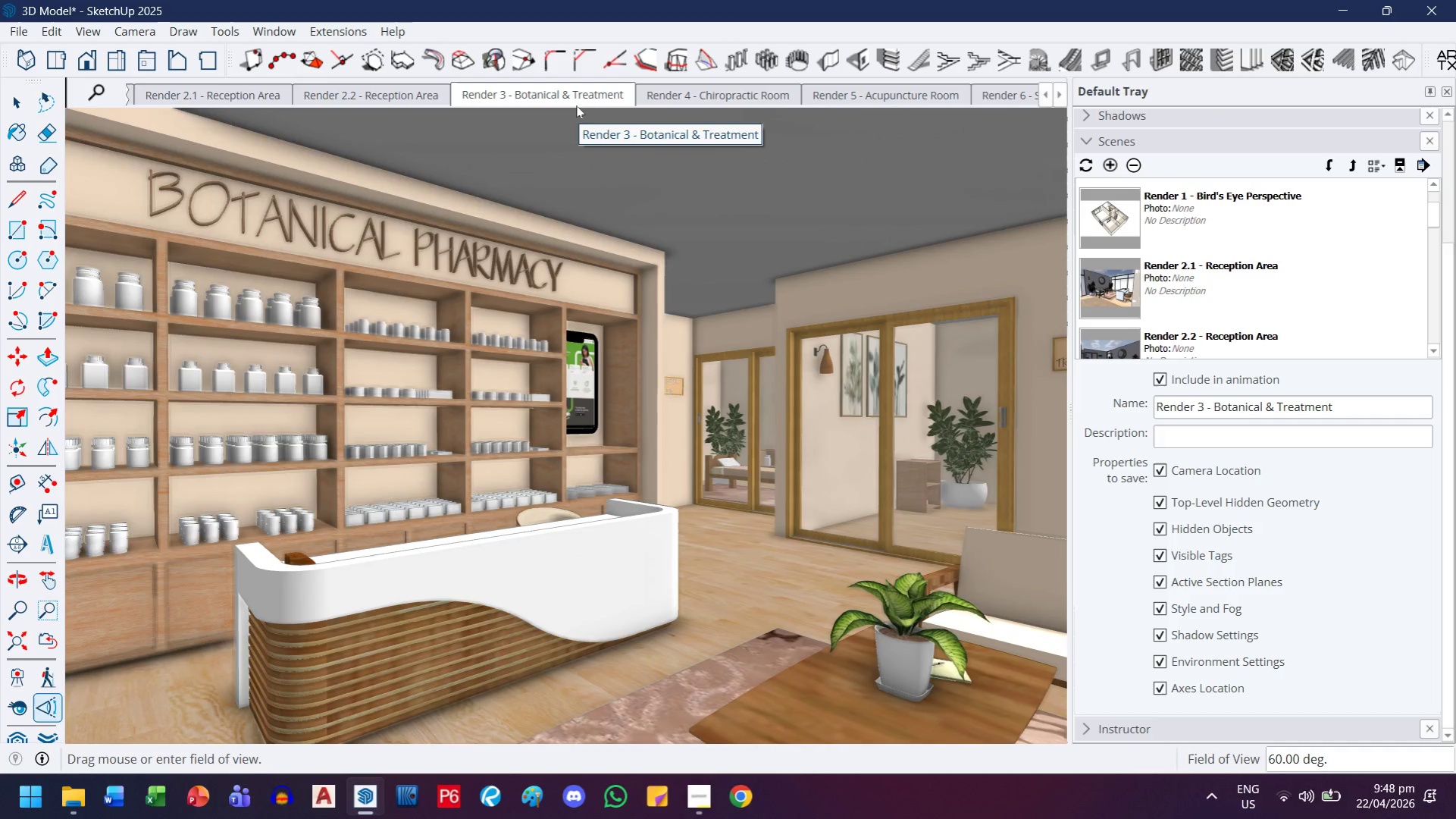 
wait(8.83)
 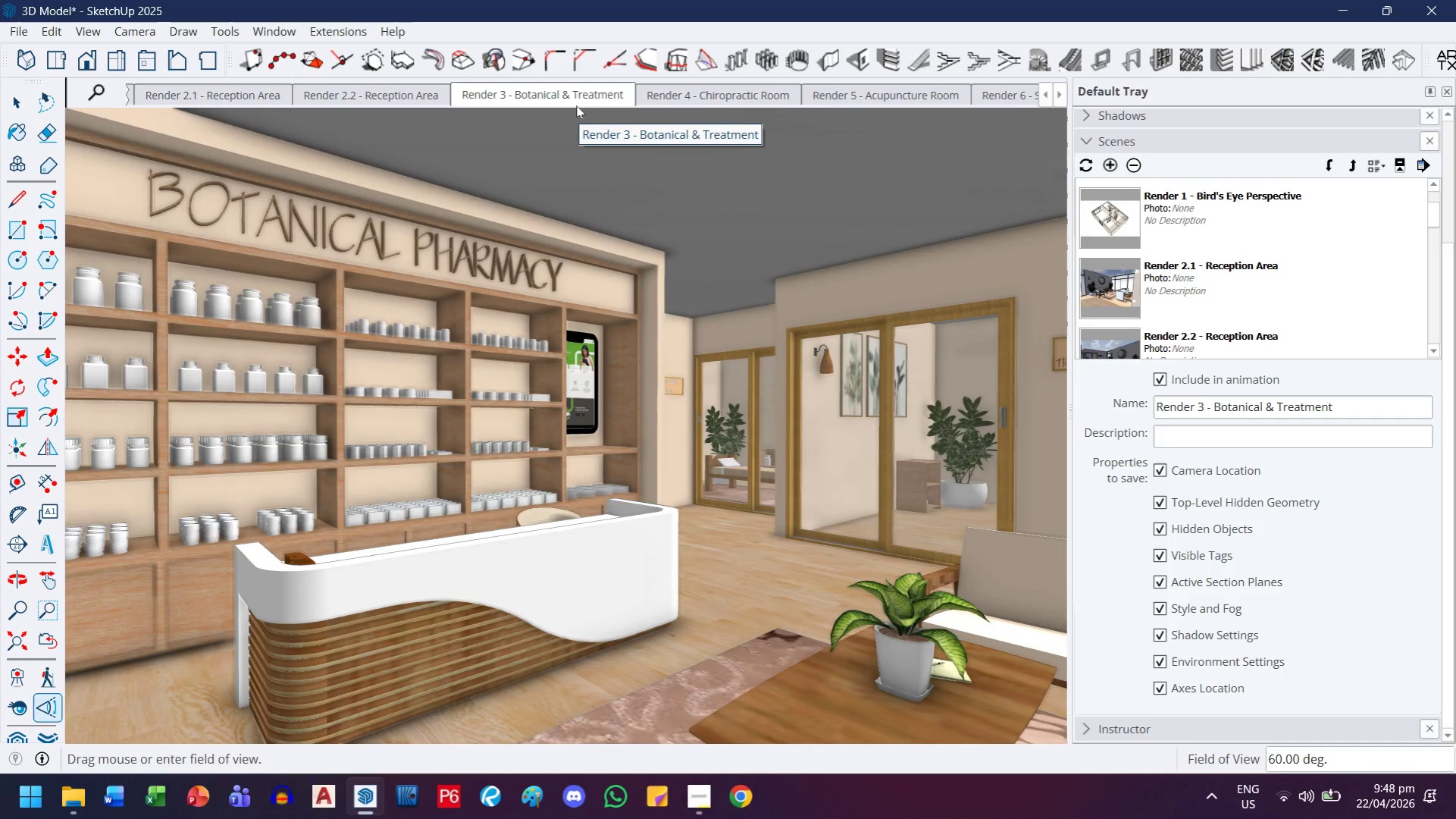 
left_click([20, 23])
 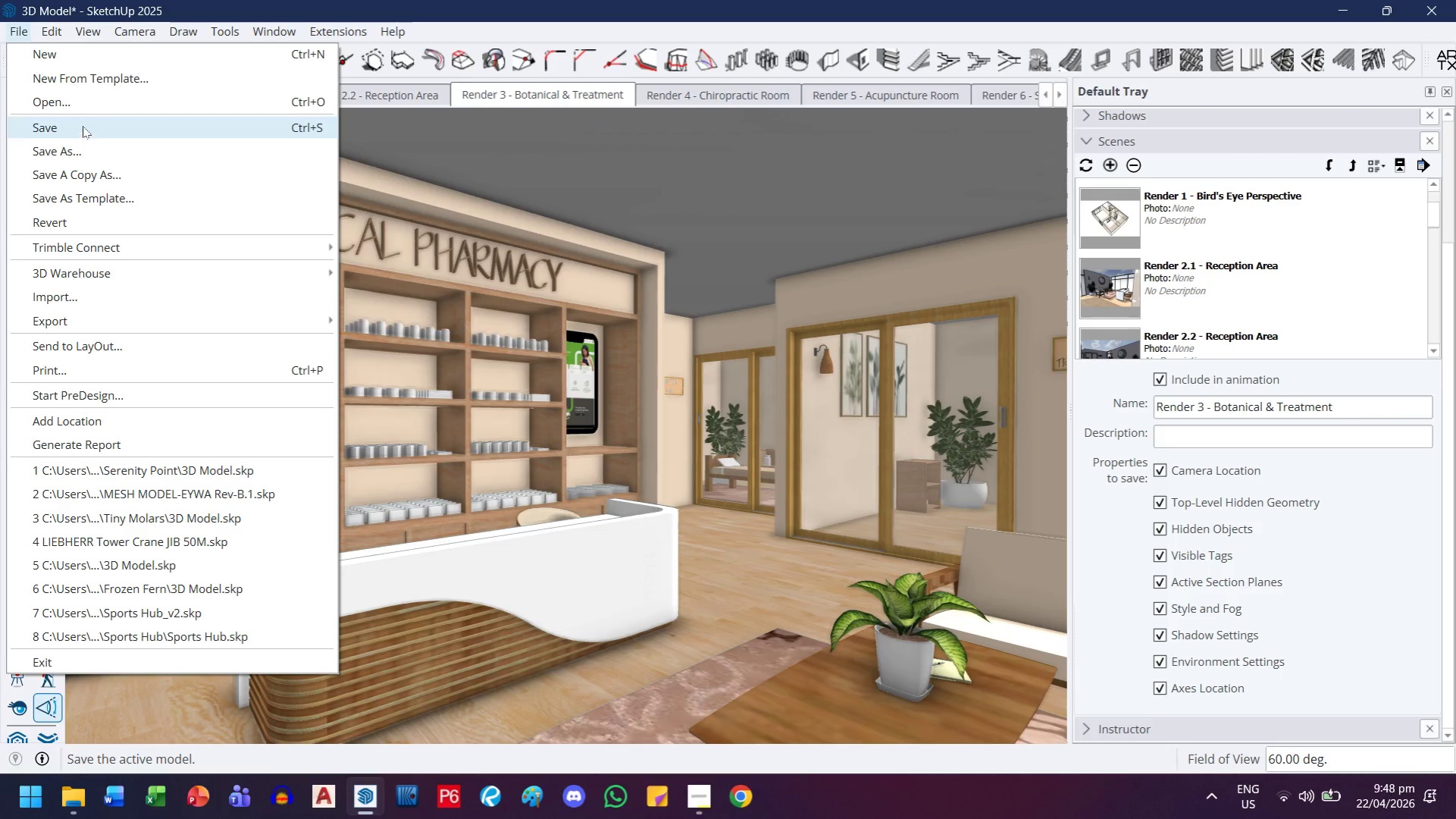 
left_click([83, 126])
 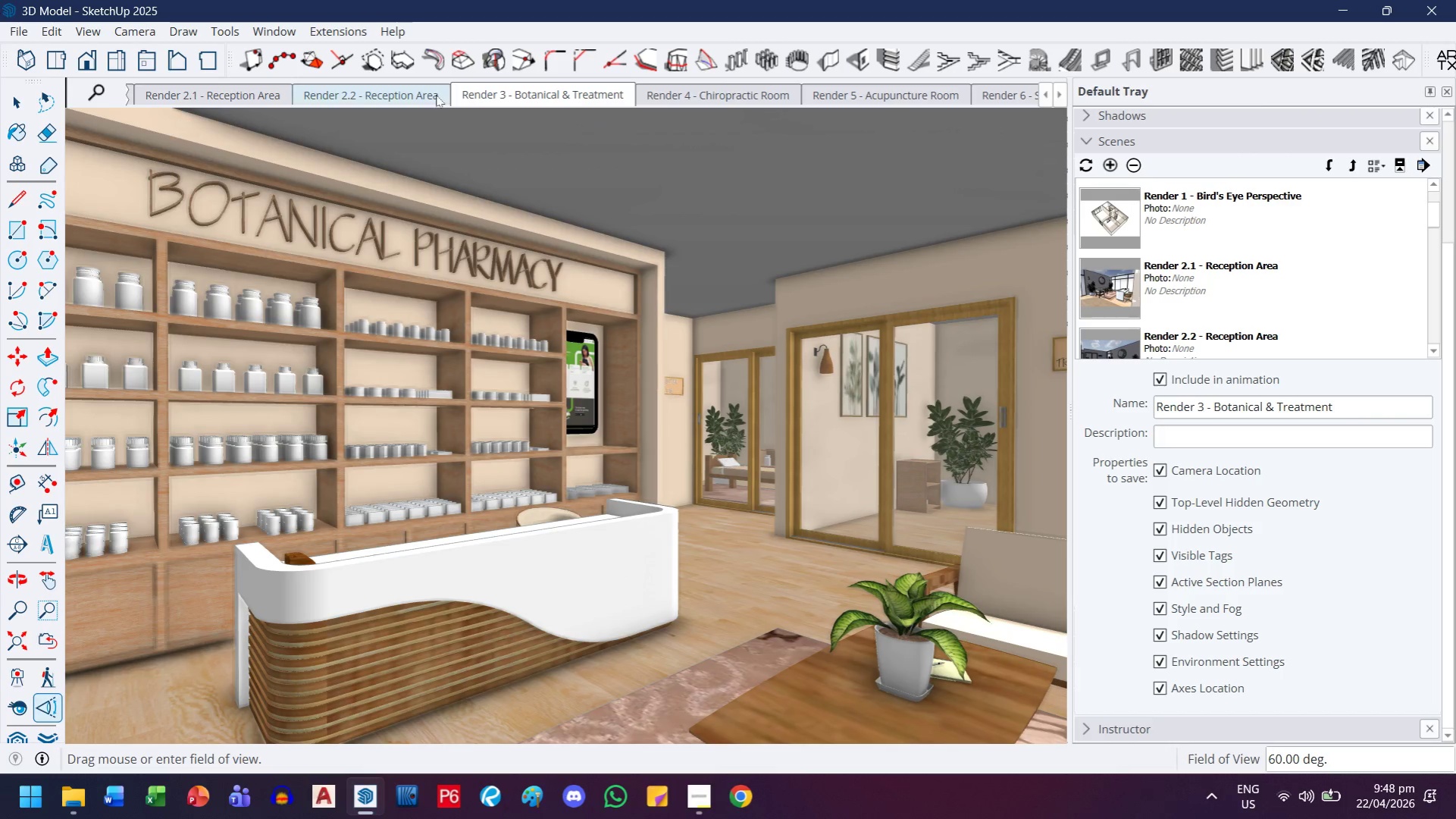 
double_click([1044, 93])
 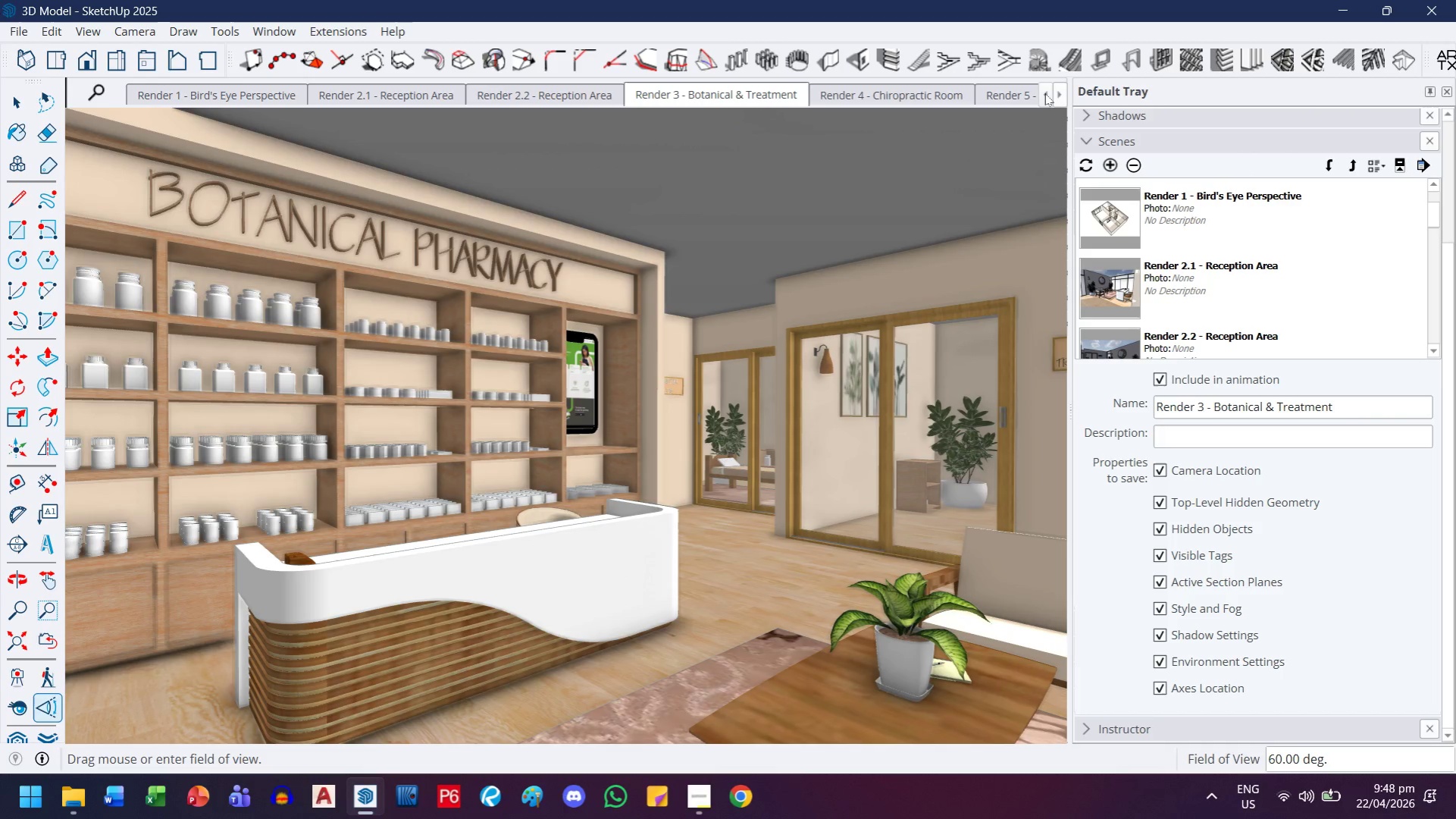 
triple_click([1044, 93])
 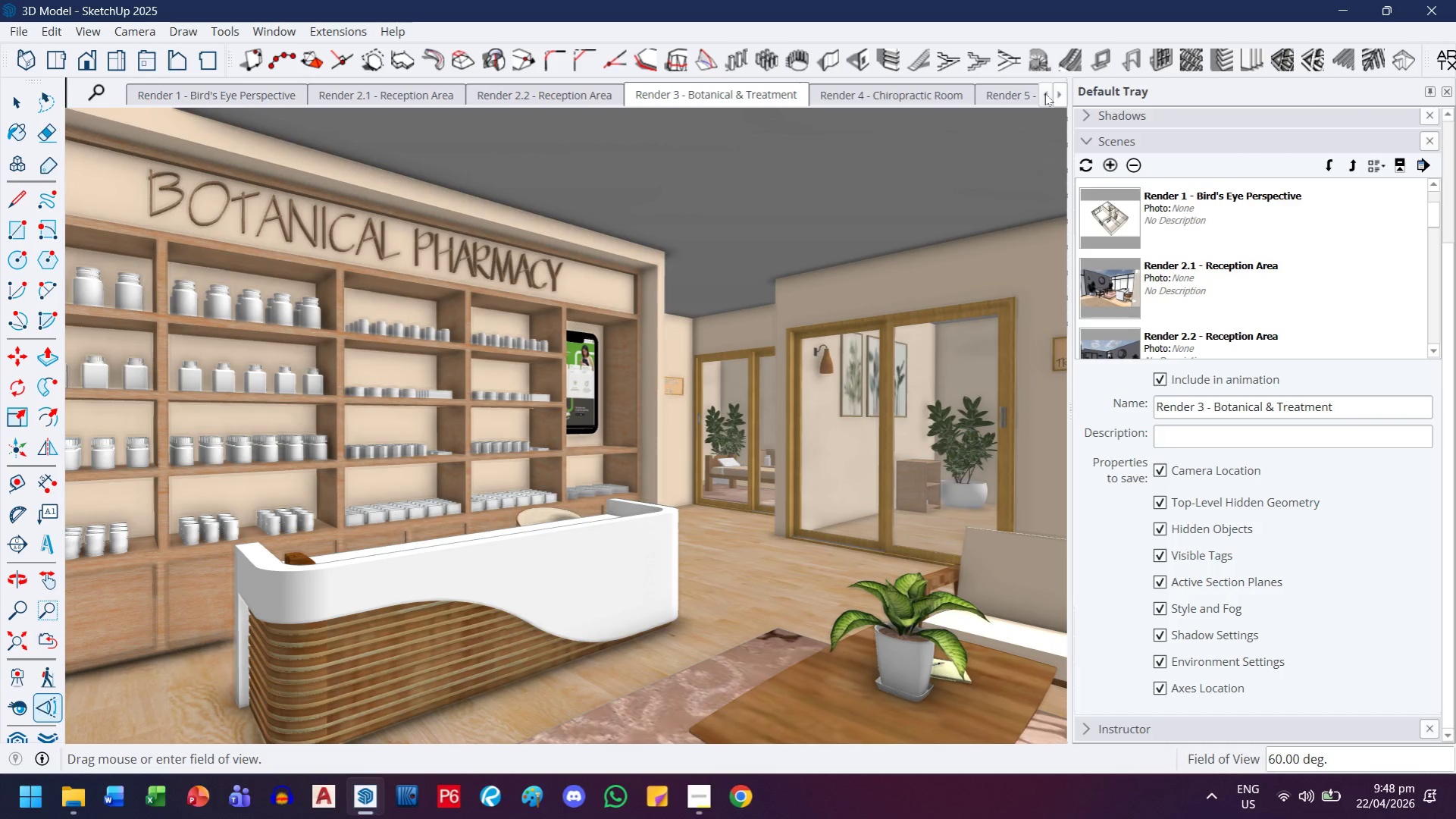 
triple_click([1044, 93])
 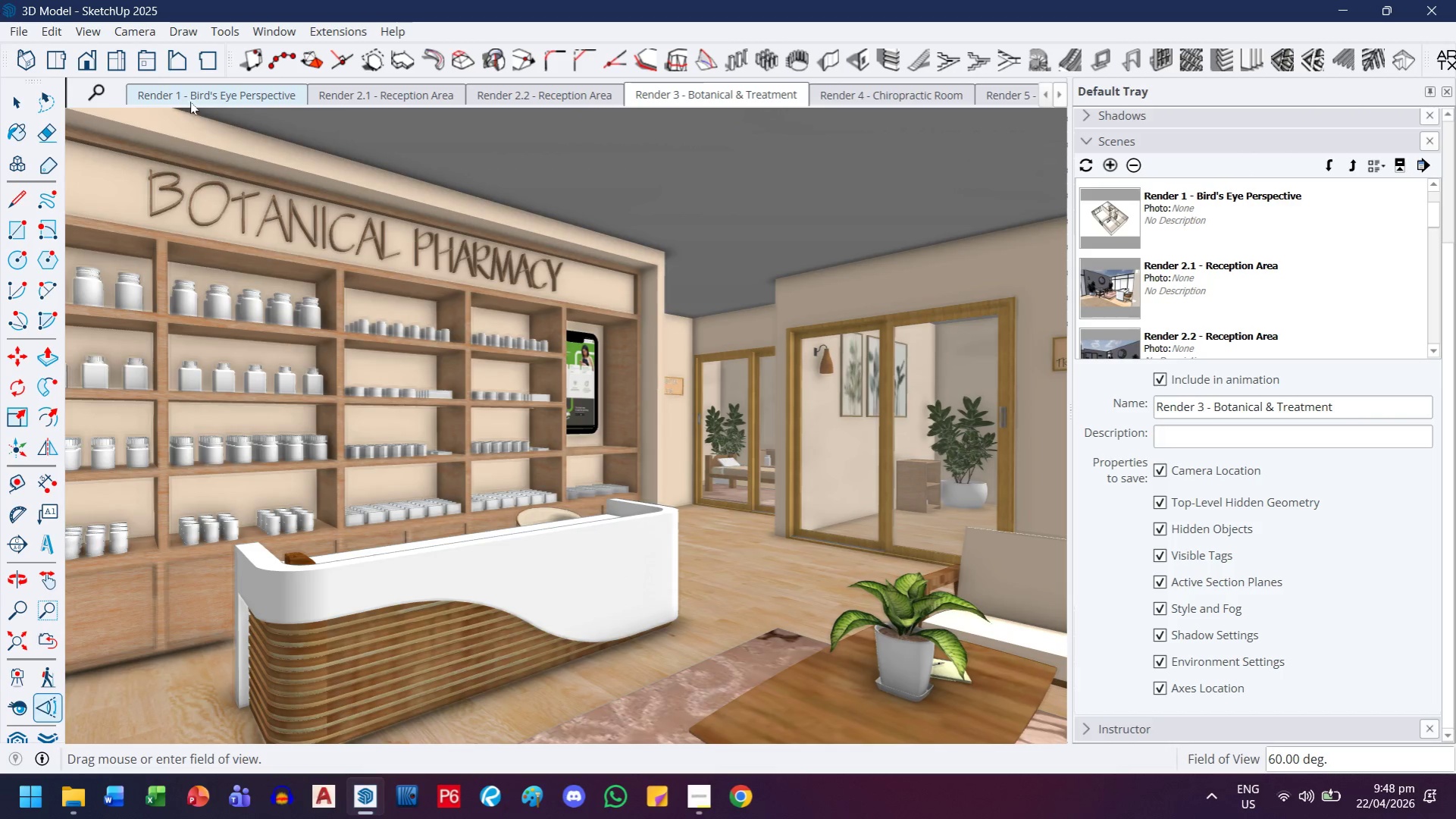 
double_click([190, 102])
 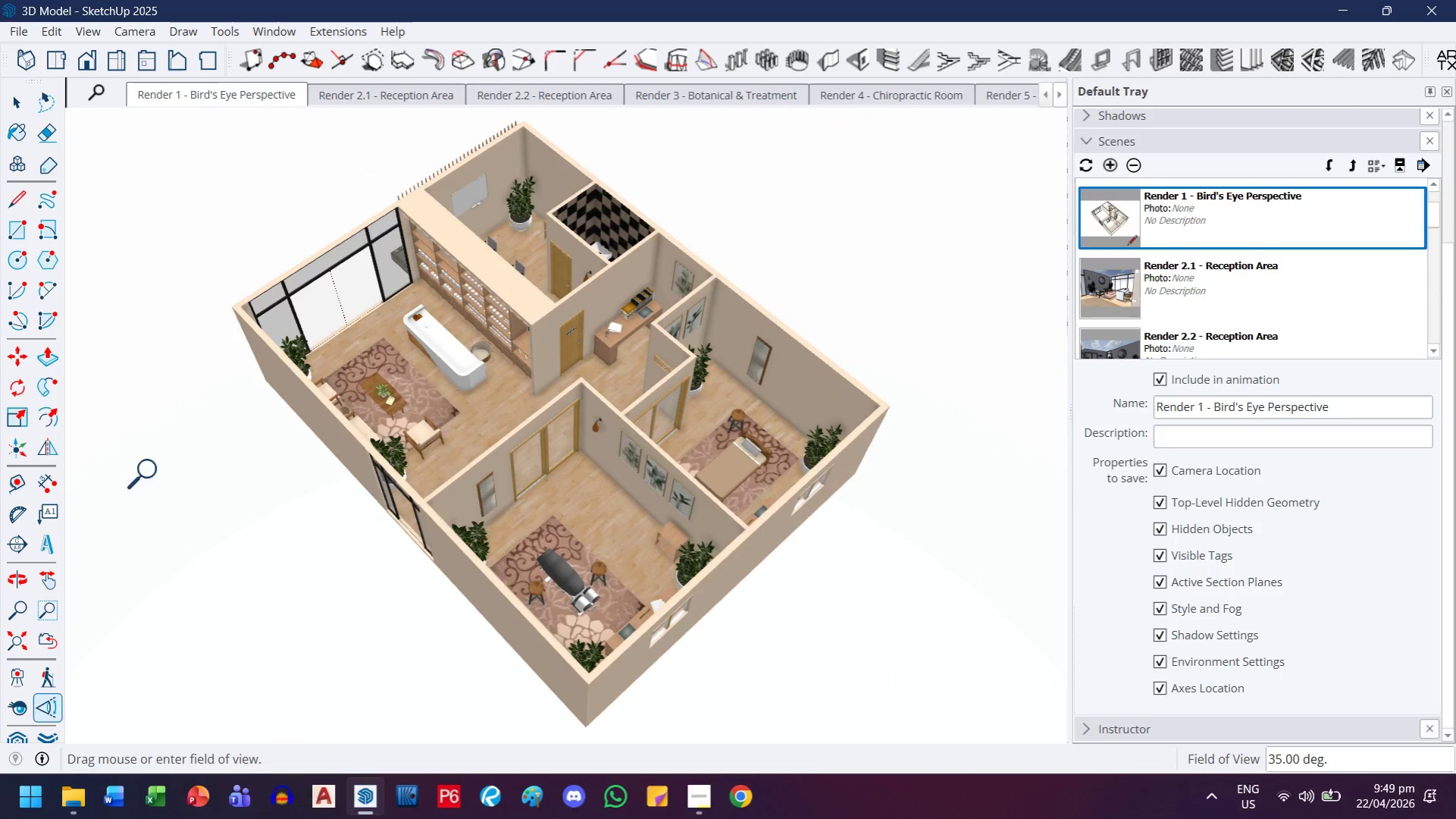 
wait(5.55)
 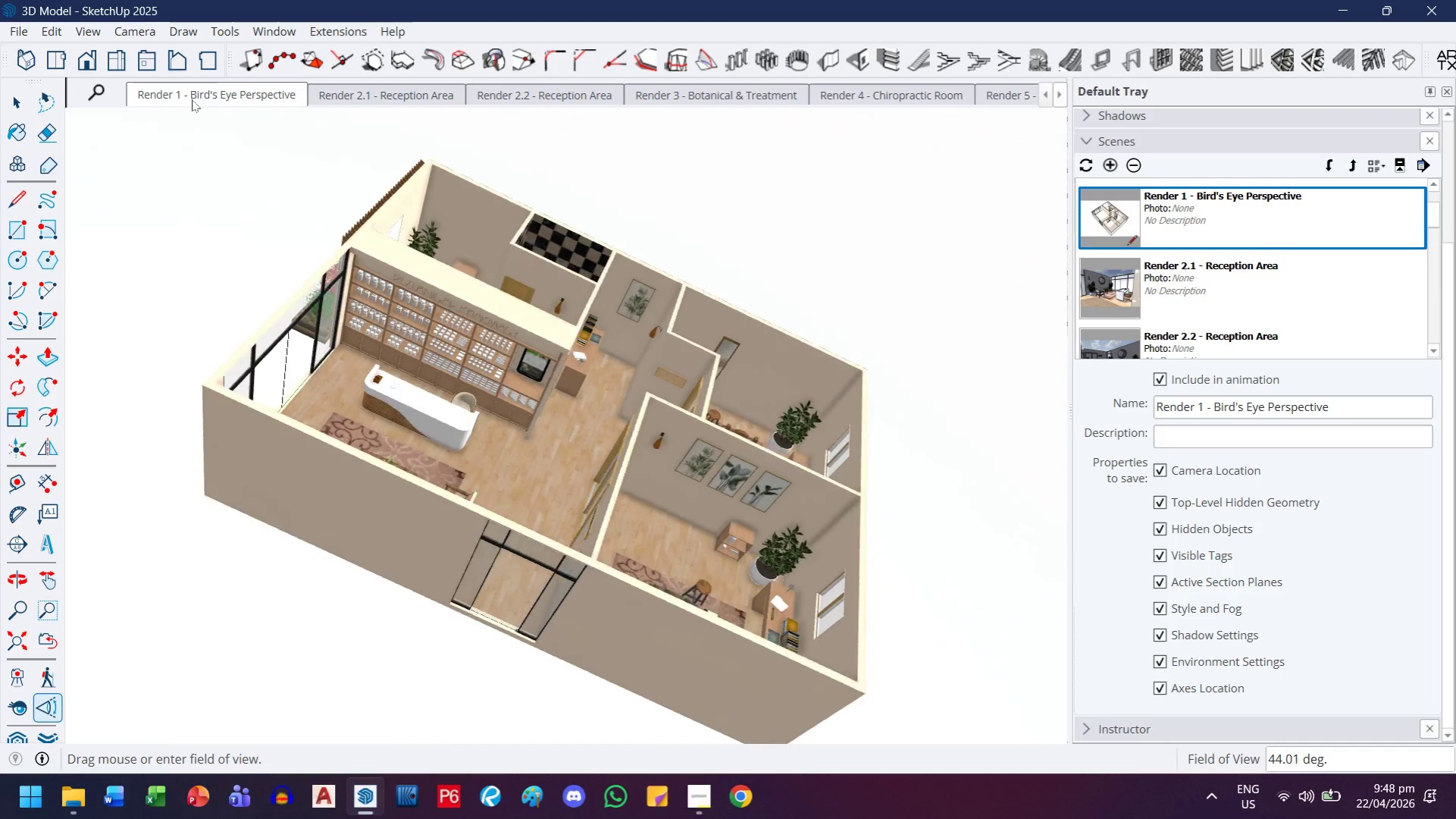 
left_click([43, 708])
 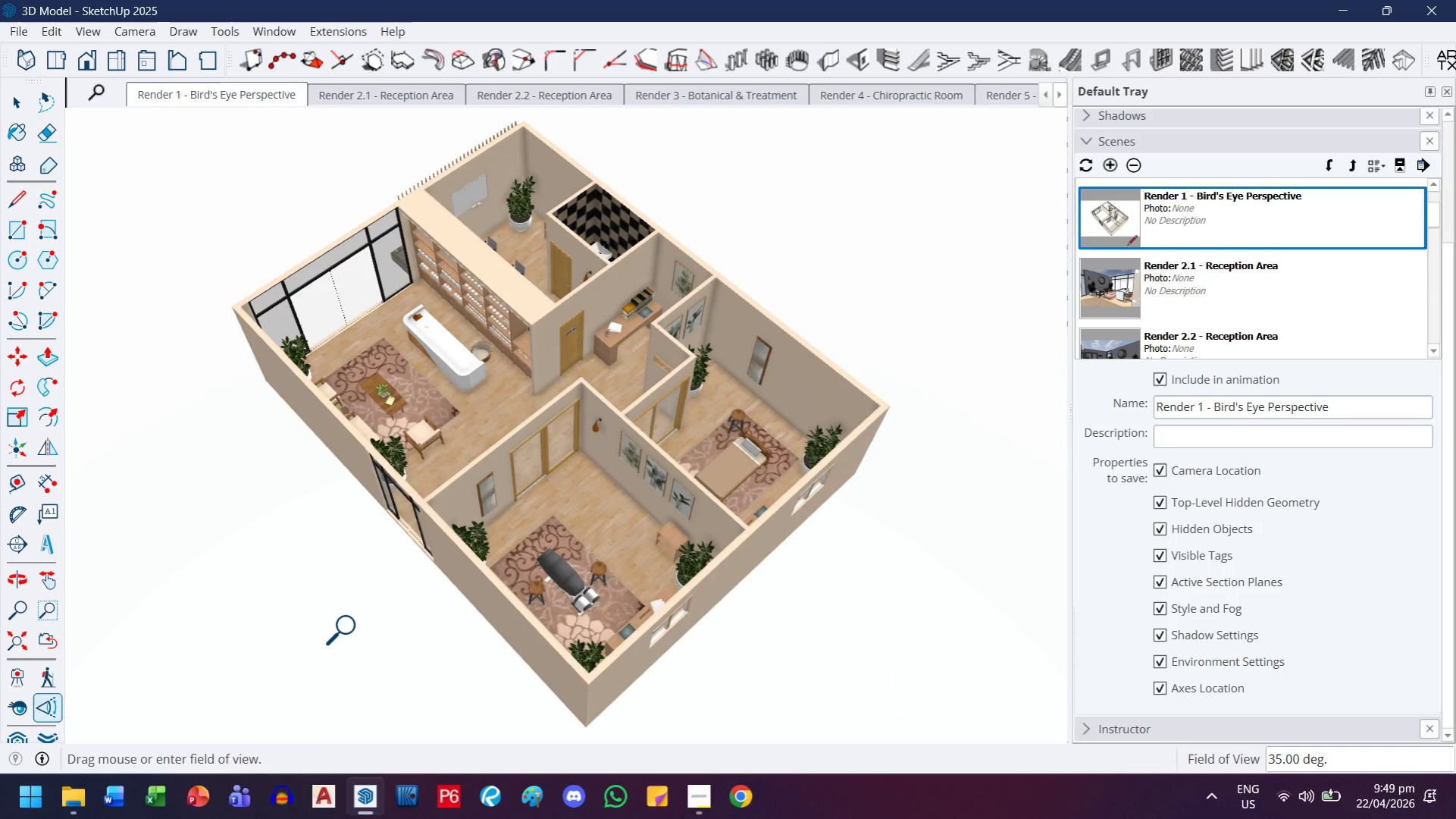 
type(45)
 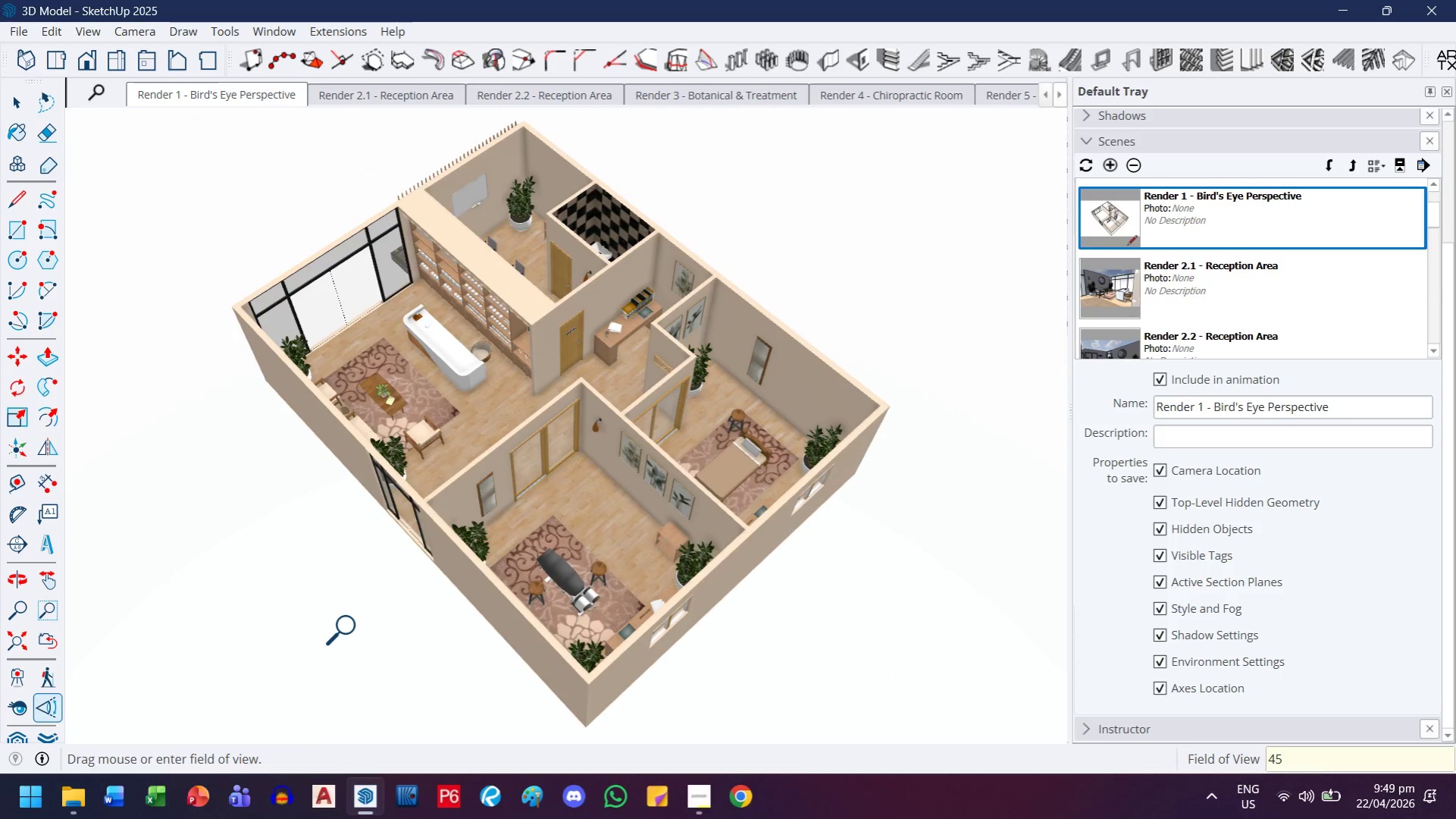 
key(Enter)
 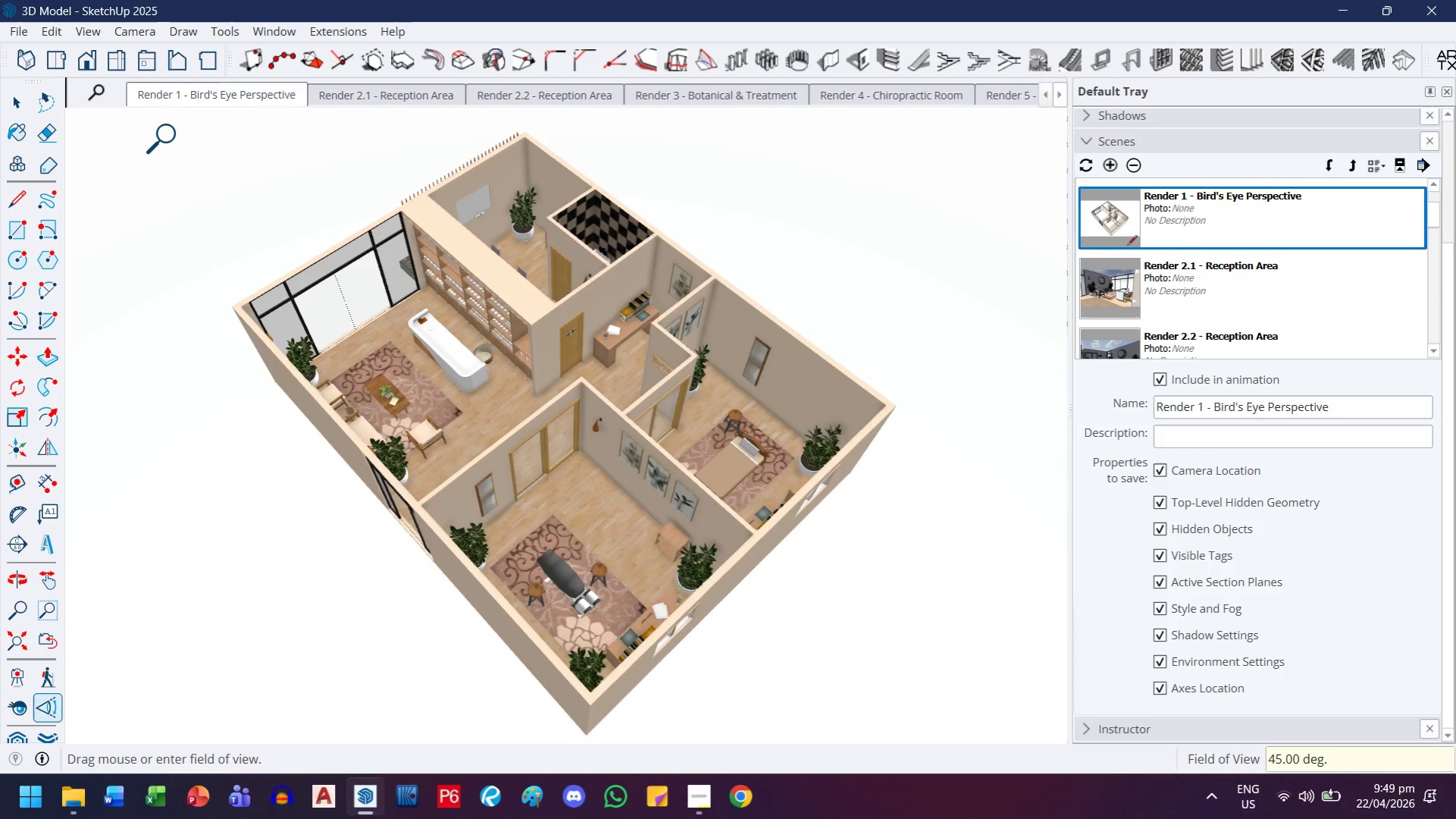 
right_click([180, 98])
 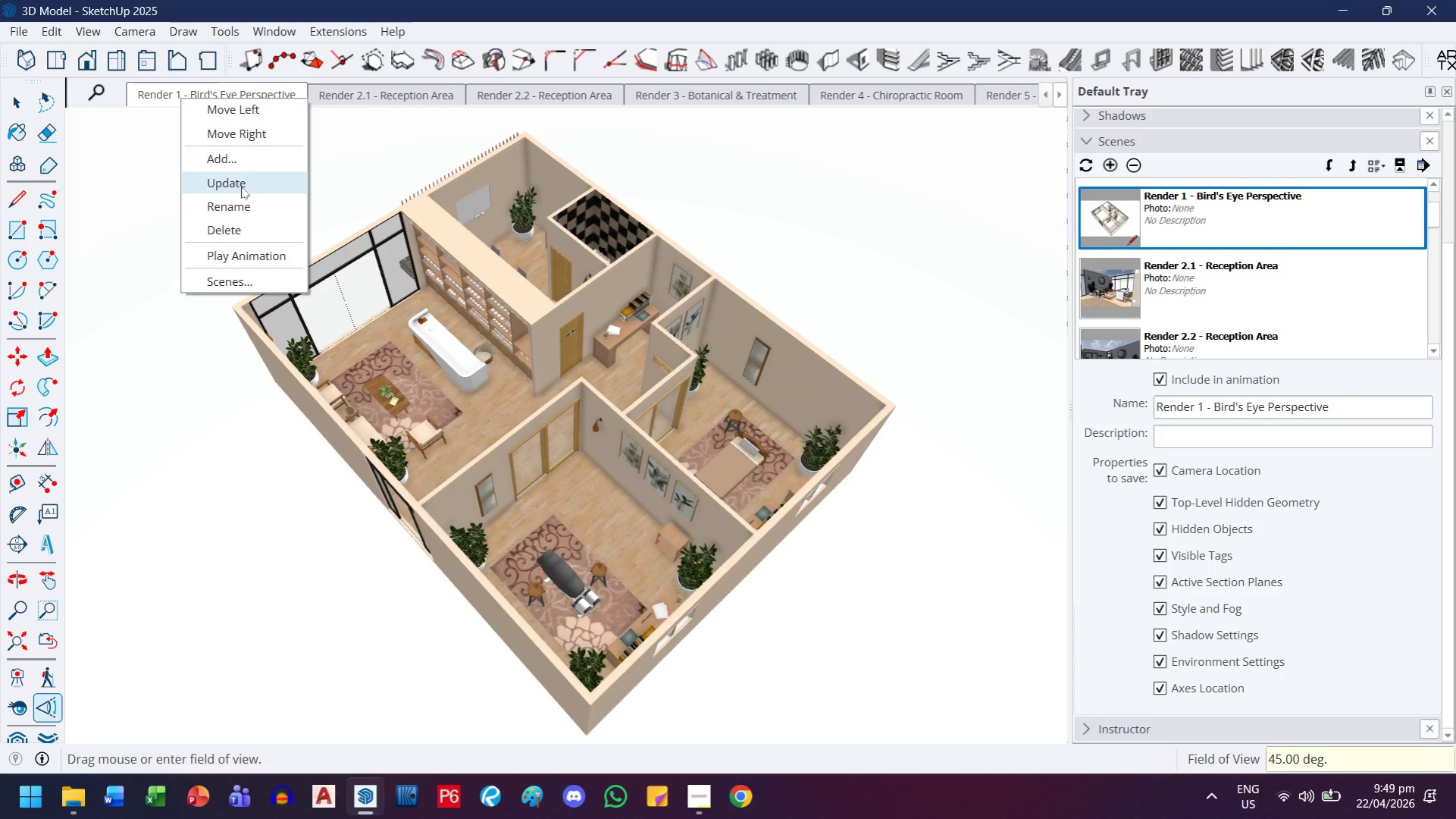 
left_click([241, 186])
 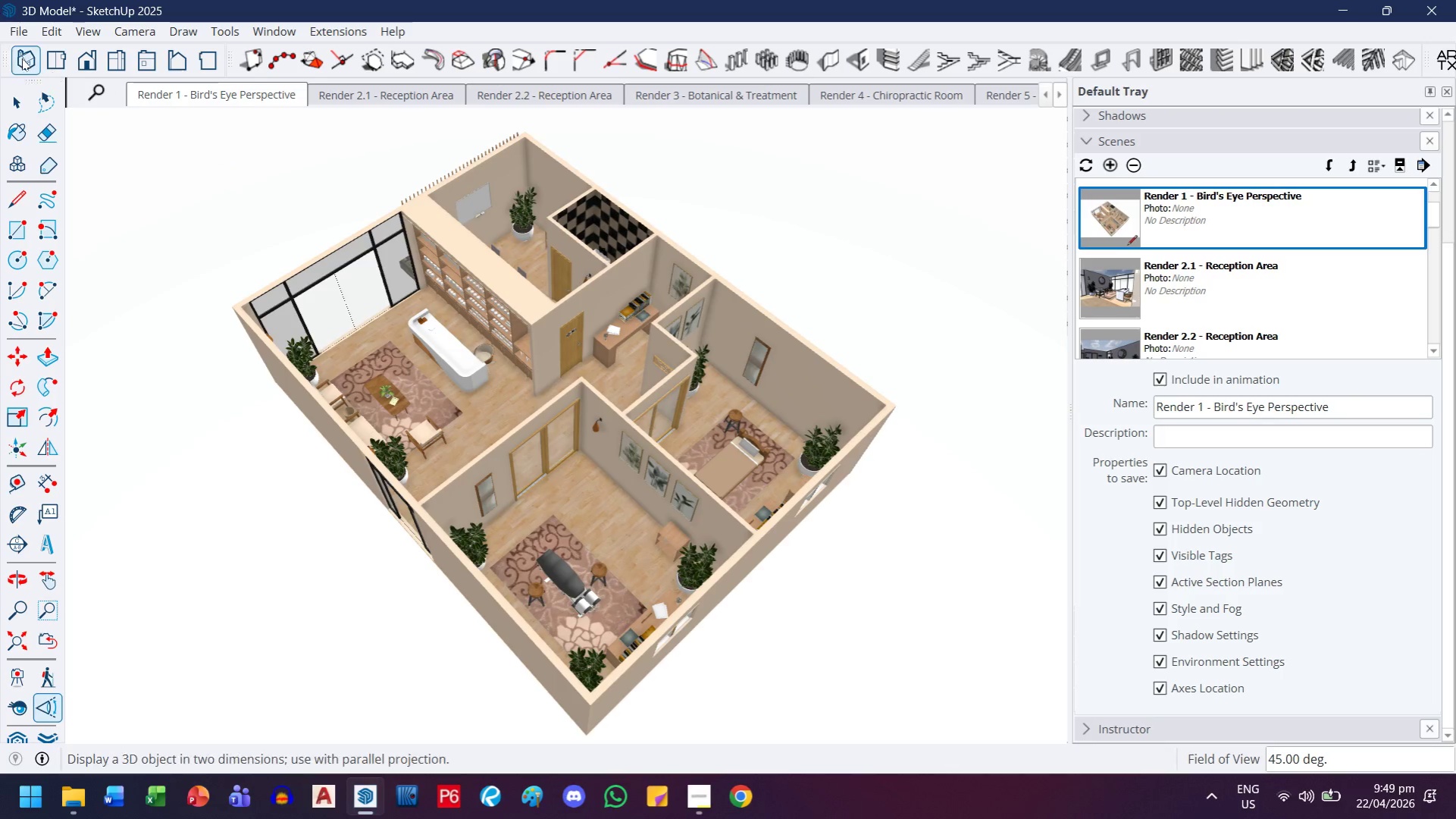 
left_click([17, 34])
 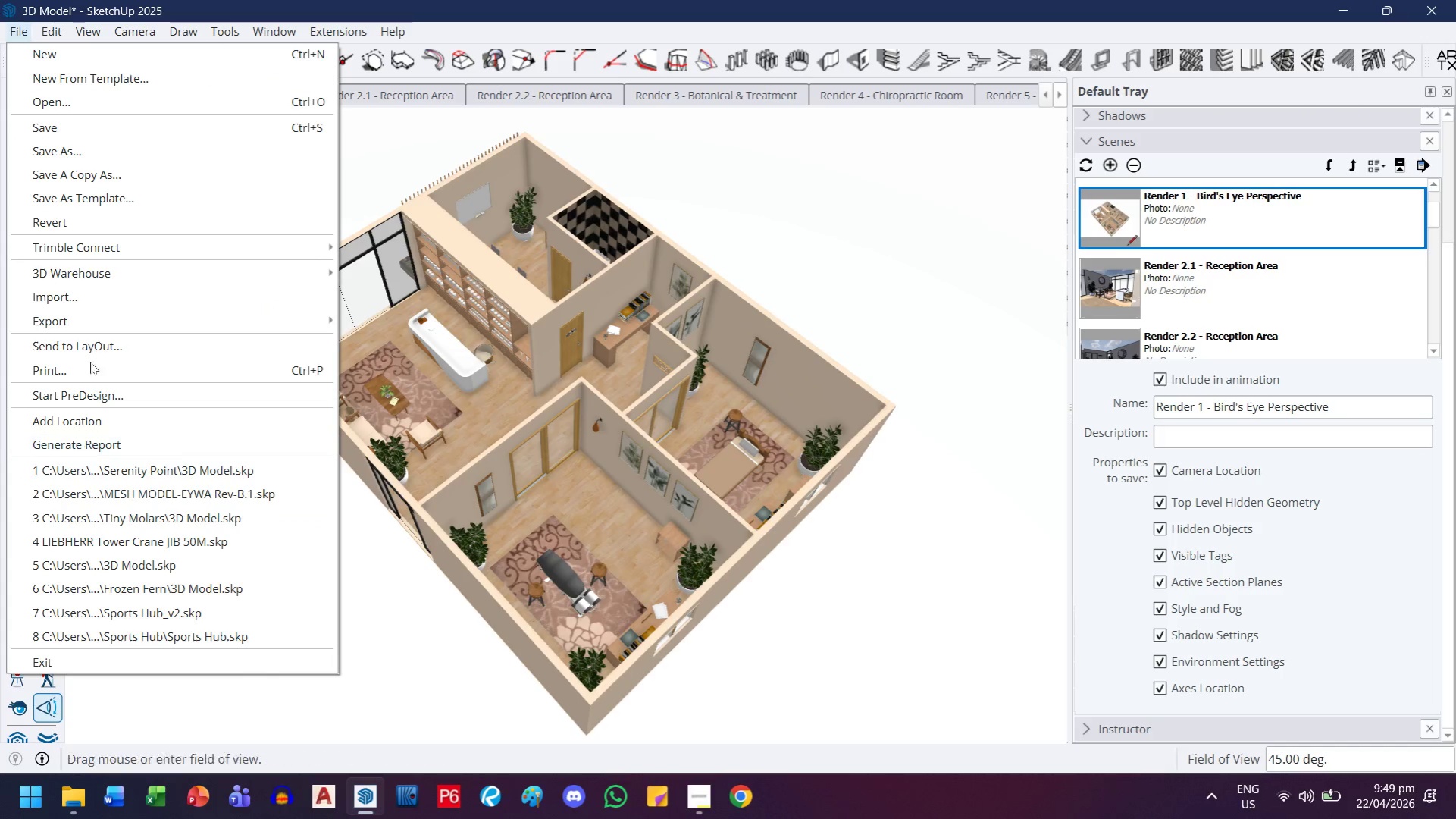 
left_click([96, 324])
 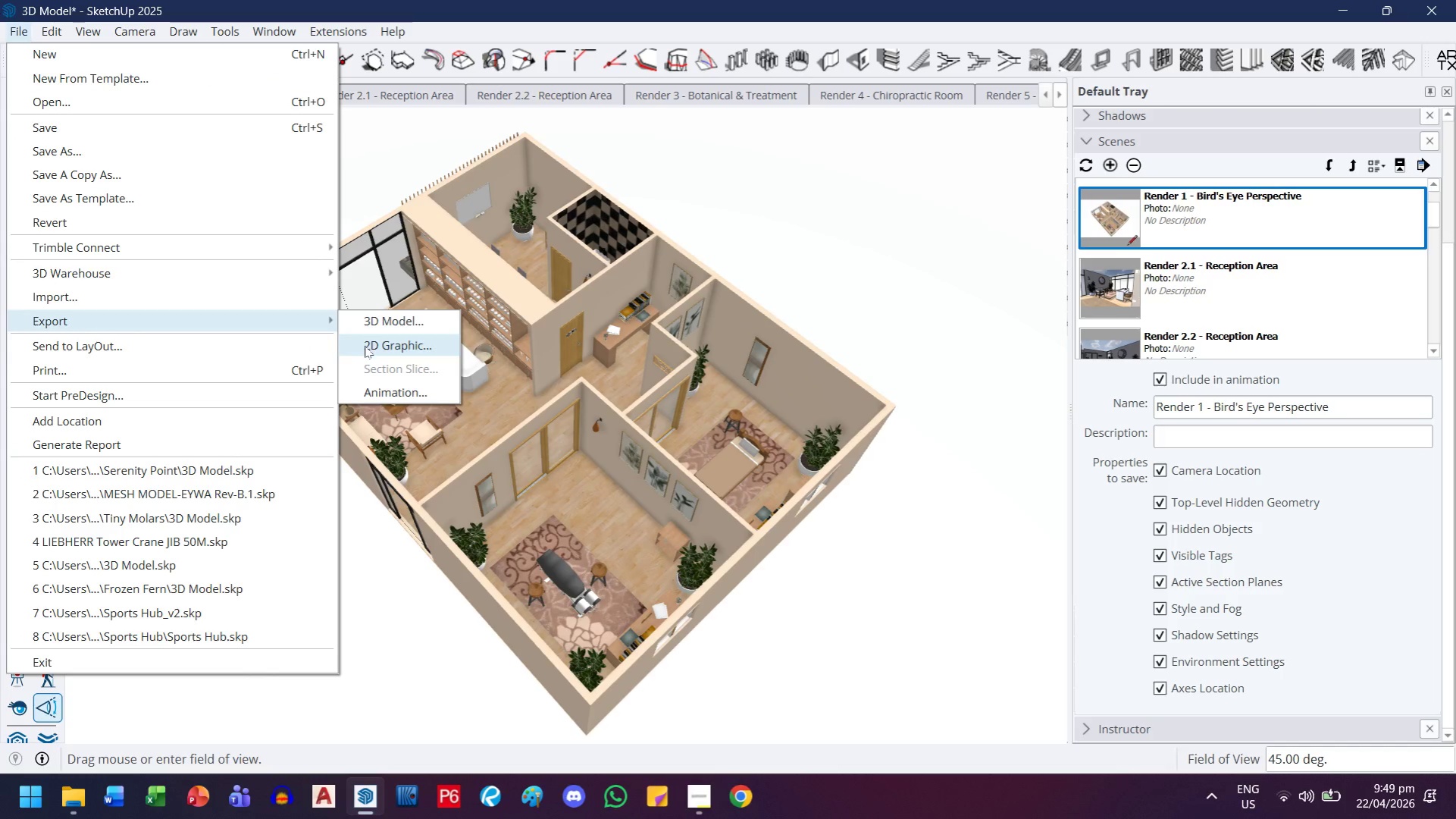 
left_click([365, 346])
 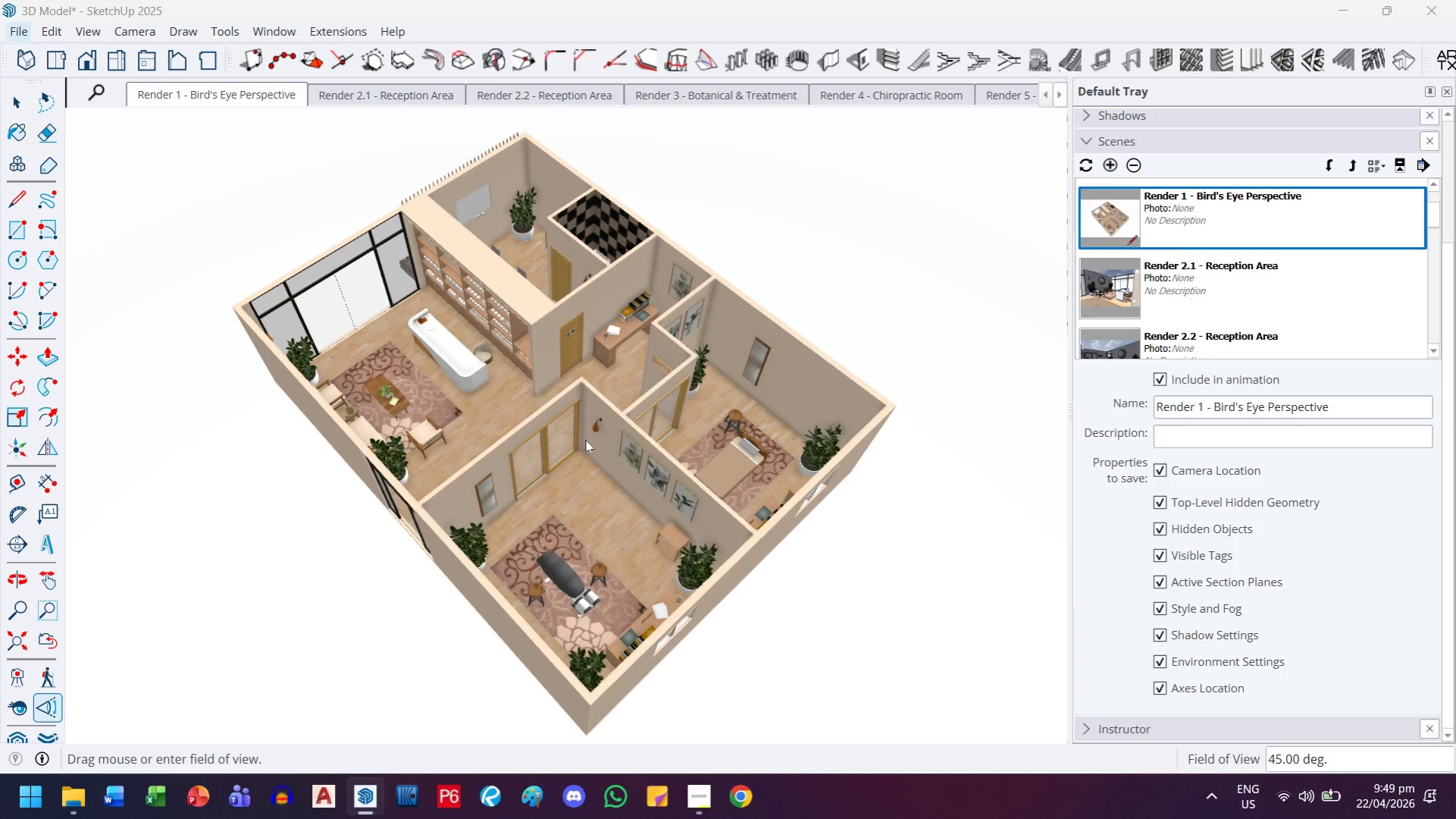 
left_click([697, 420])
 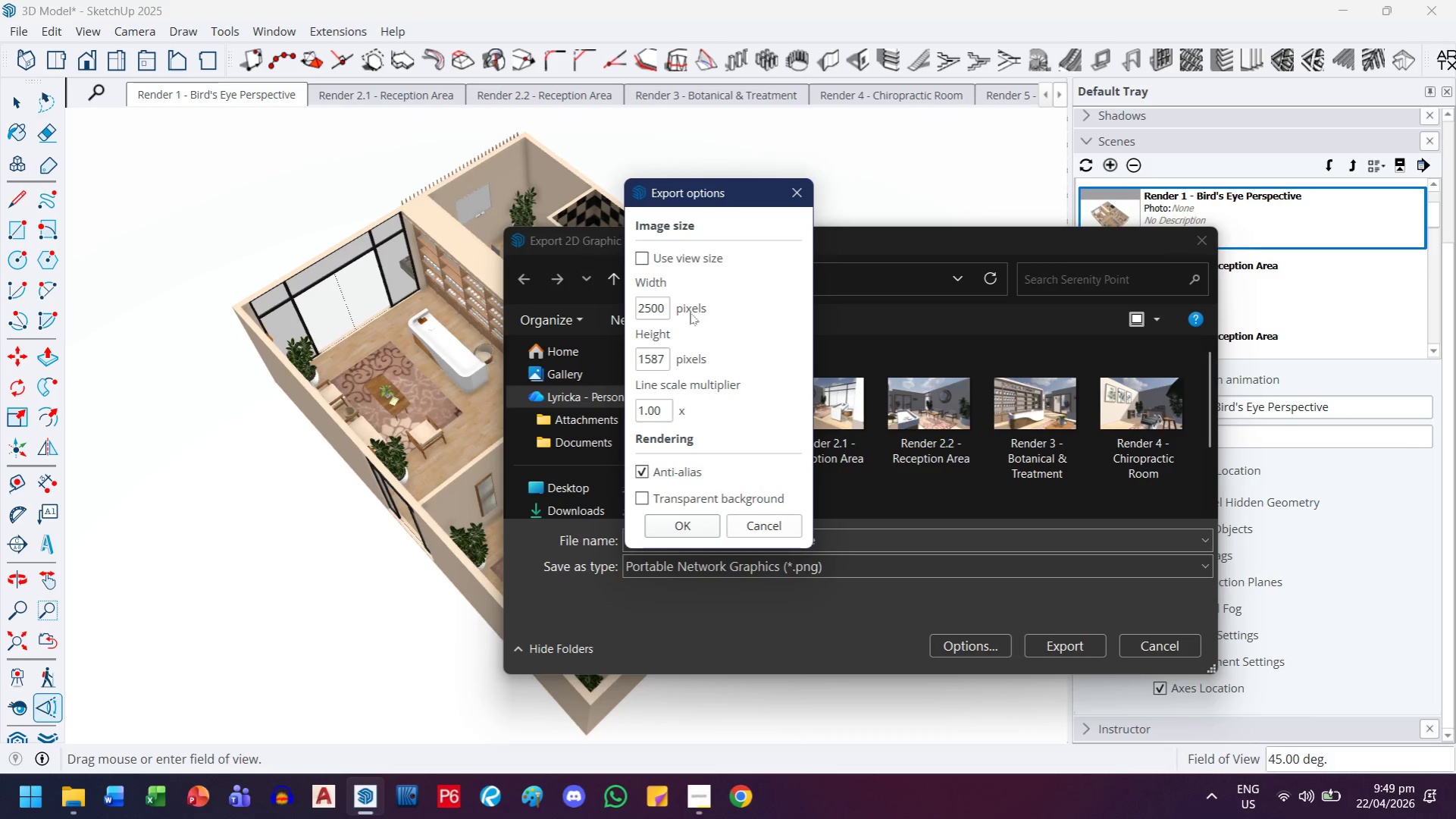 
left_click([700, 539])
 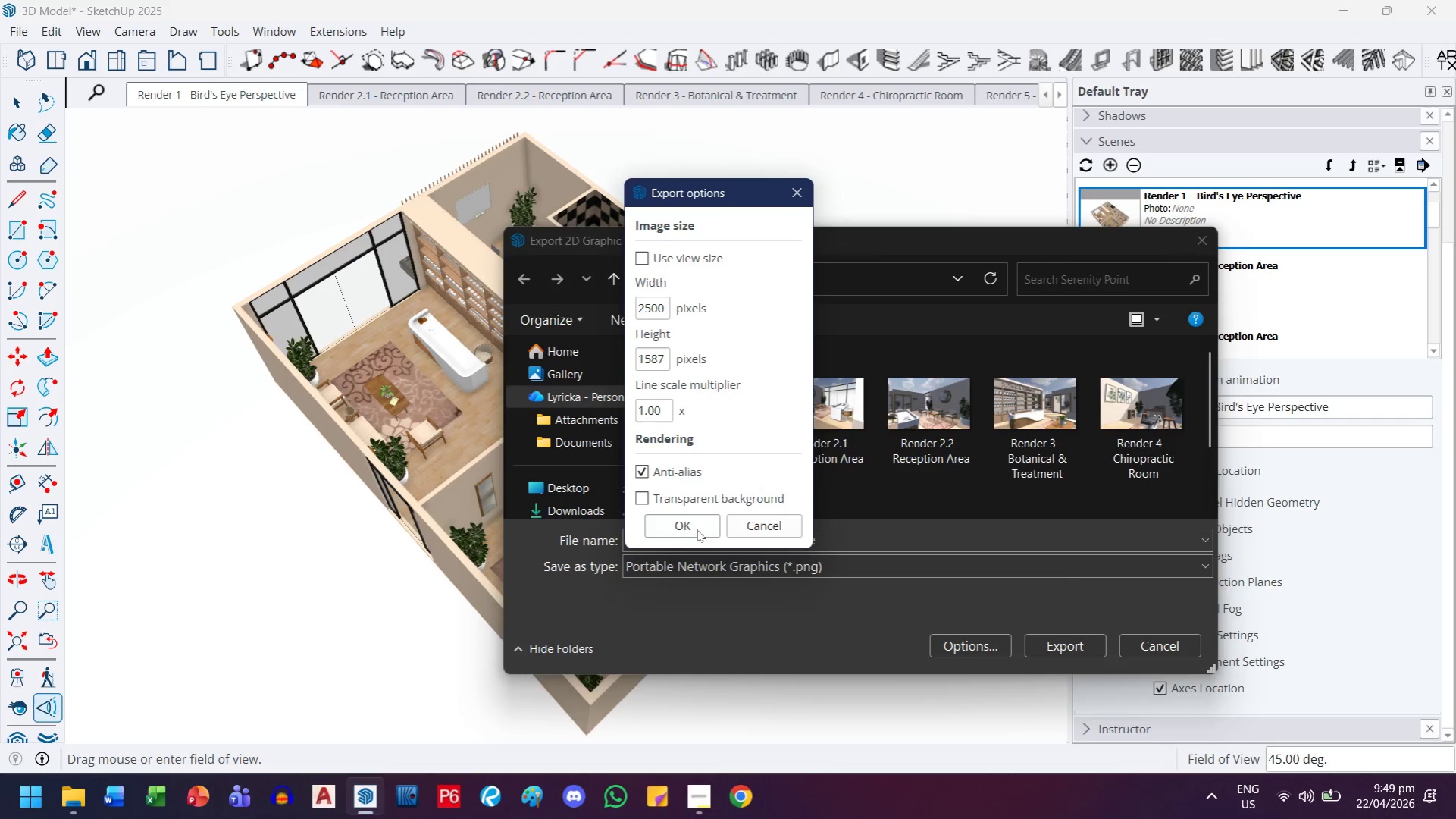 
left_click([693, 528])
 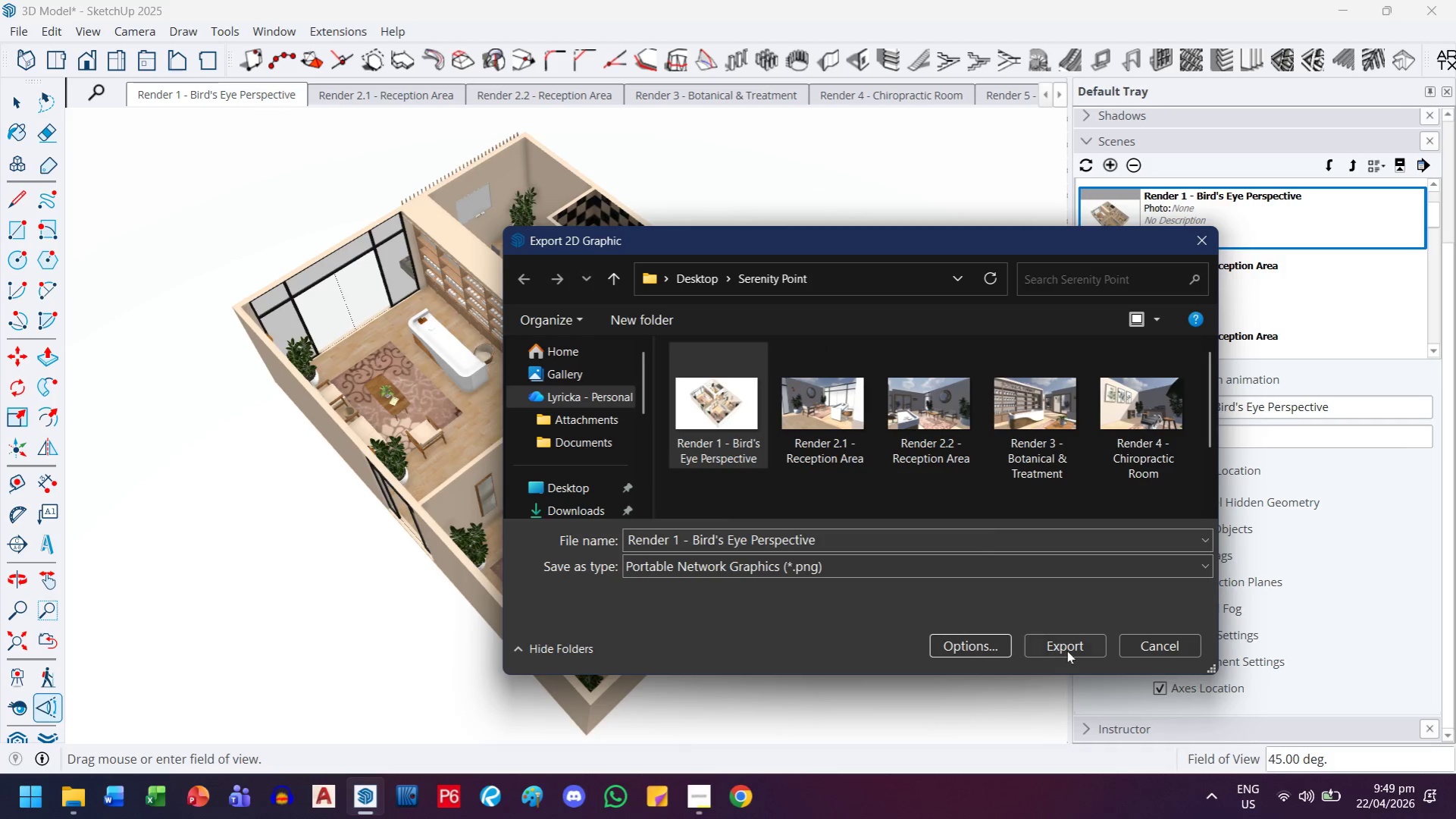 
left_click([1066, 651])
 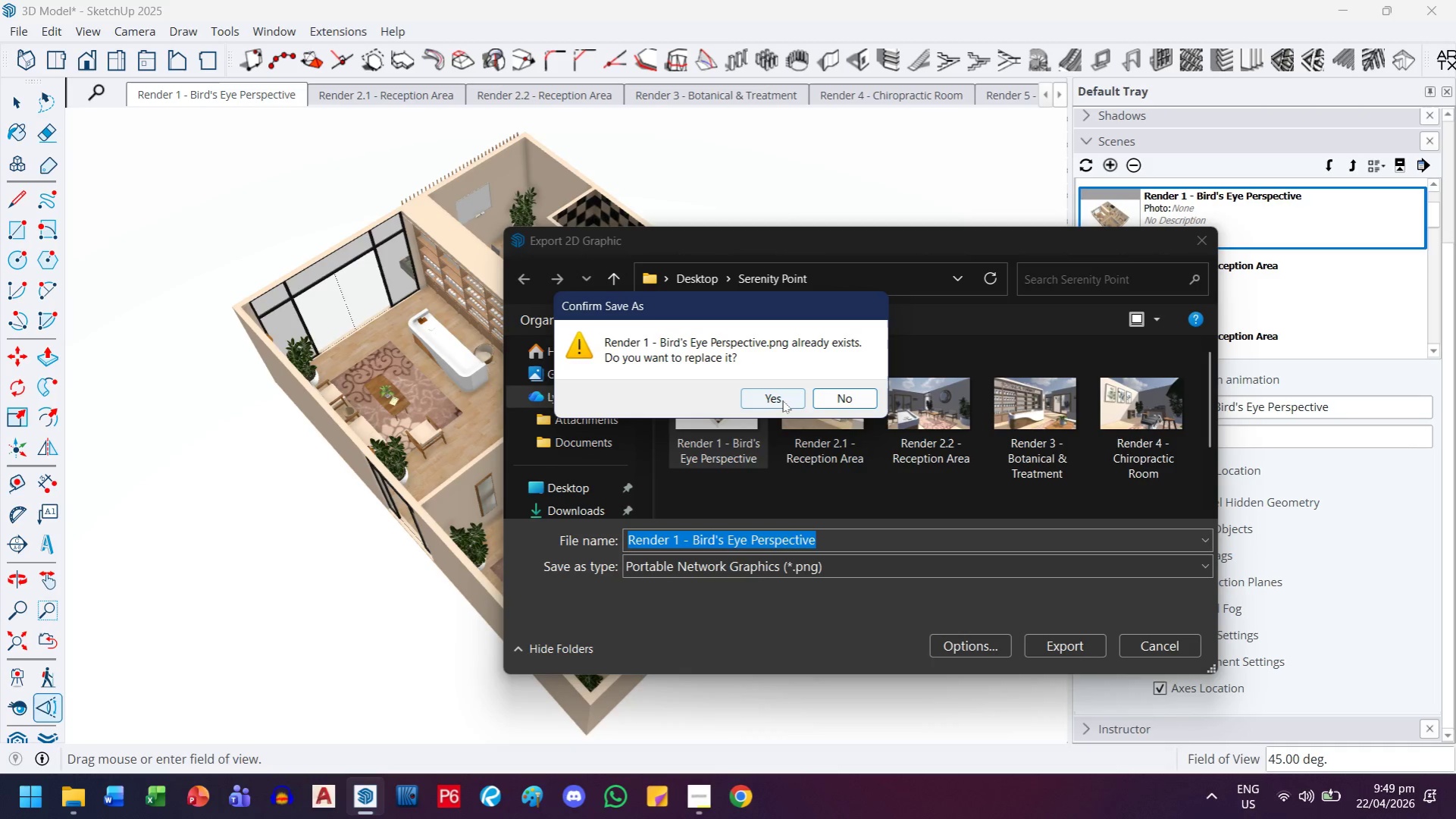 
left_click([782, 400])
 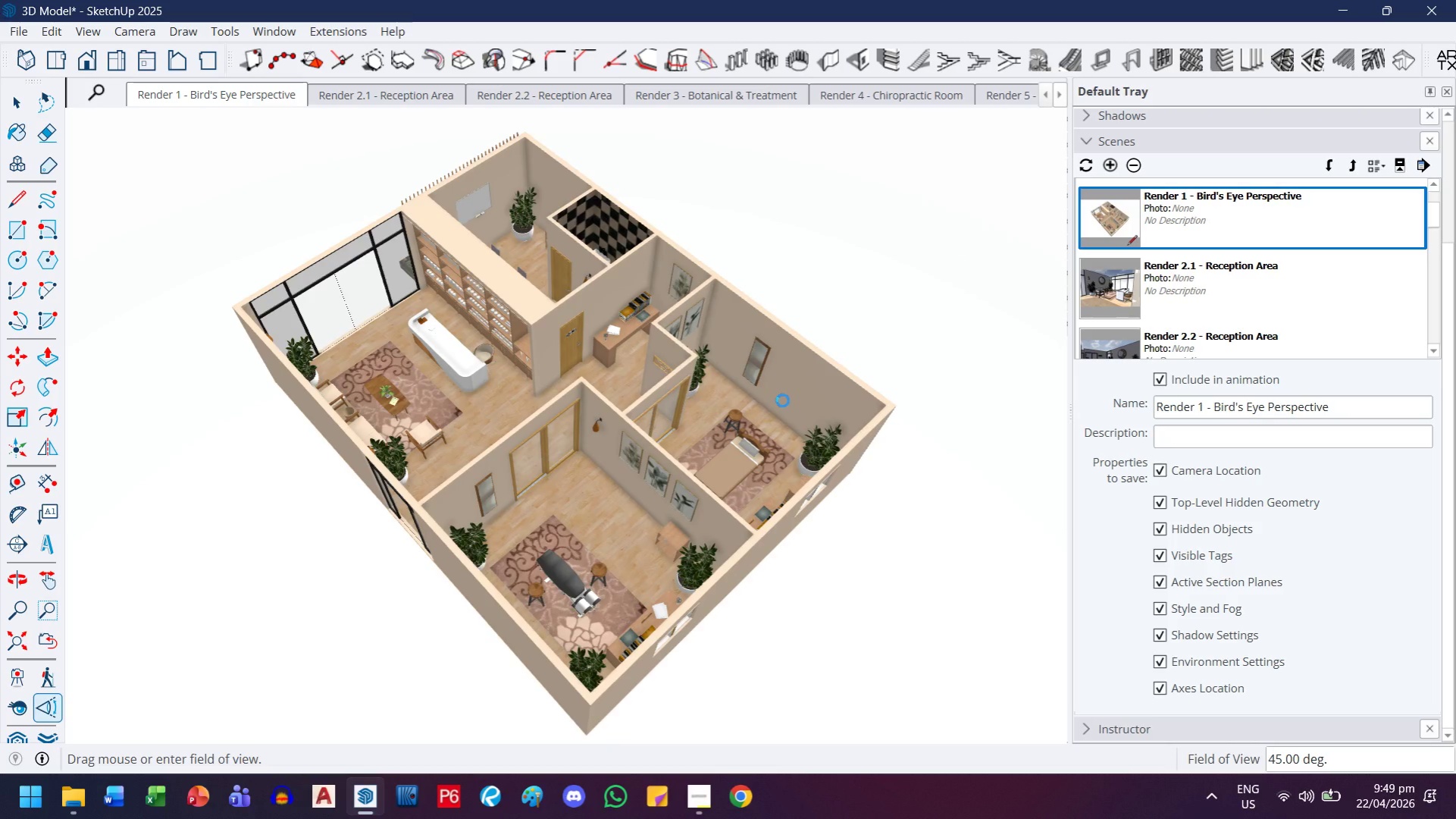 
wait(10.55)
 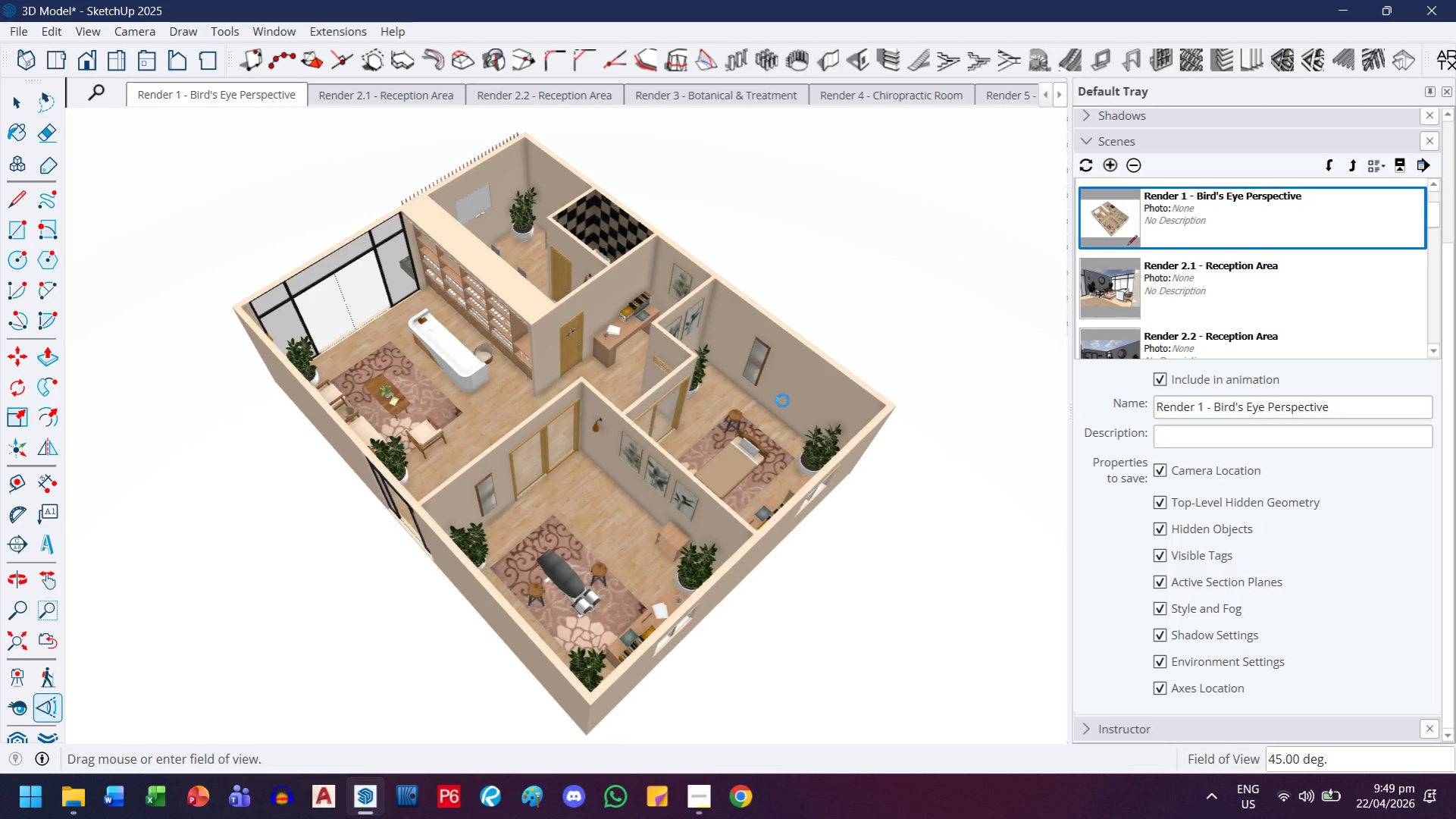 
left_click([700, 803])